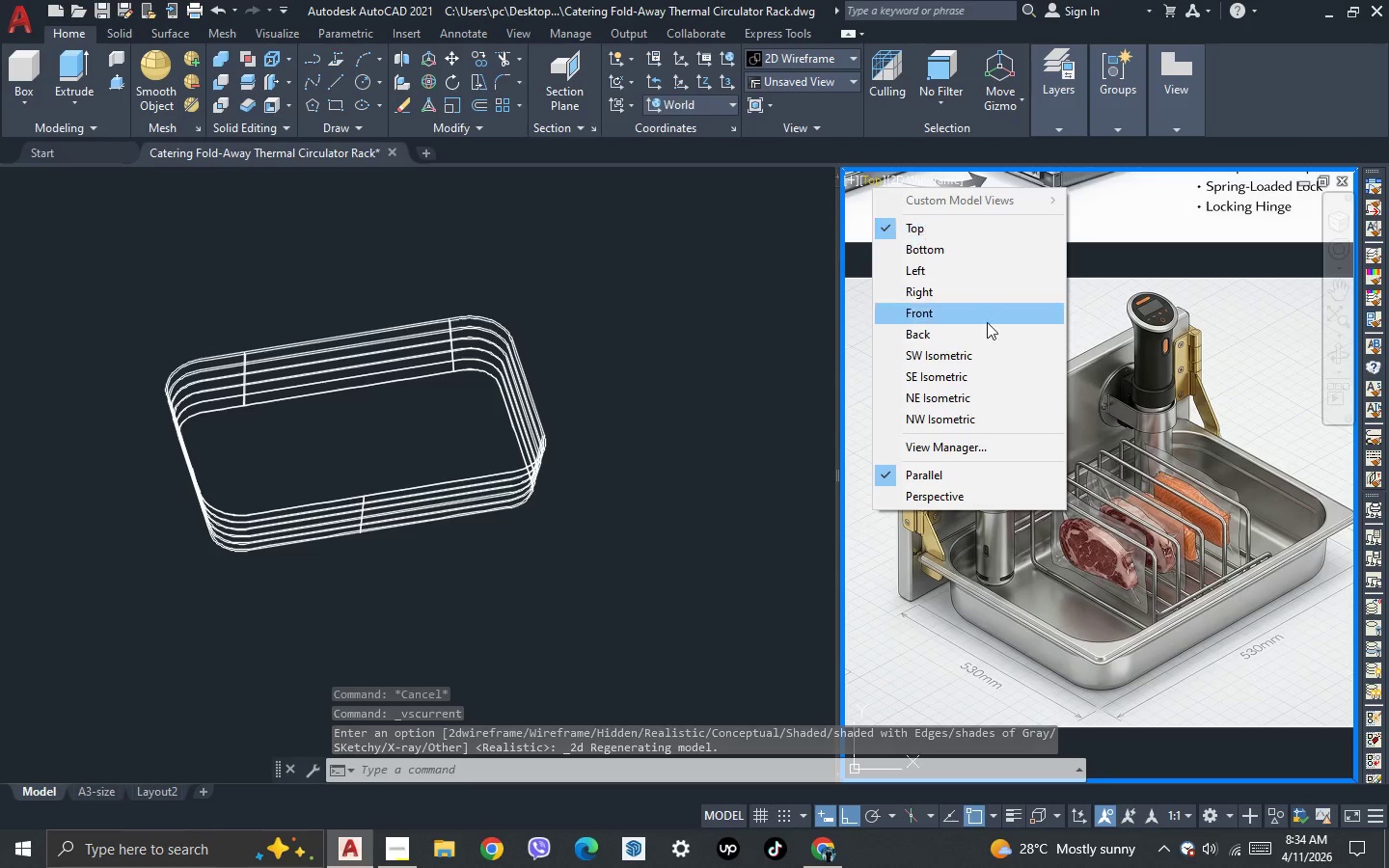 
left_click([1105, 387])
 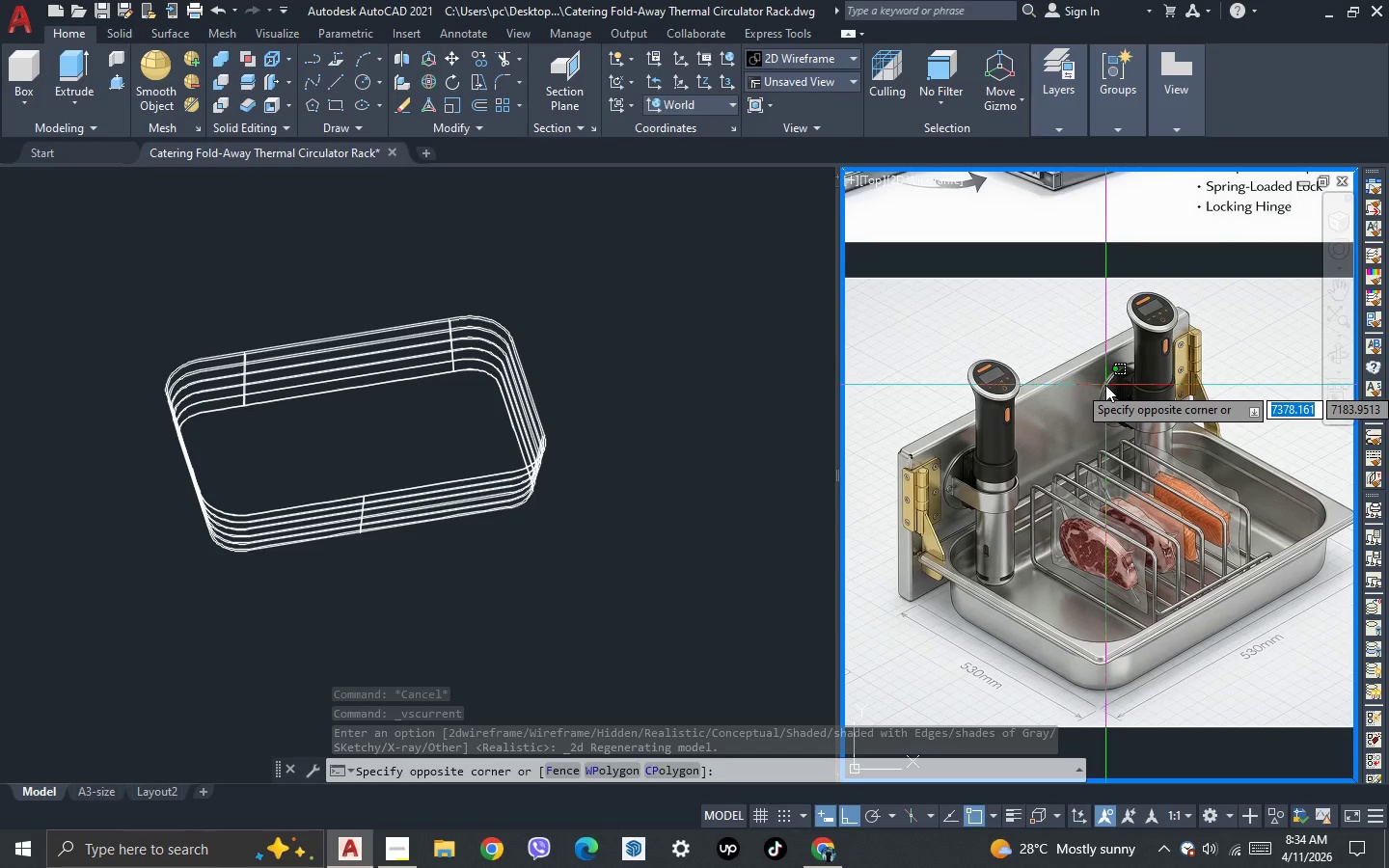 
key(Escape)
 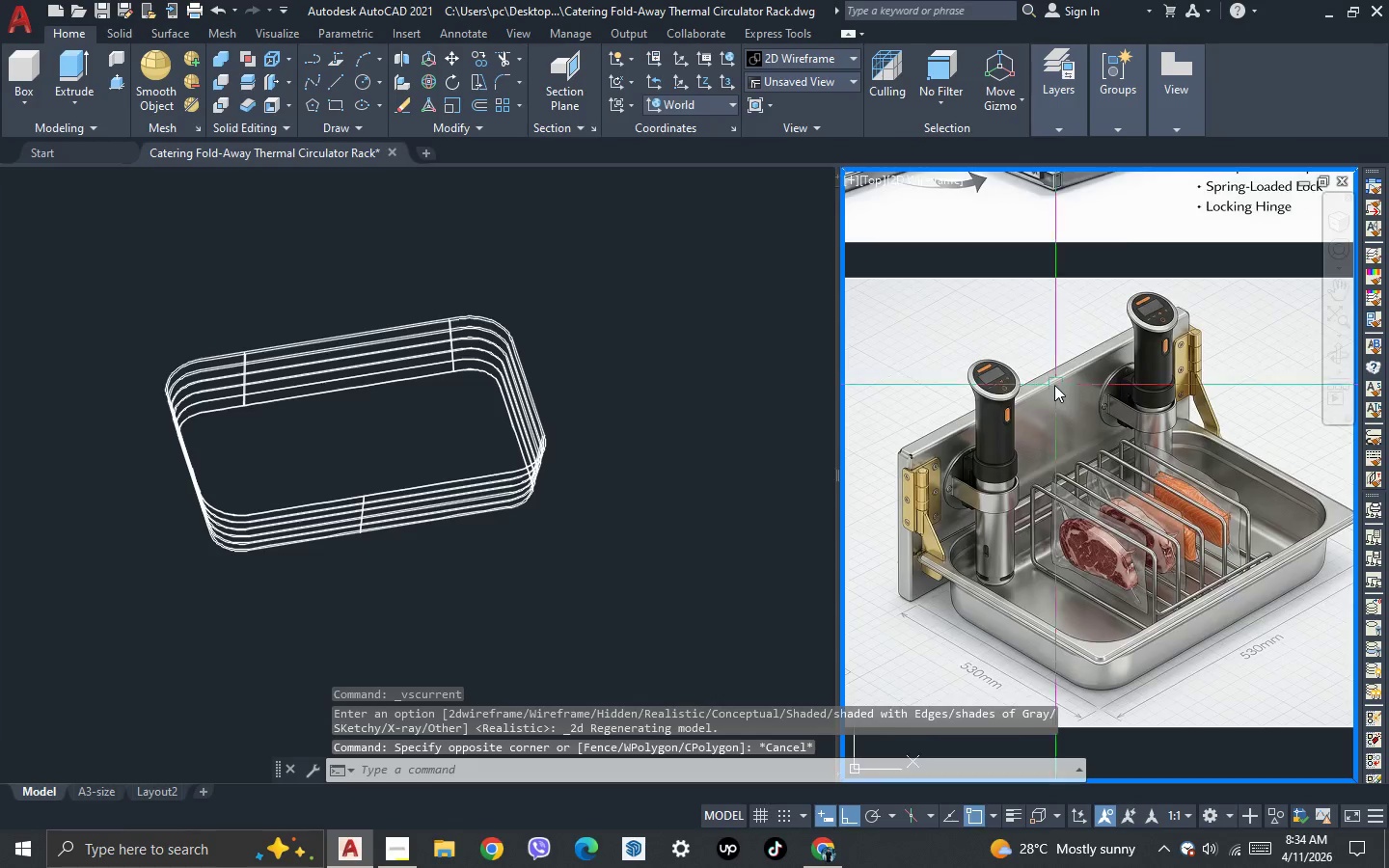 
scroll: coordinate [1051, 382], scroll_direction: down, amount: 6.0
 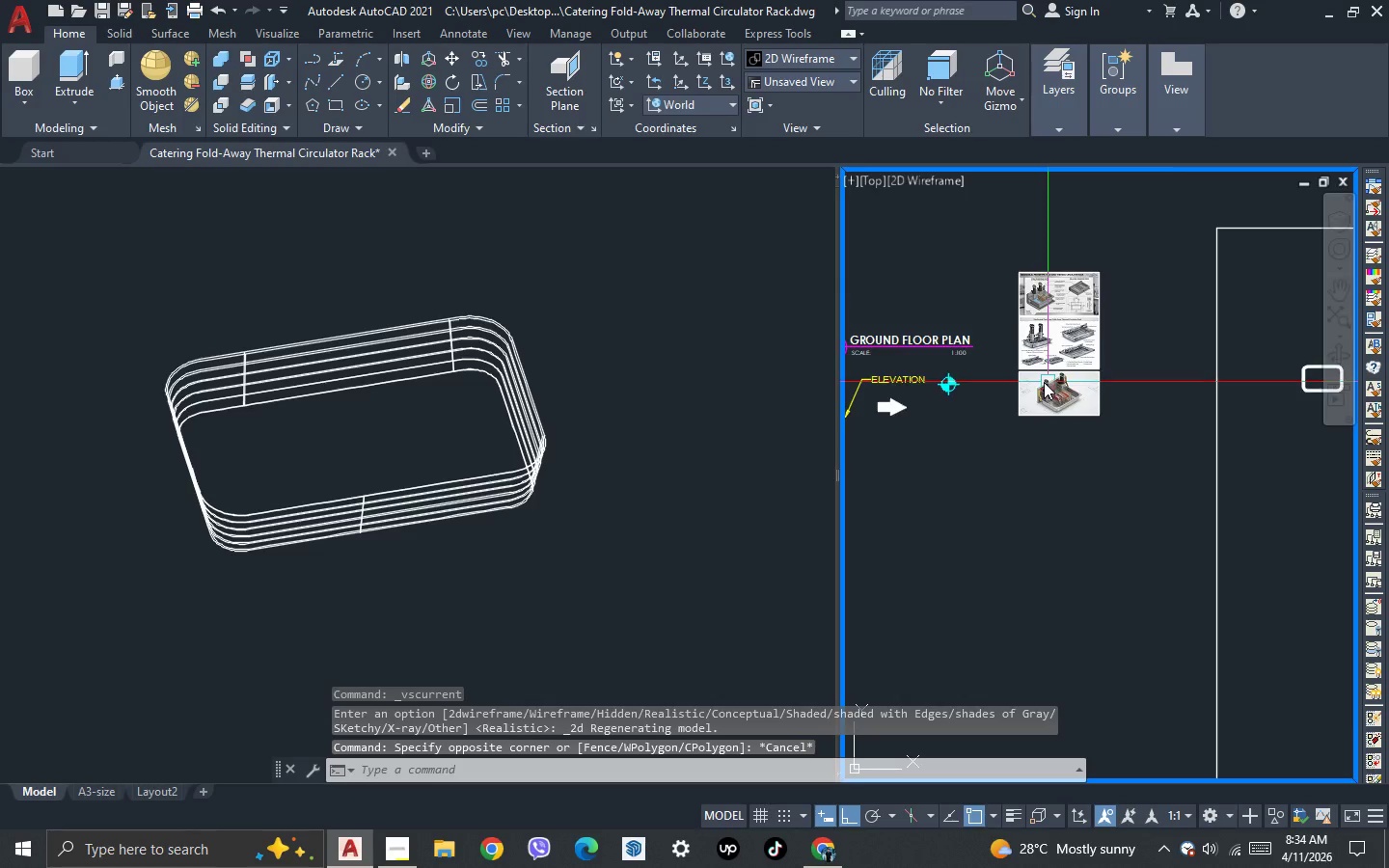 
scroll: coordinate [959, 432], scroll_direction: up, amount: 7.0
 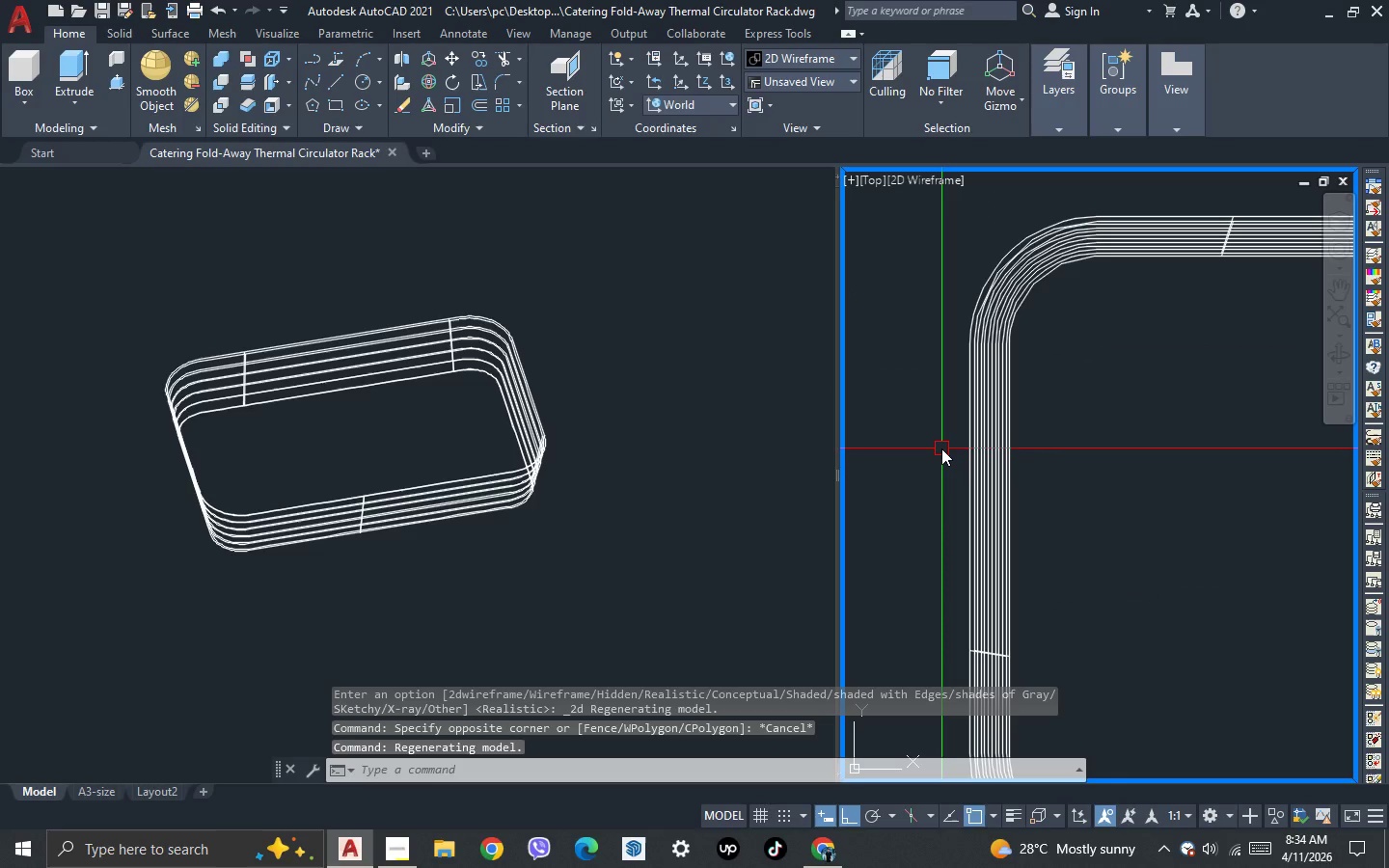 
type(dl)
 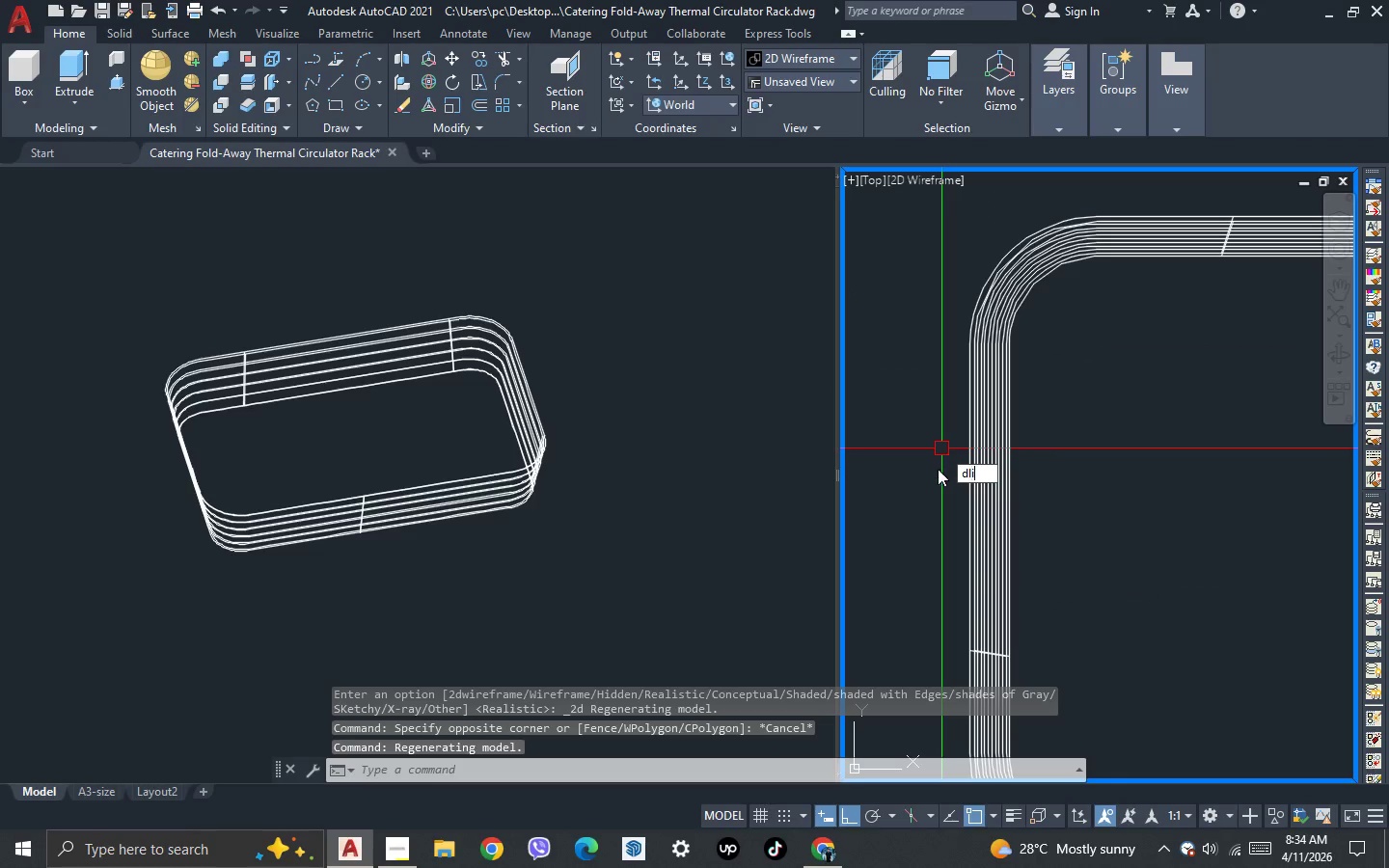 
key(I)
 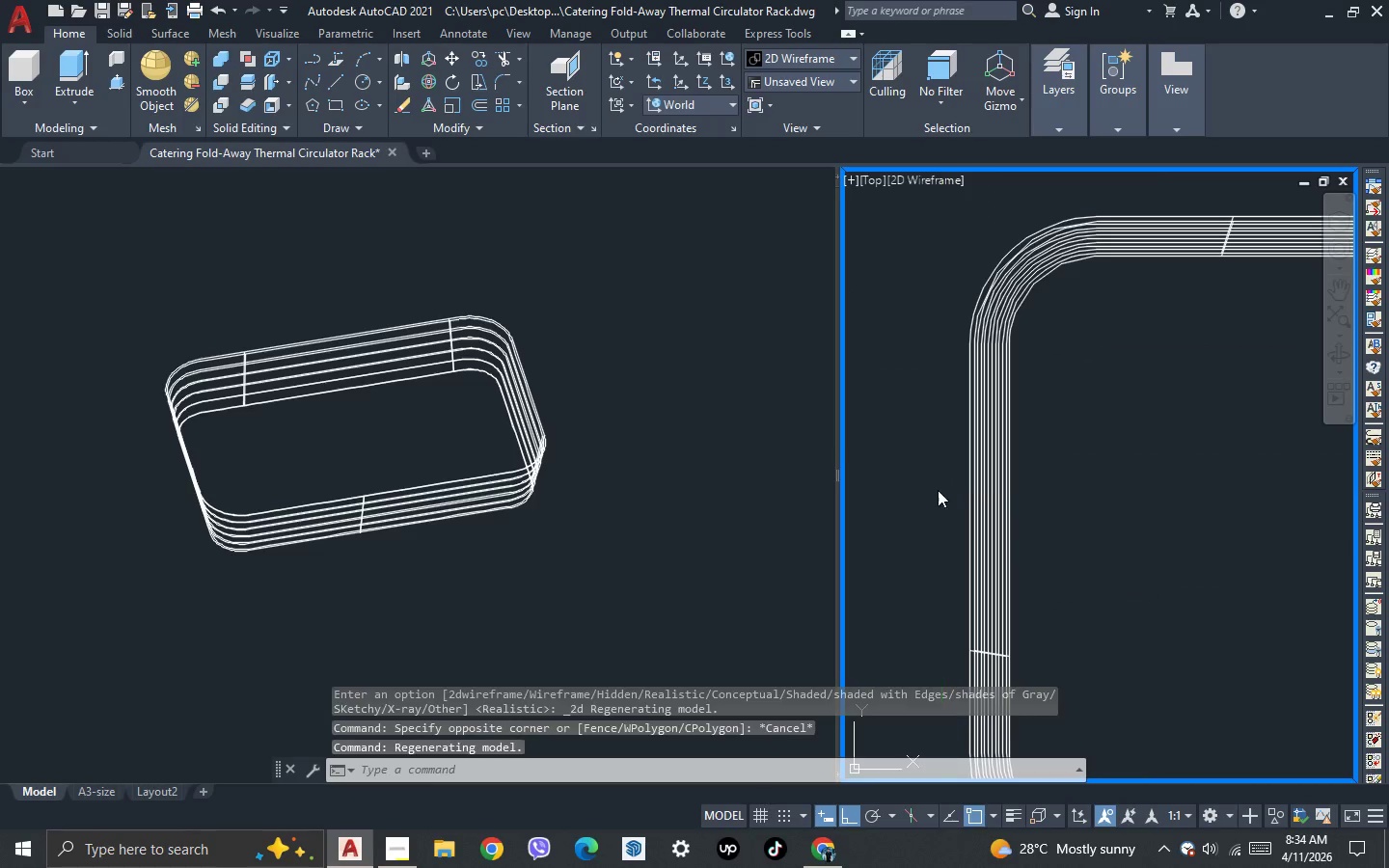 
key(Space)
 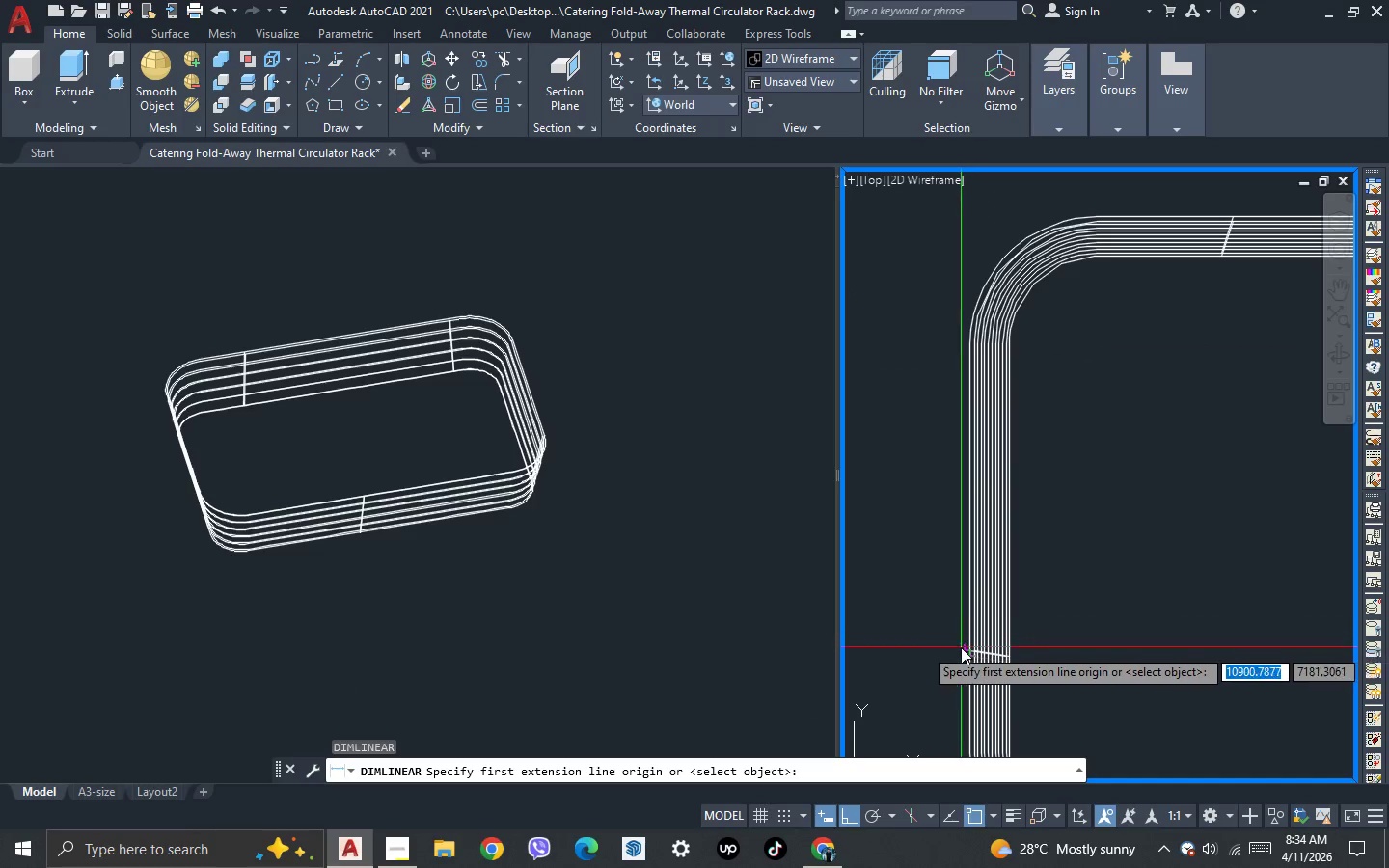 
left_click_drag(start_coordinate=[961, 647], to_coordinate=[951, 647])
 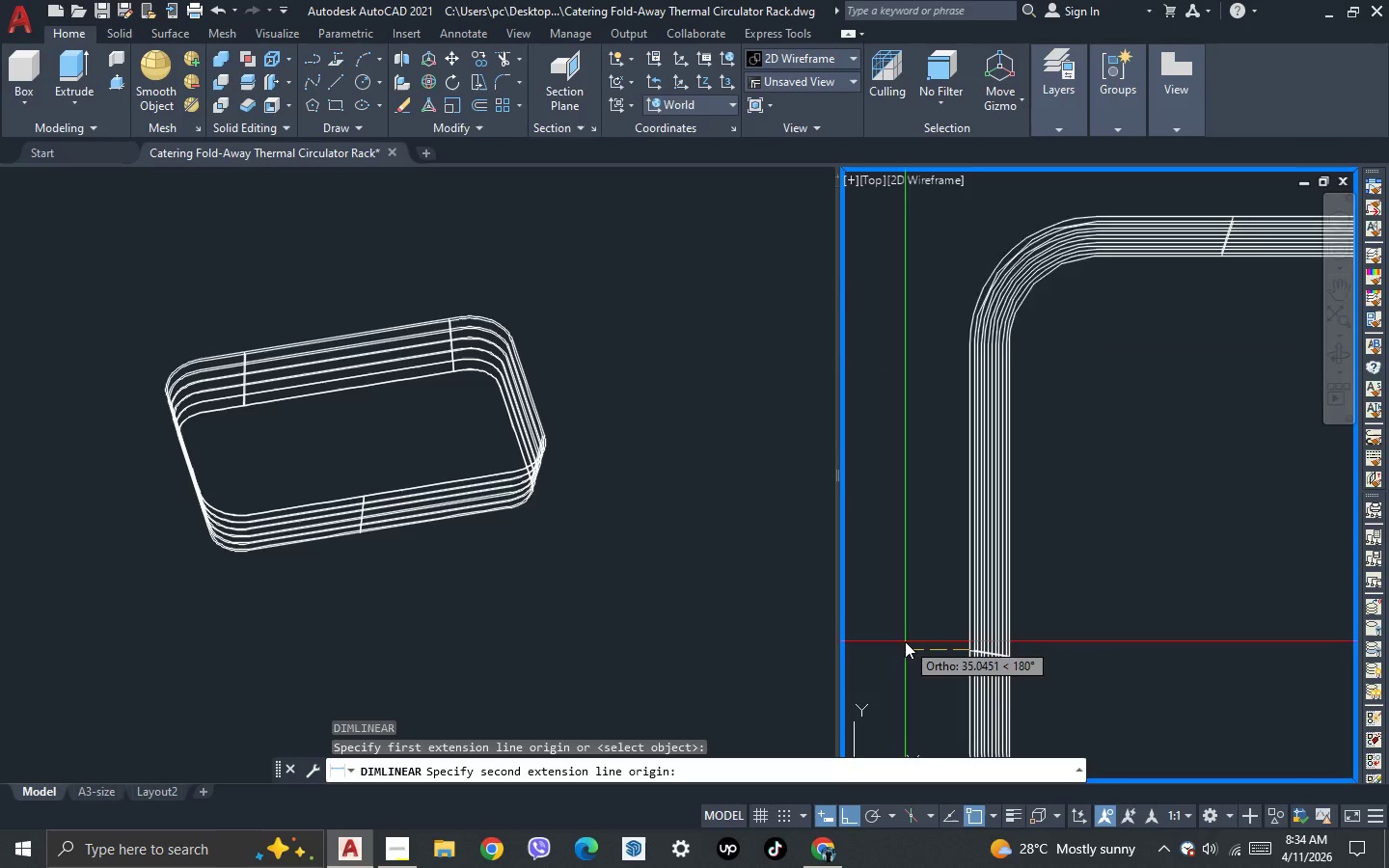 
scroll: coordinate [904, 641], scroll_direction: down, amount: 3.0
 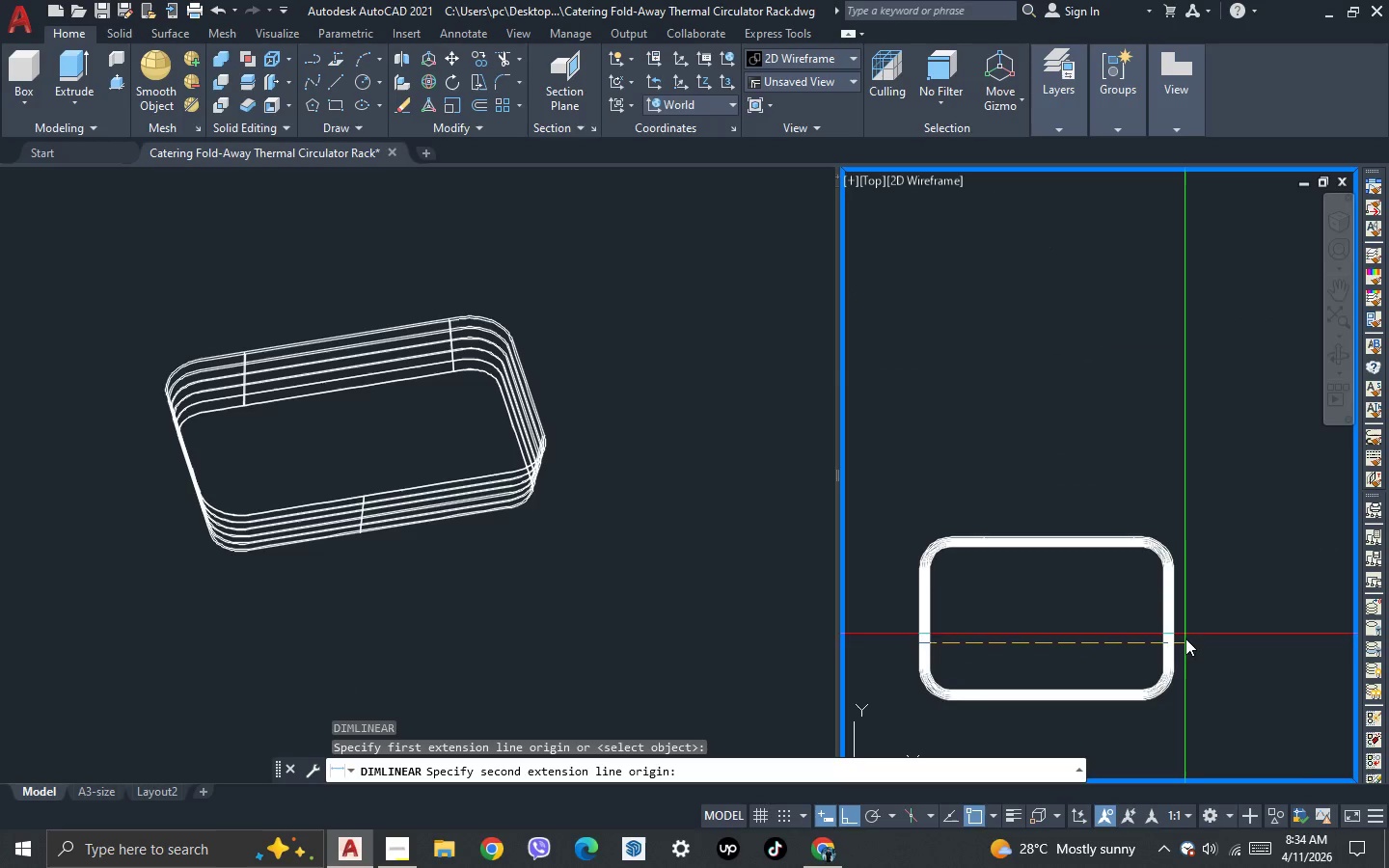 
scroll: coordinate [1161, 661], scroll_direction: up, amount: 5.0
 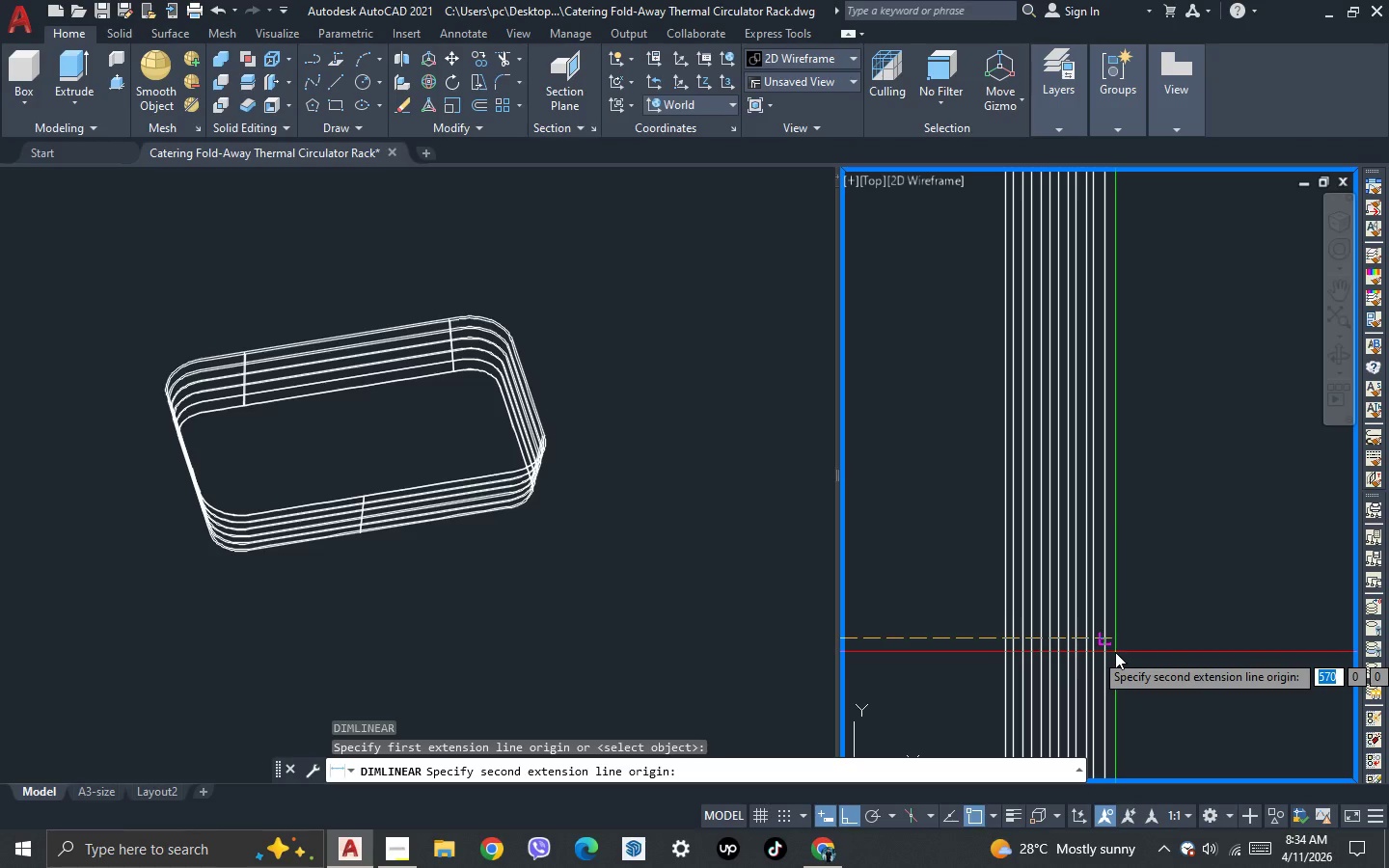 
left_click([1115, 652])
 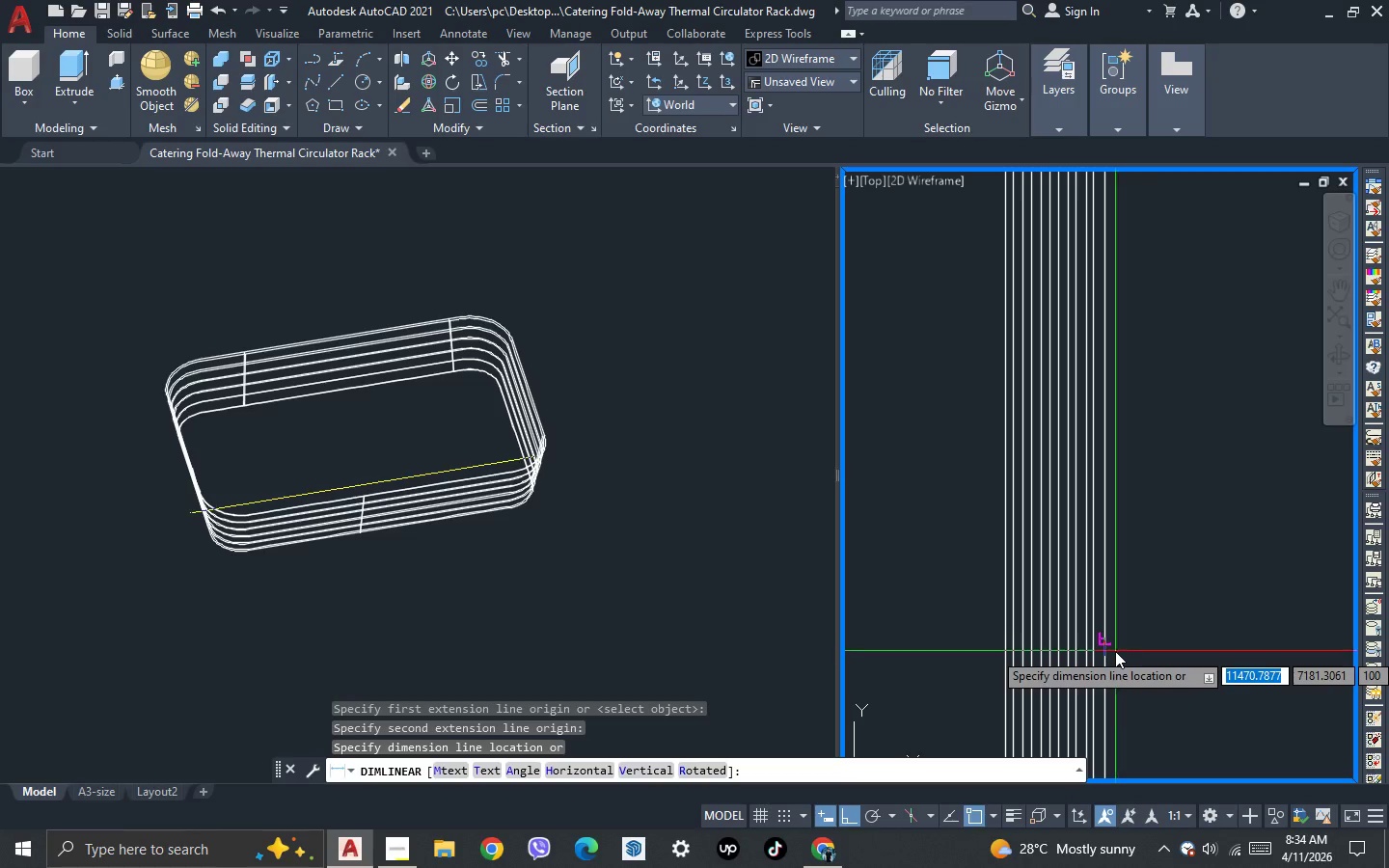 
left_click([1071, 546])
 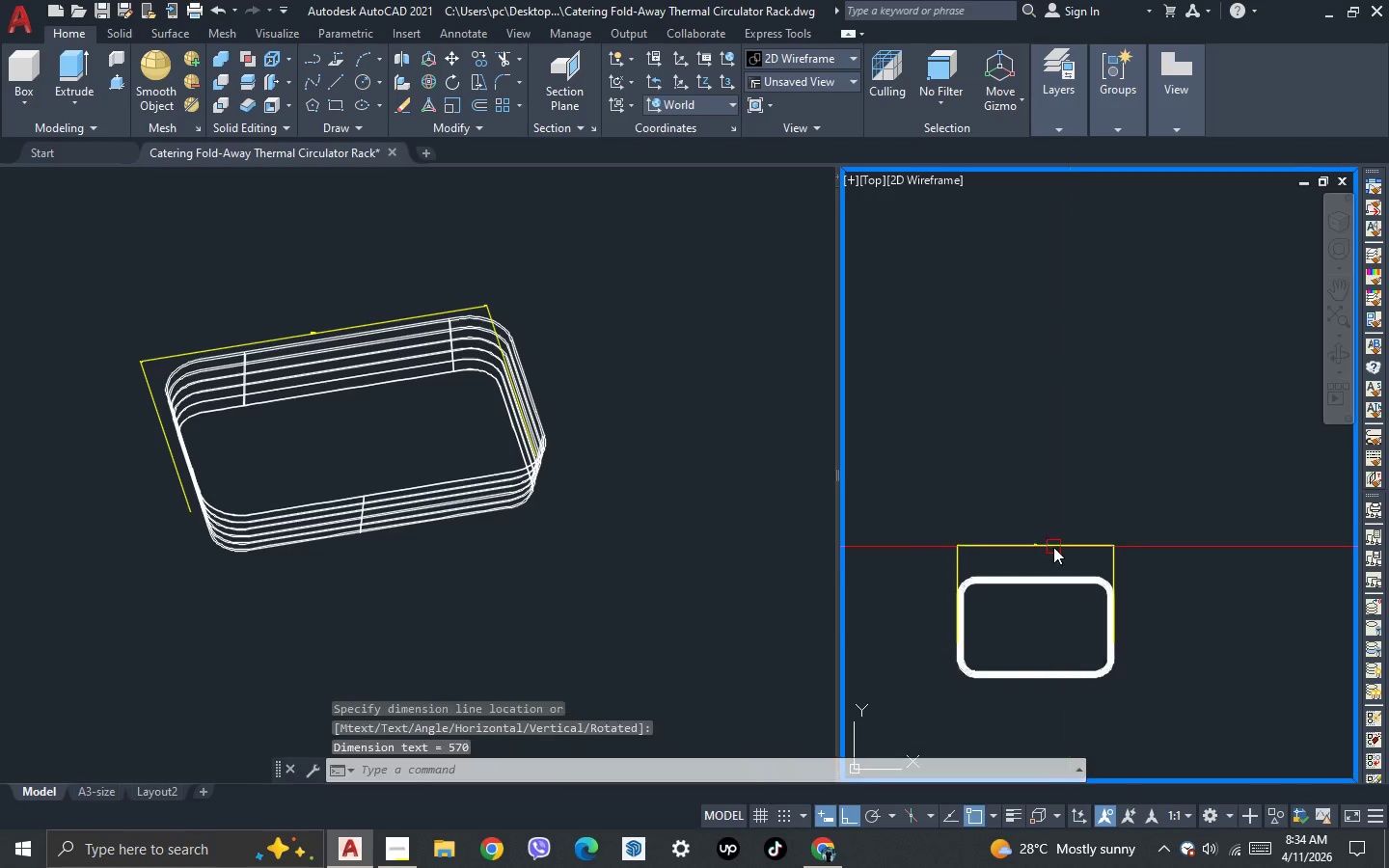 
scroll: coordinate [1115, 638], scroll_direction: down, amount: 7.0
 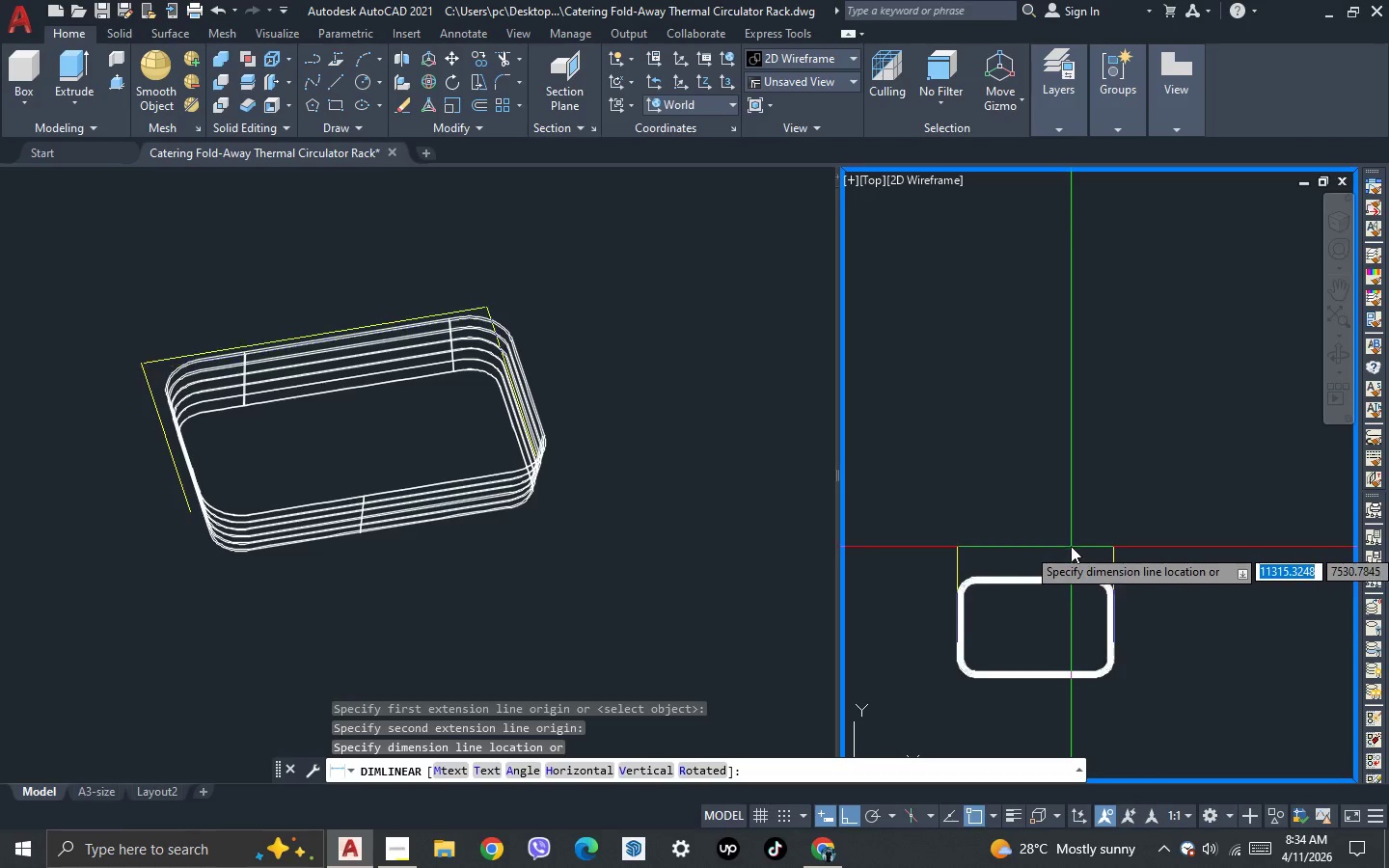 
scroll: coordinate [1039, 548], scroll_direction: up, amount: 5.0
 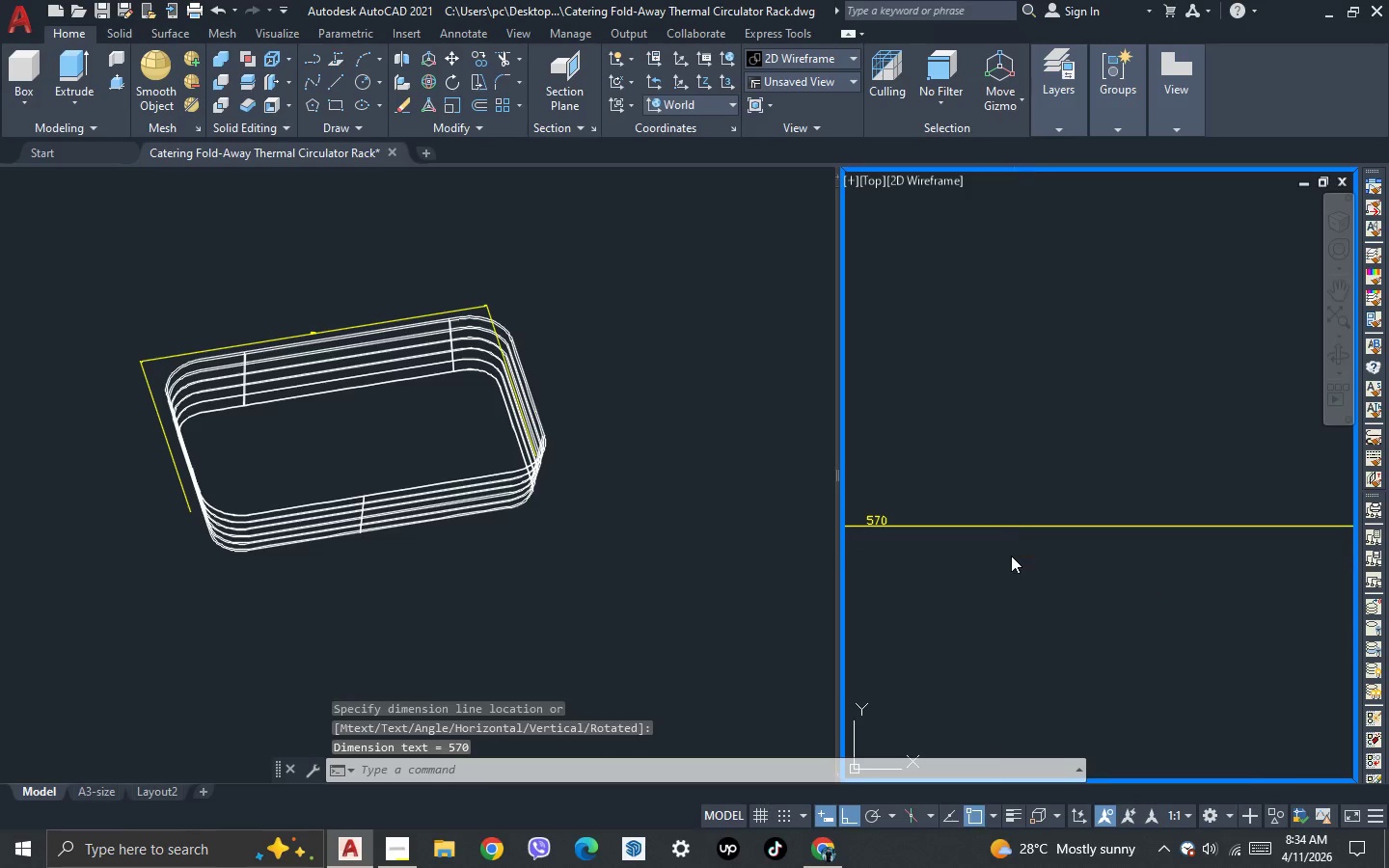 
left_click_drag(start_coordinate=[1004, 556], to_coordinate=[989, 533])
 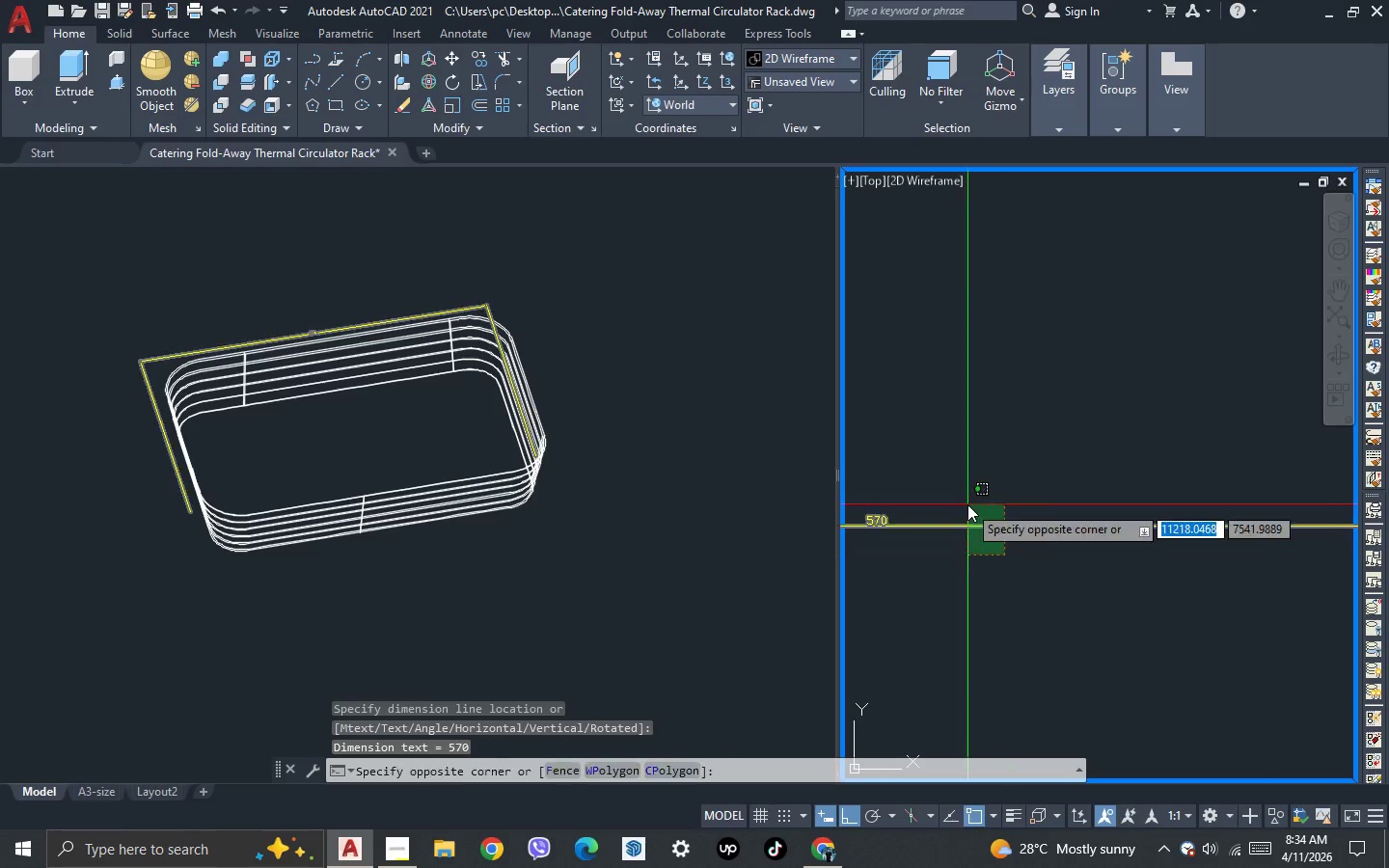 
double_click([967, 504])
 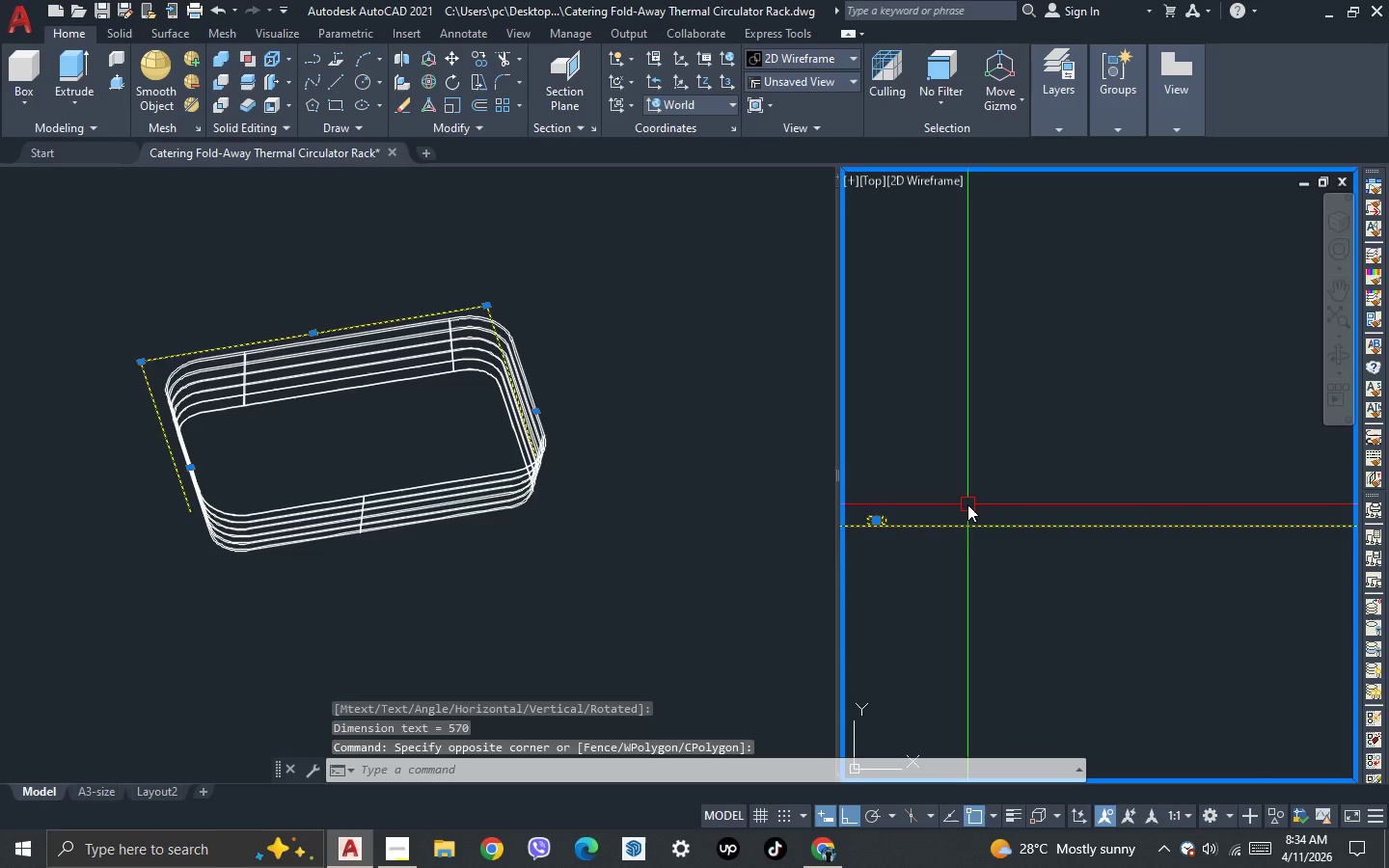 
key(Delete)
 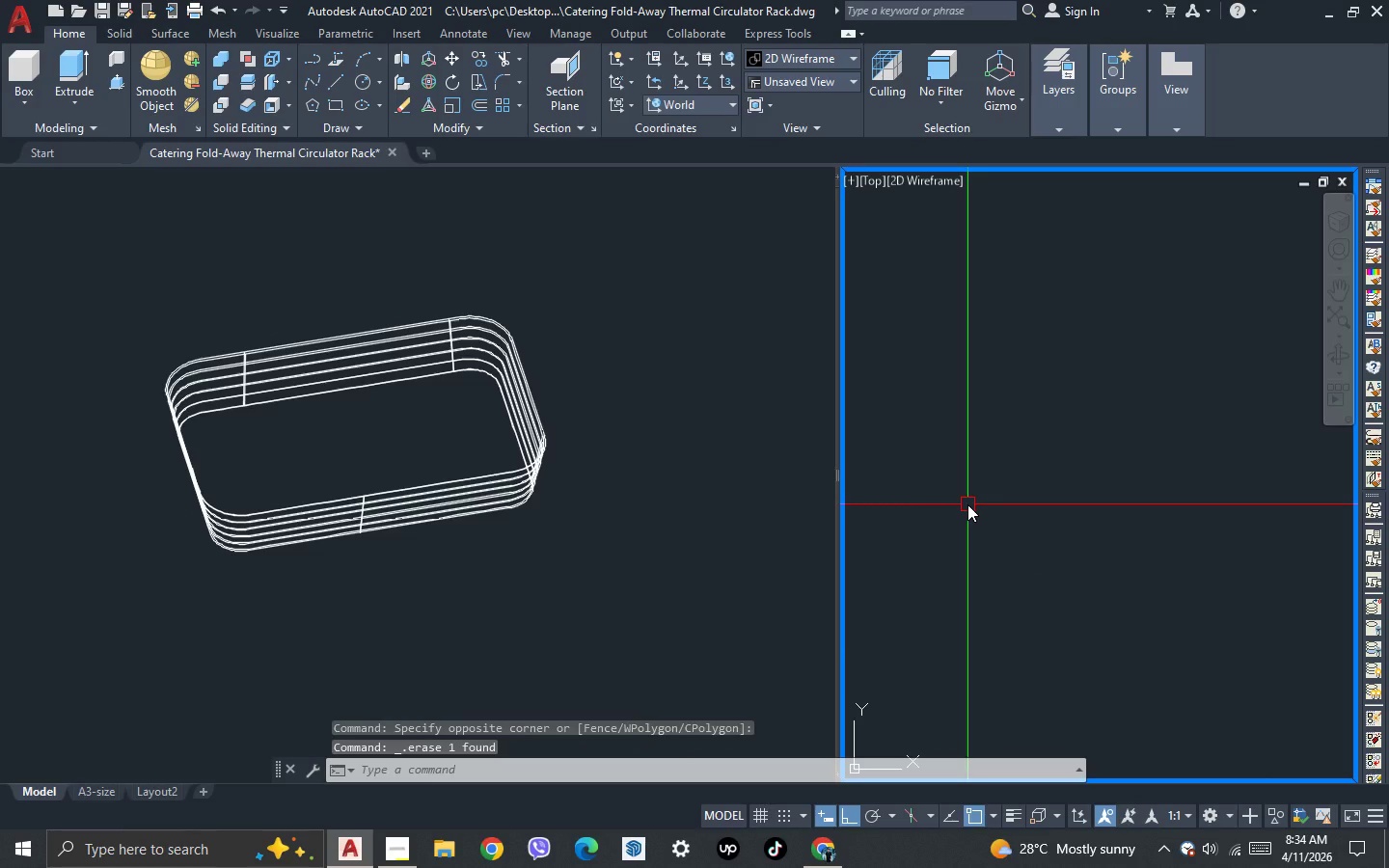 
key(D)
 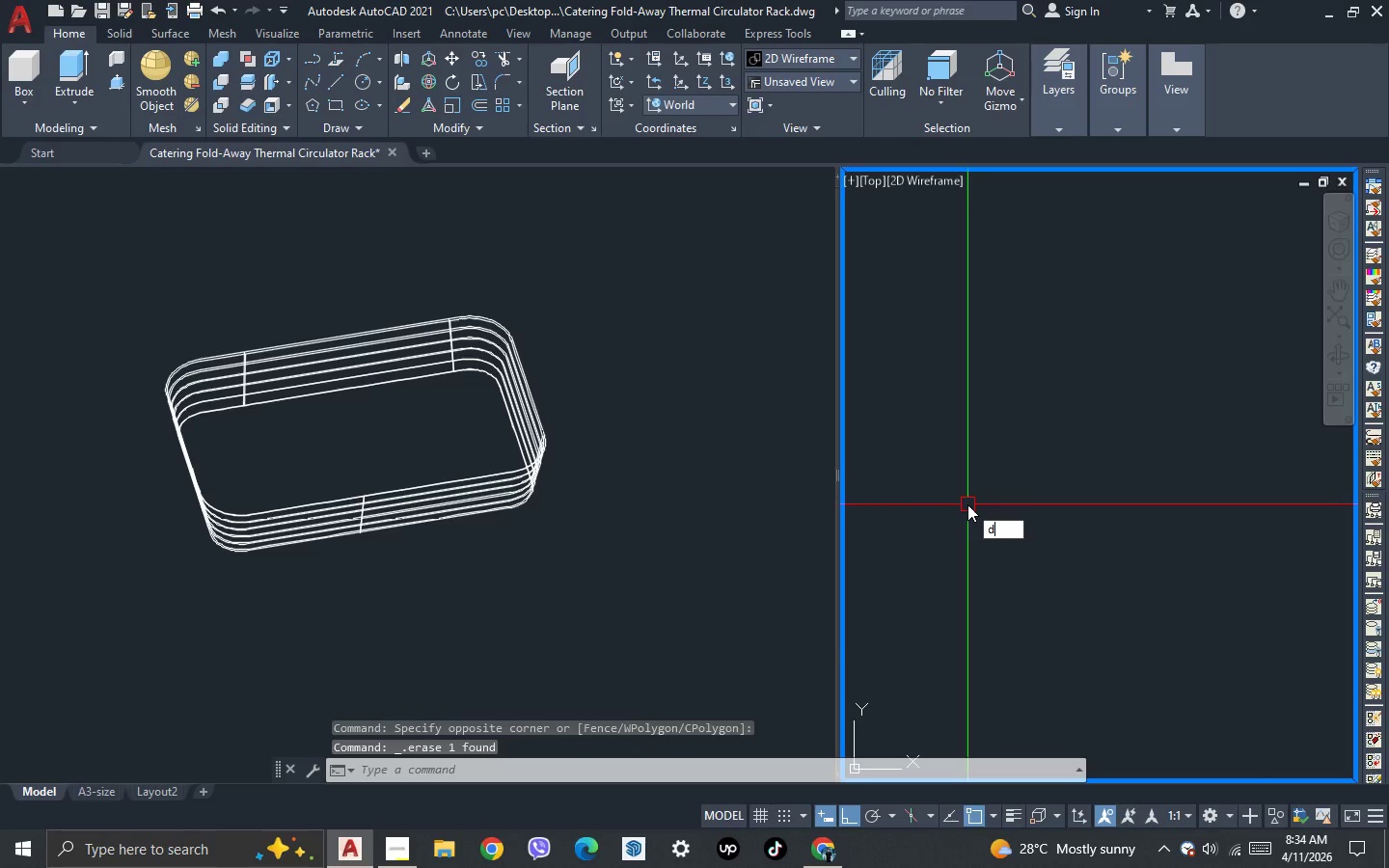 
key(Space)
 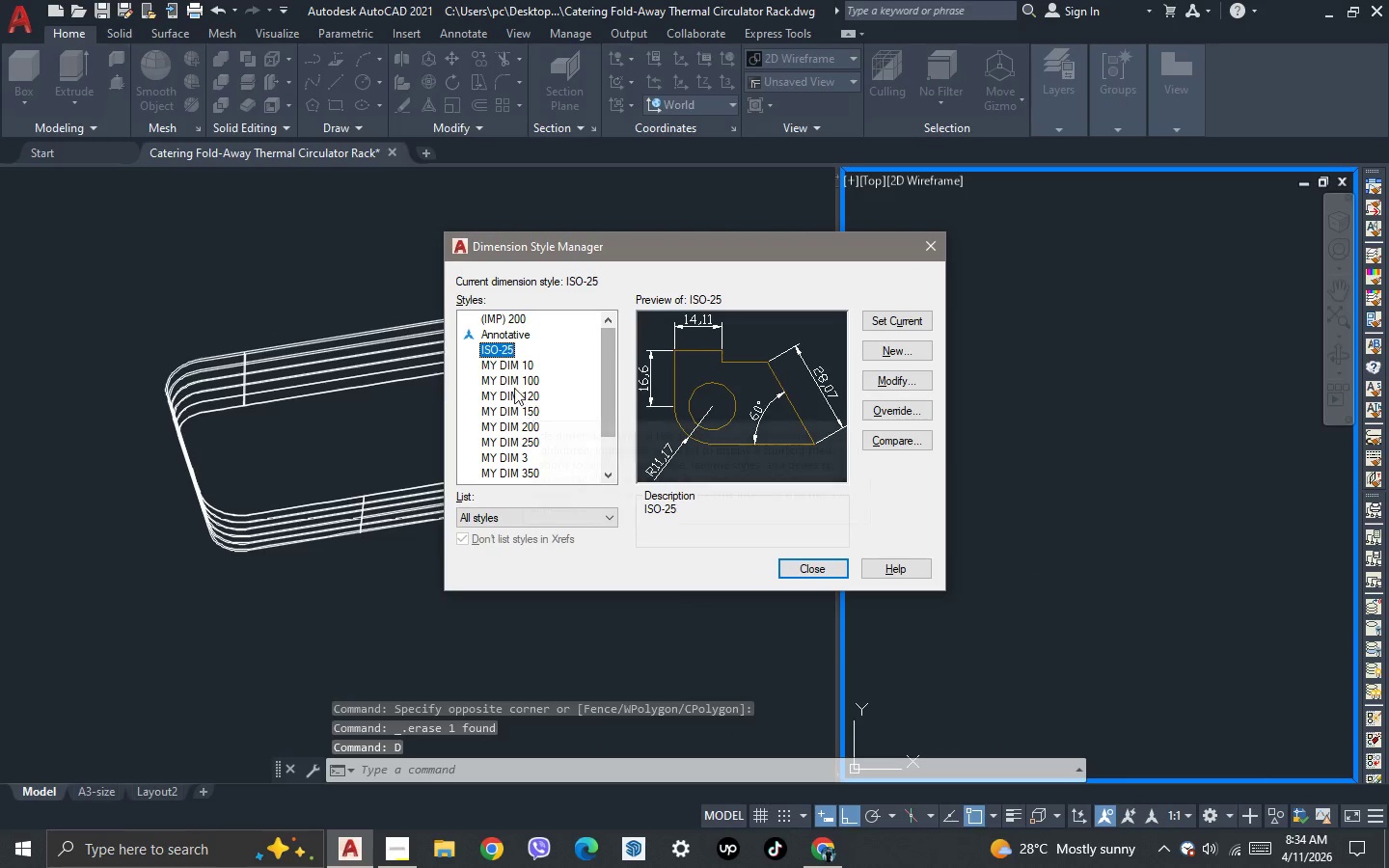 
left_click([529, 367])
 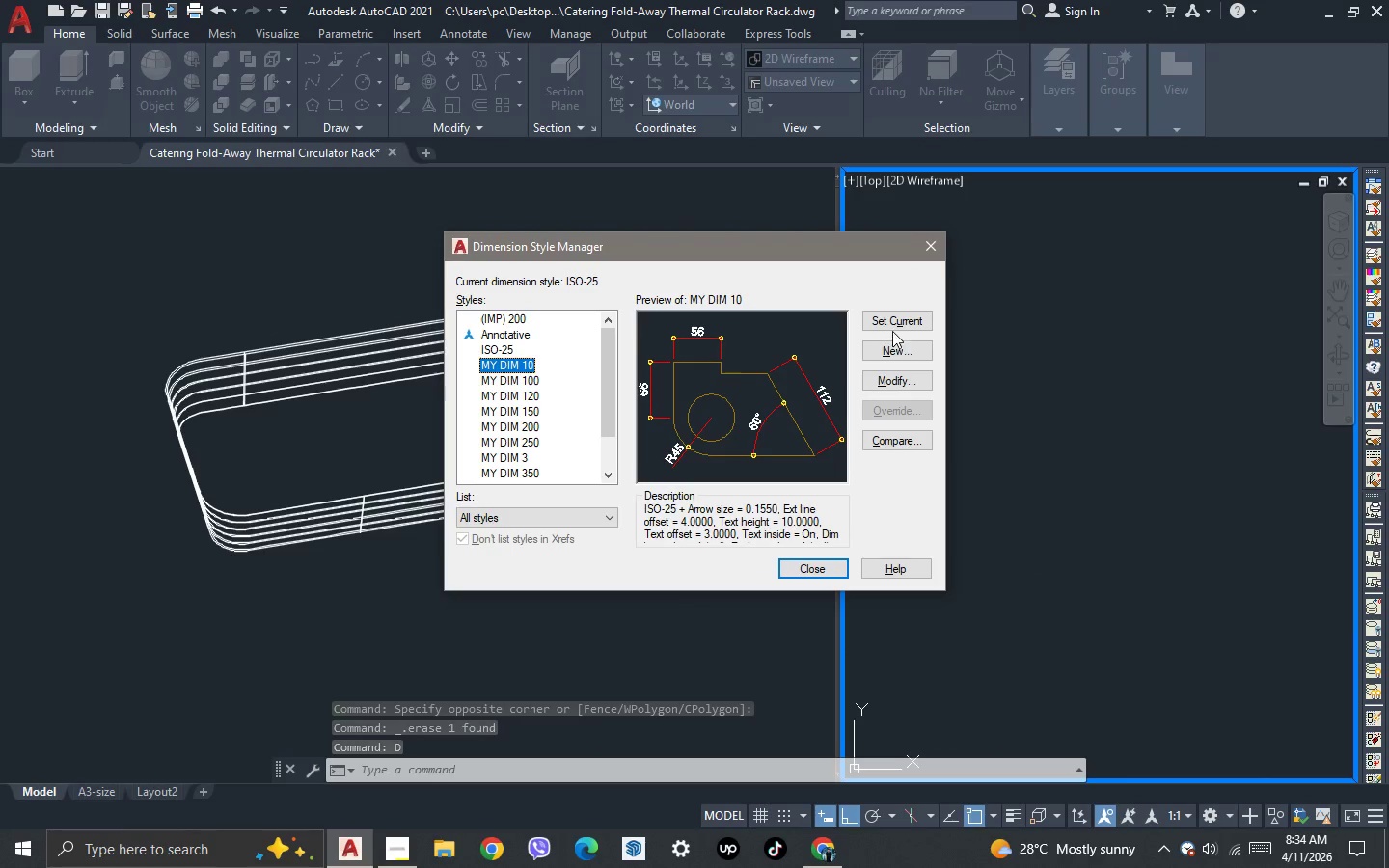 
left_click([895, 321])
 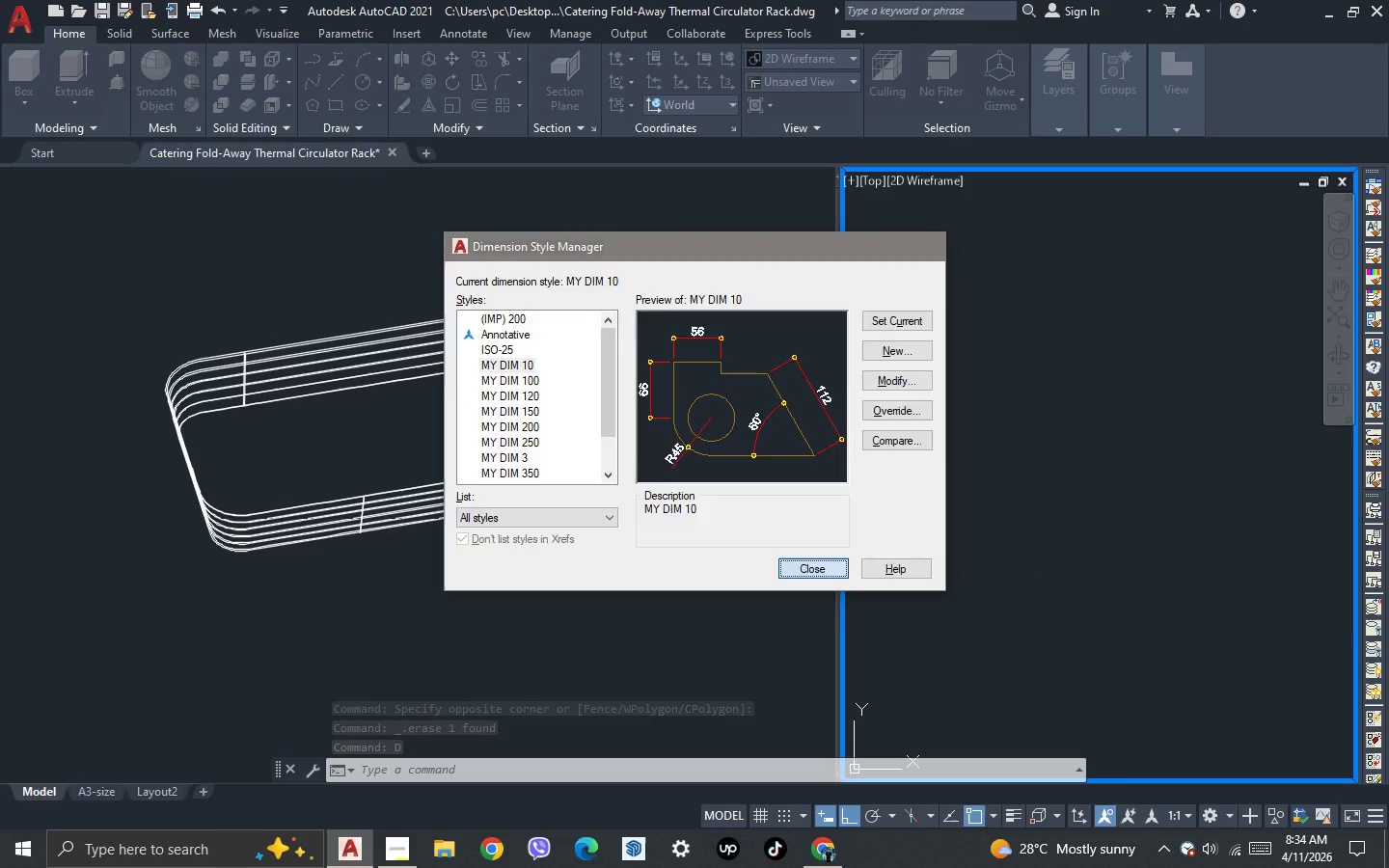 
scroll: coordinate [916, 551], scroll_direction: down, amount: 4.0
 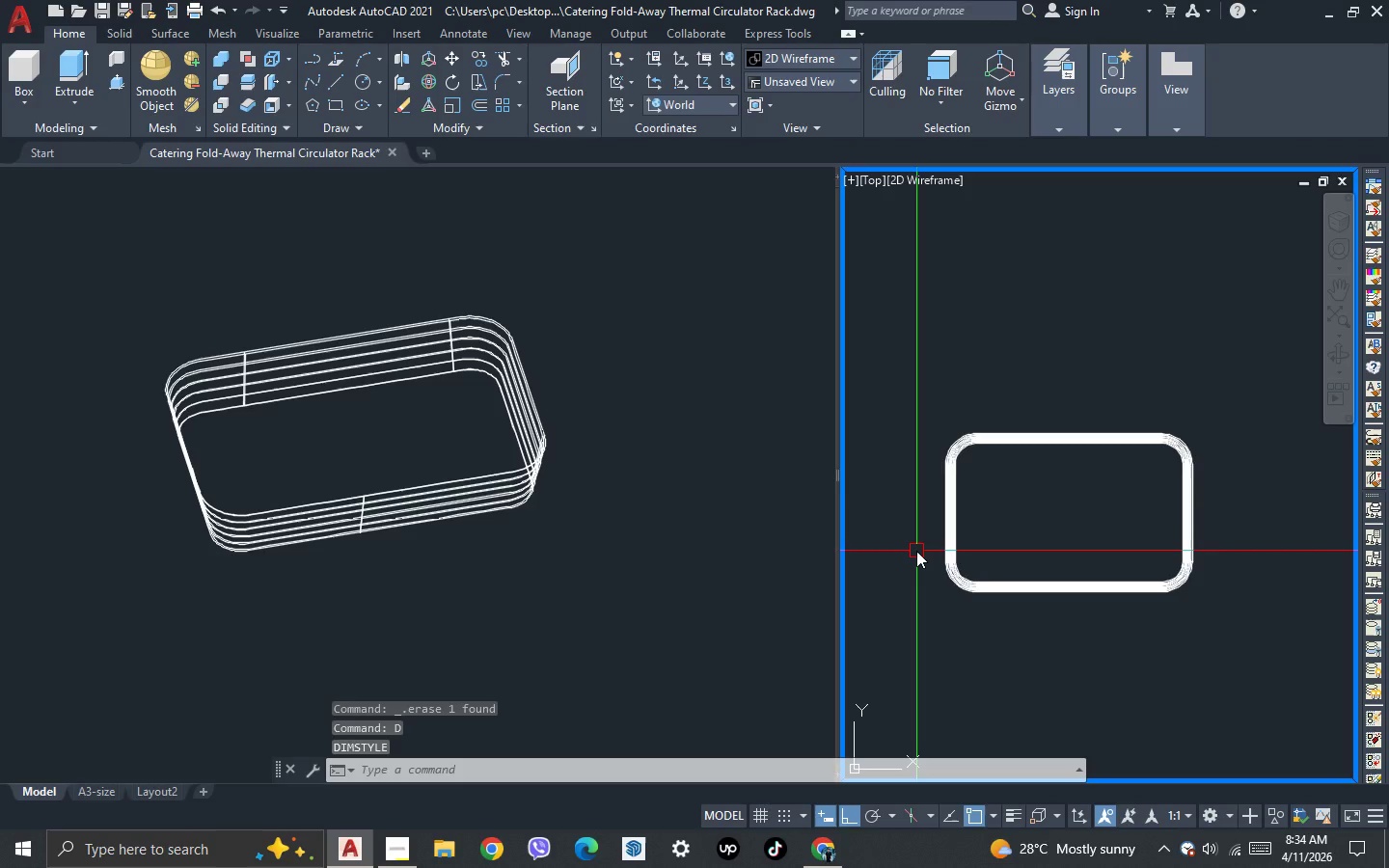 
type(dli )
 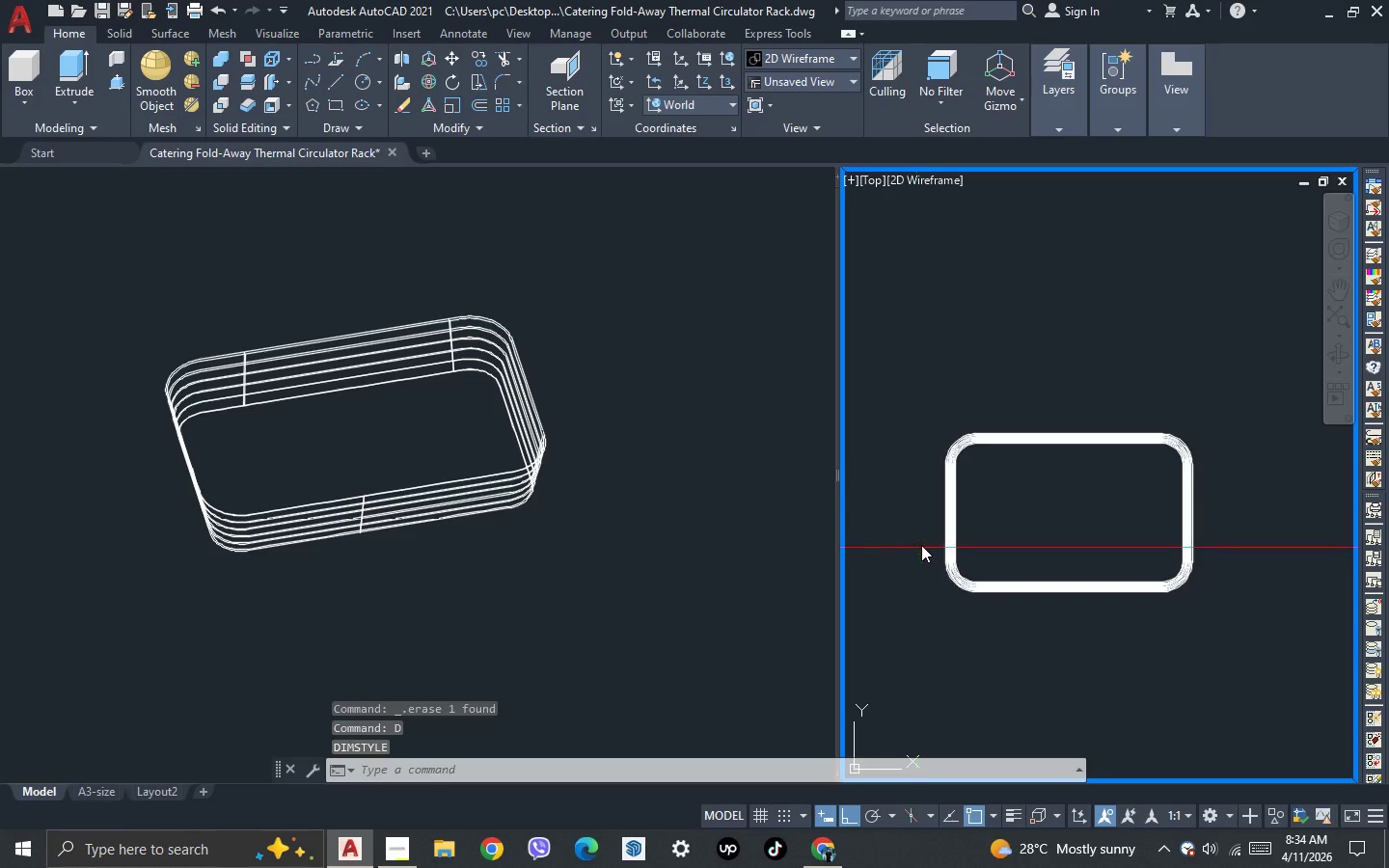 
scroll: coordinate [922, 542], scroll_direction: up, amount: 3.0
 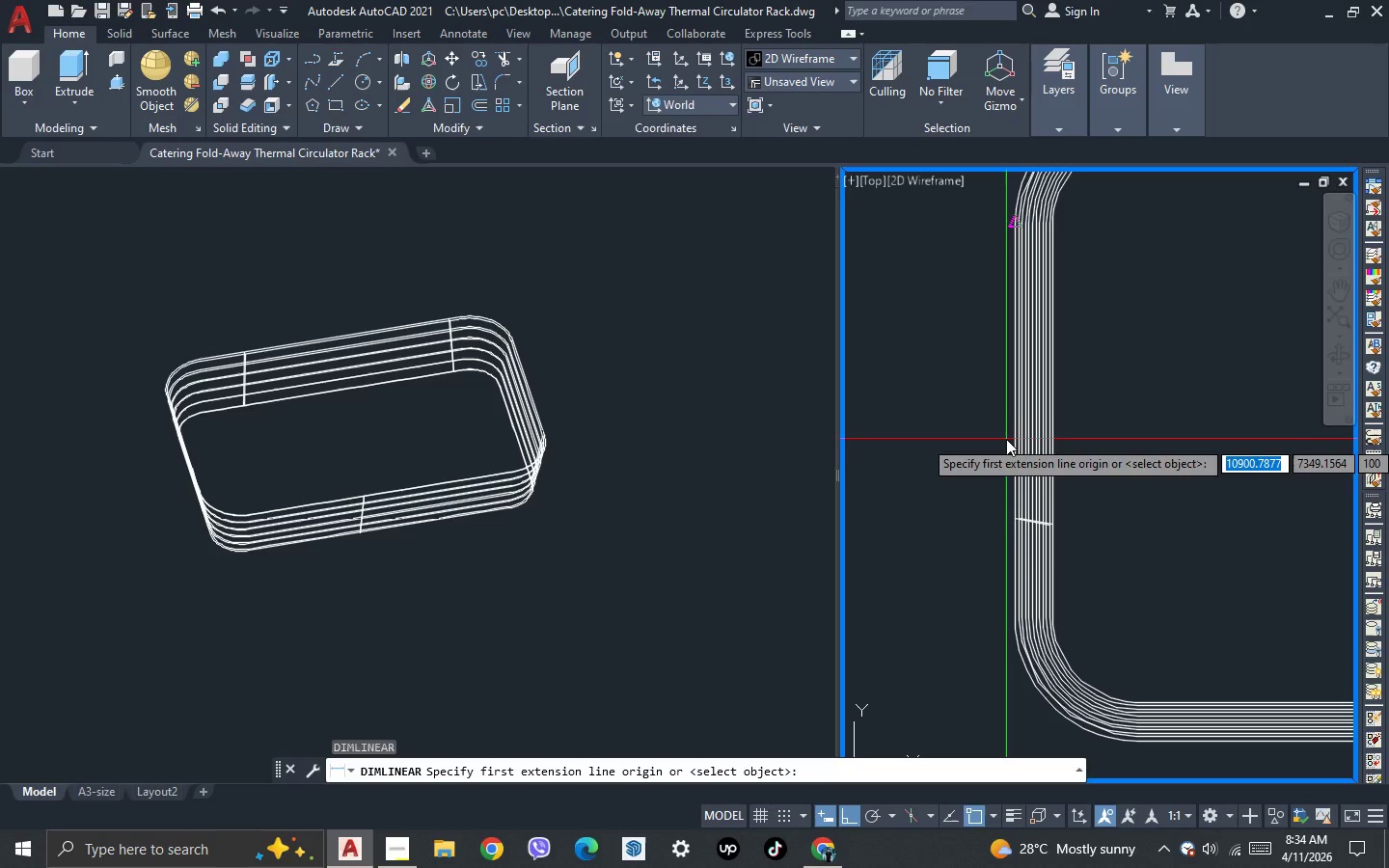 
left_click([1006, 439])
 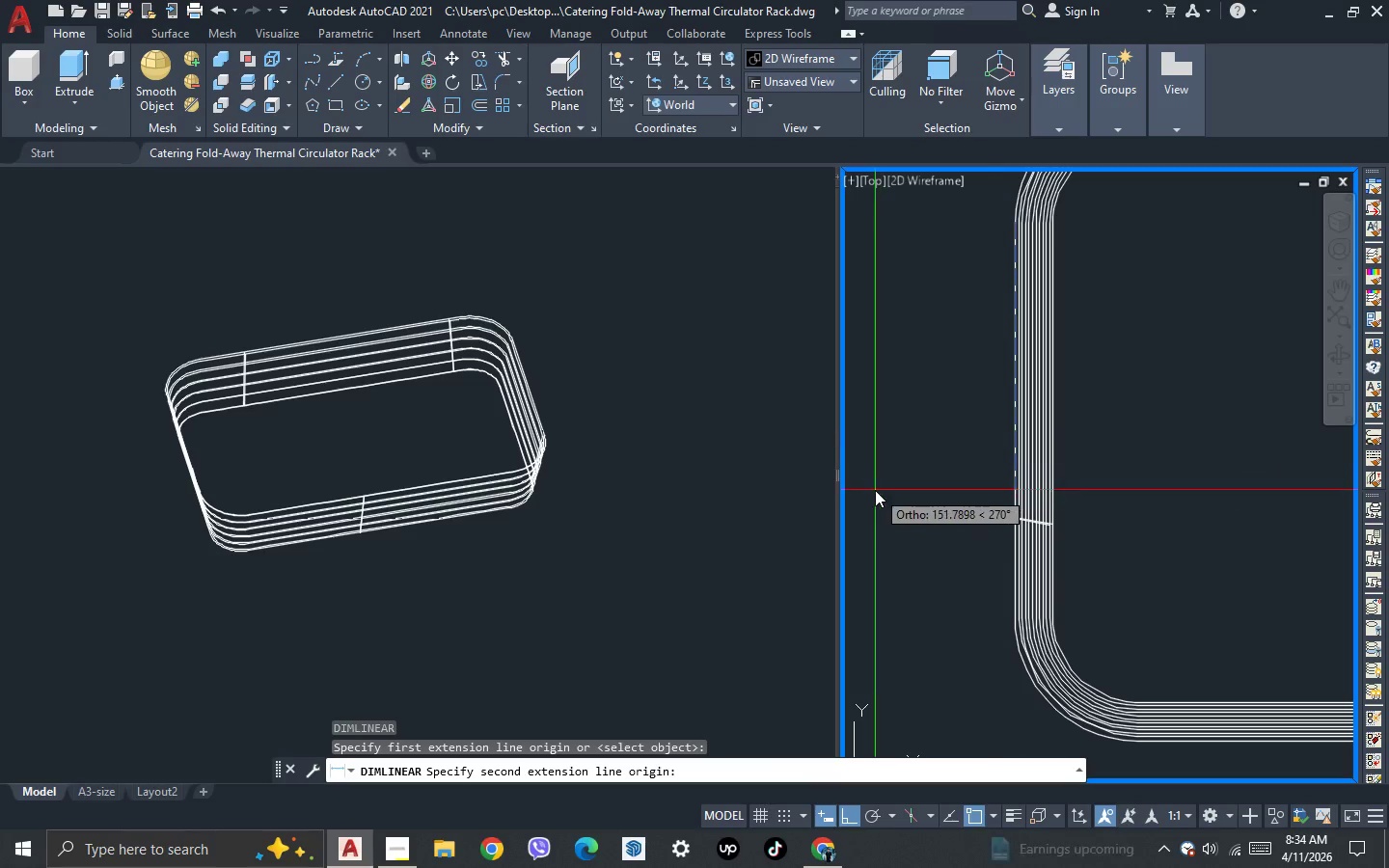 
scroll: coordinate [874, 490], scroll_direction: down, amount: 3.0
 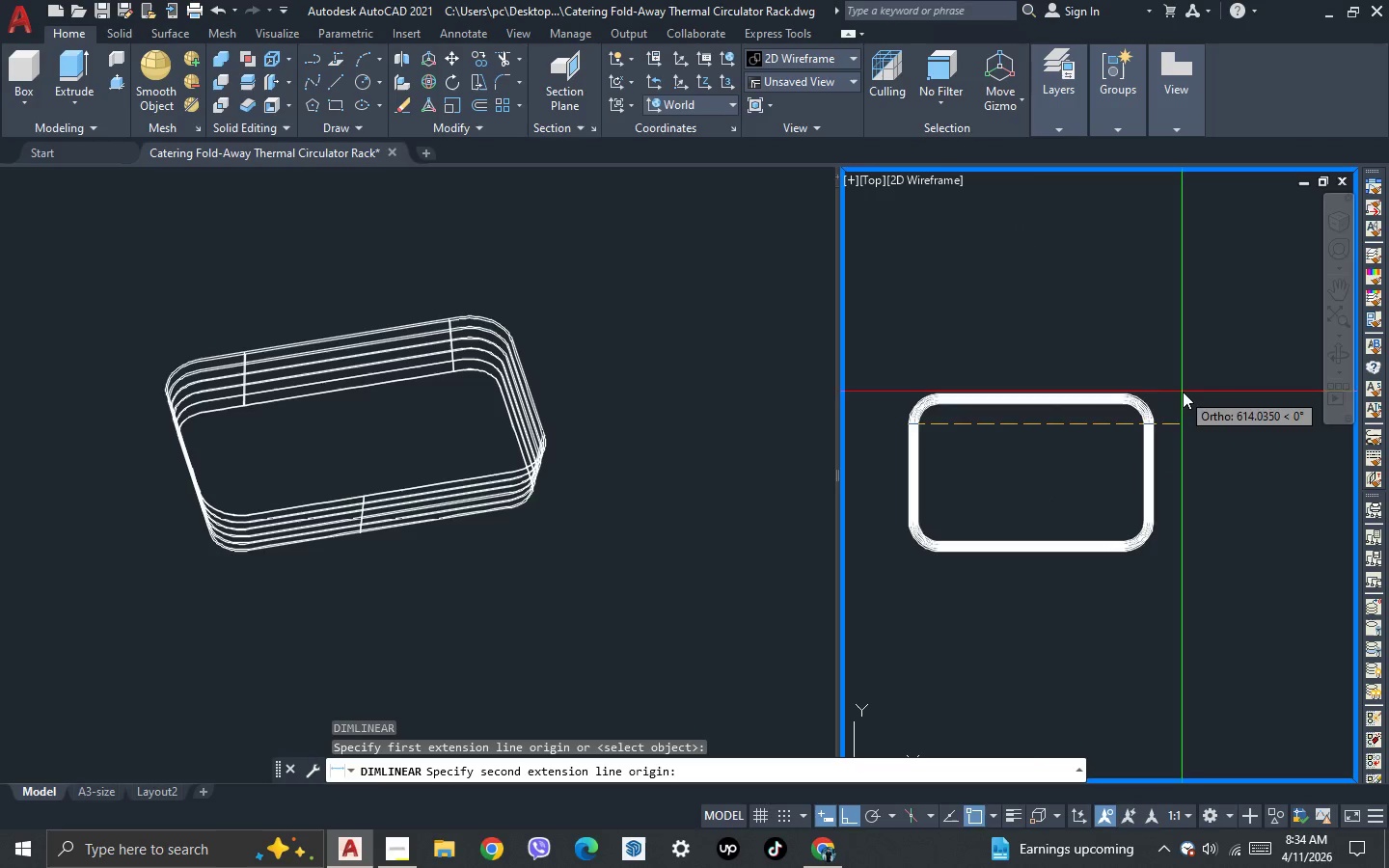 
scroll: coordinate [1070, 459], scroll_direction: up, amount: 5.0
 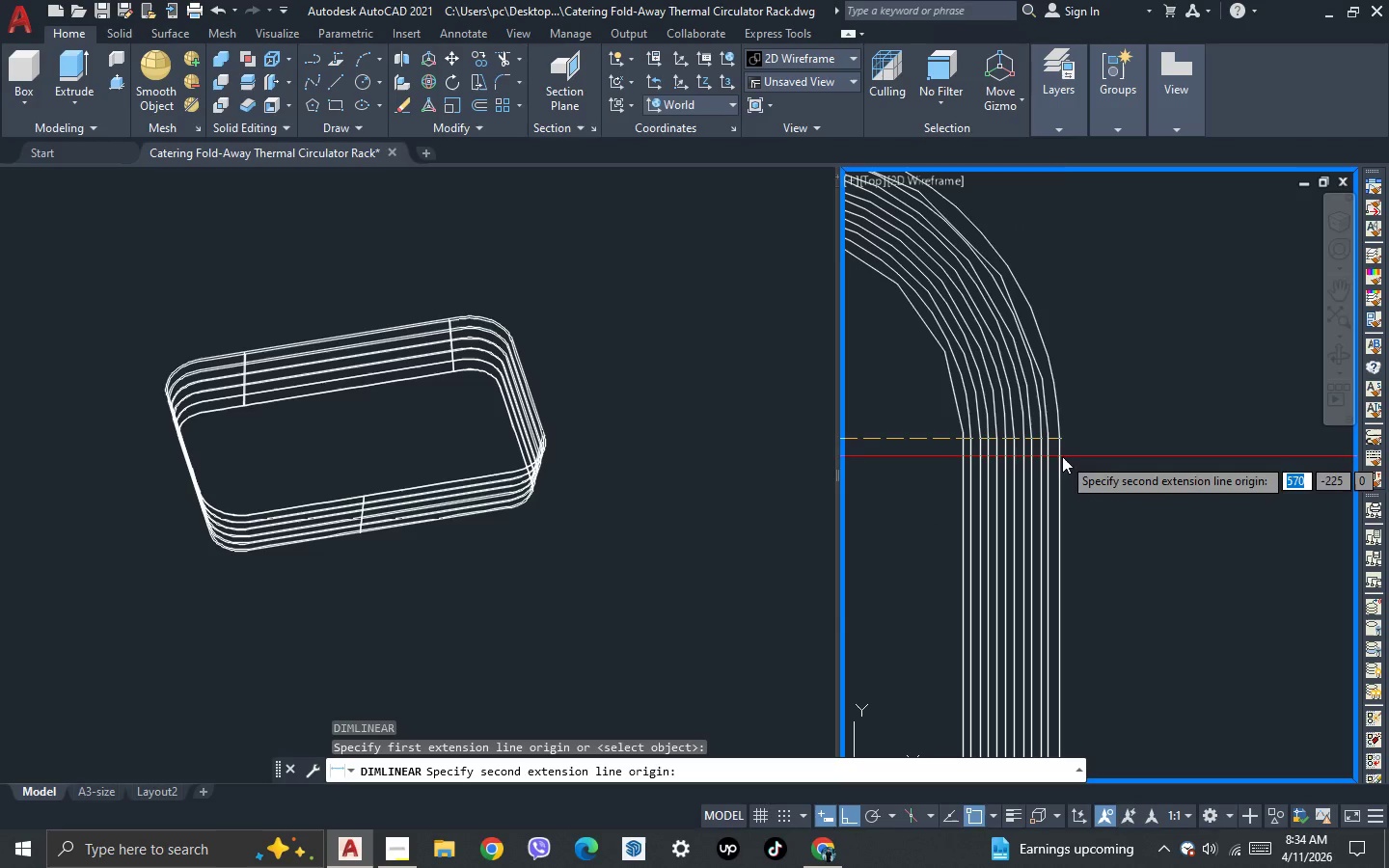 
scroll: coordinate [1103, 407], scroll_direction: down, amount: 3.0
 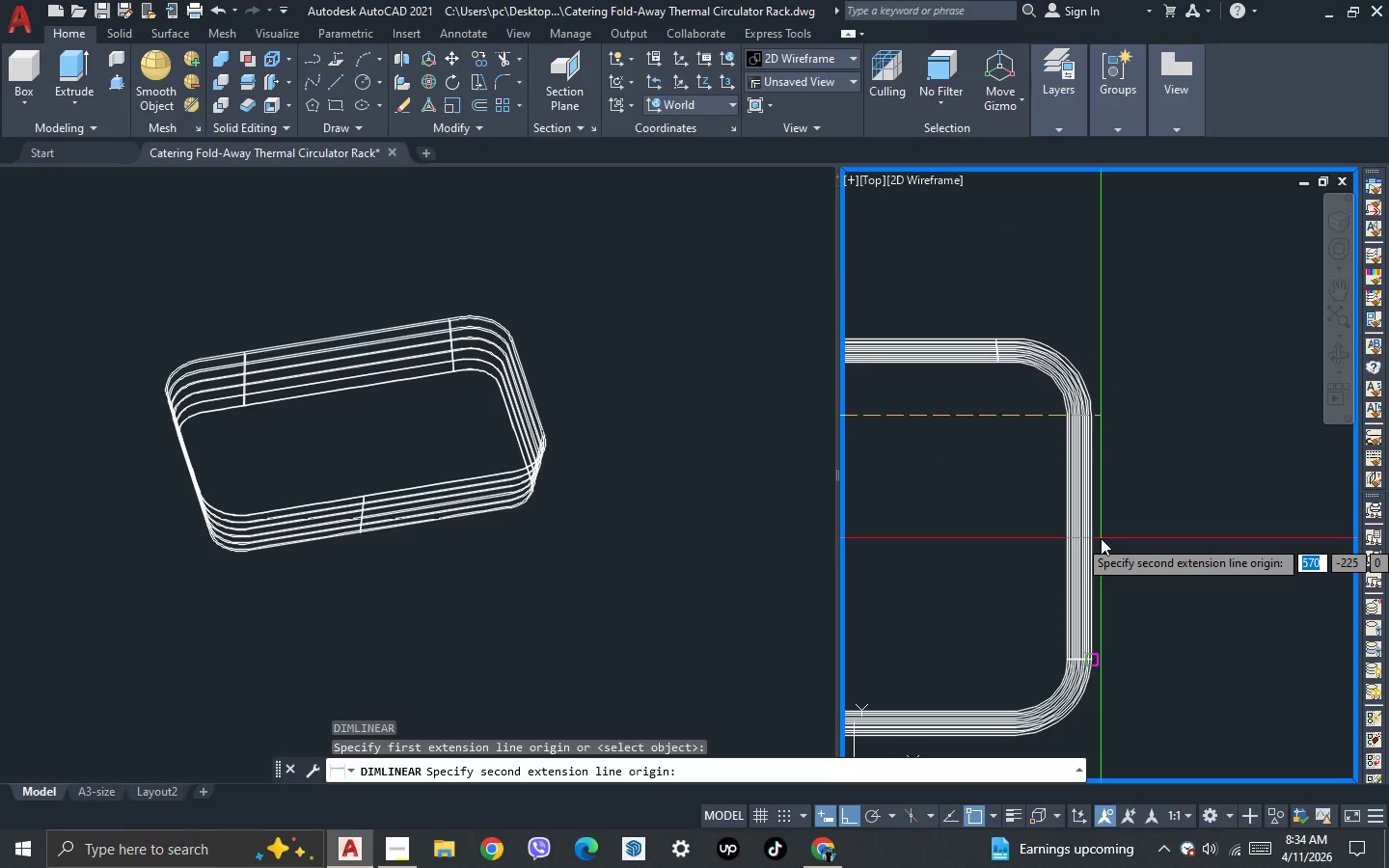 
left_click([1101, 538])
 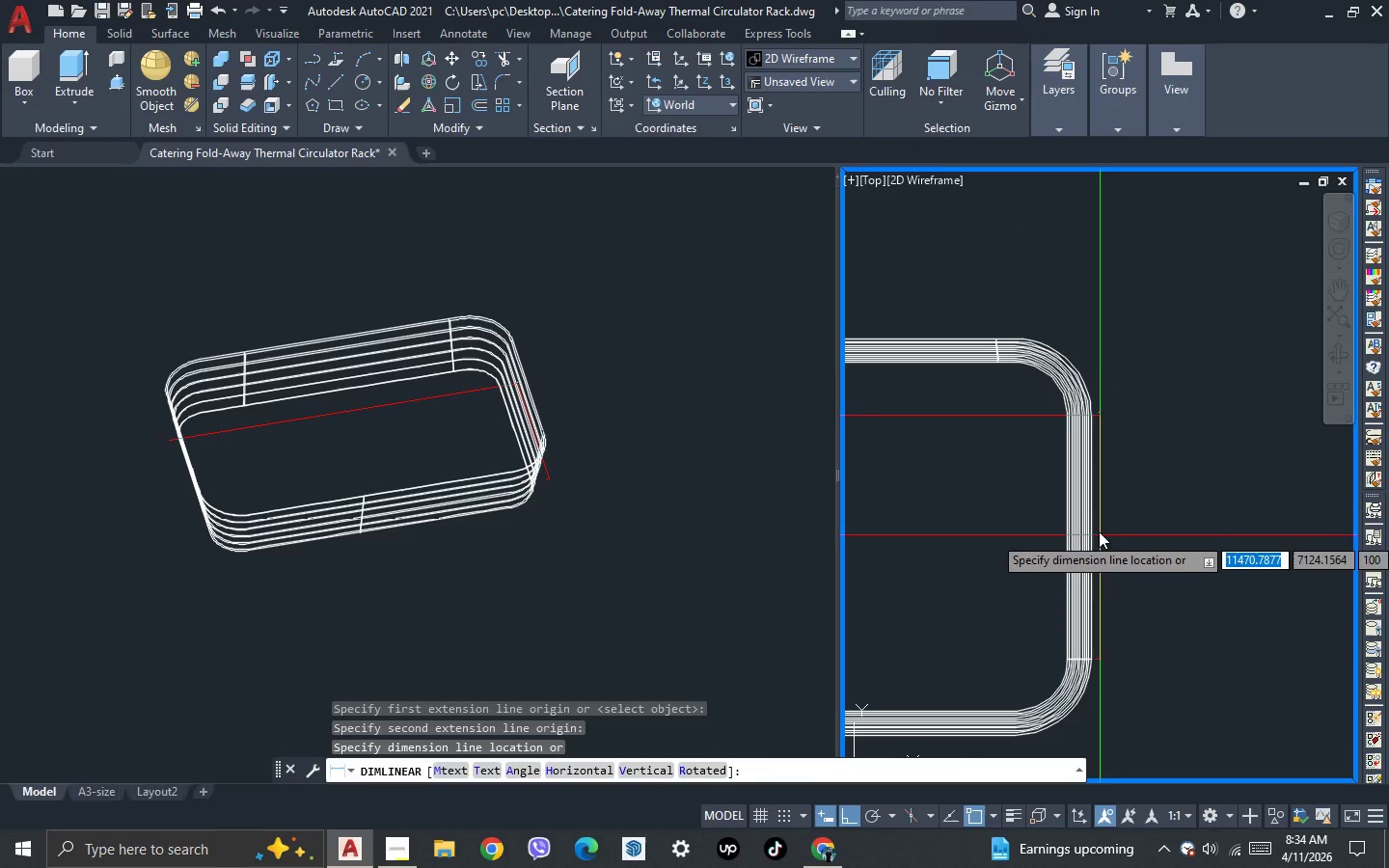 
left_click([1013, 375])
 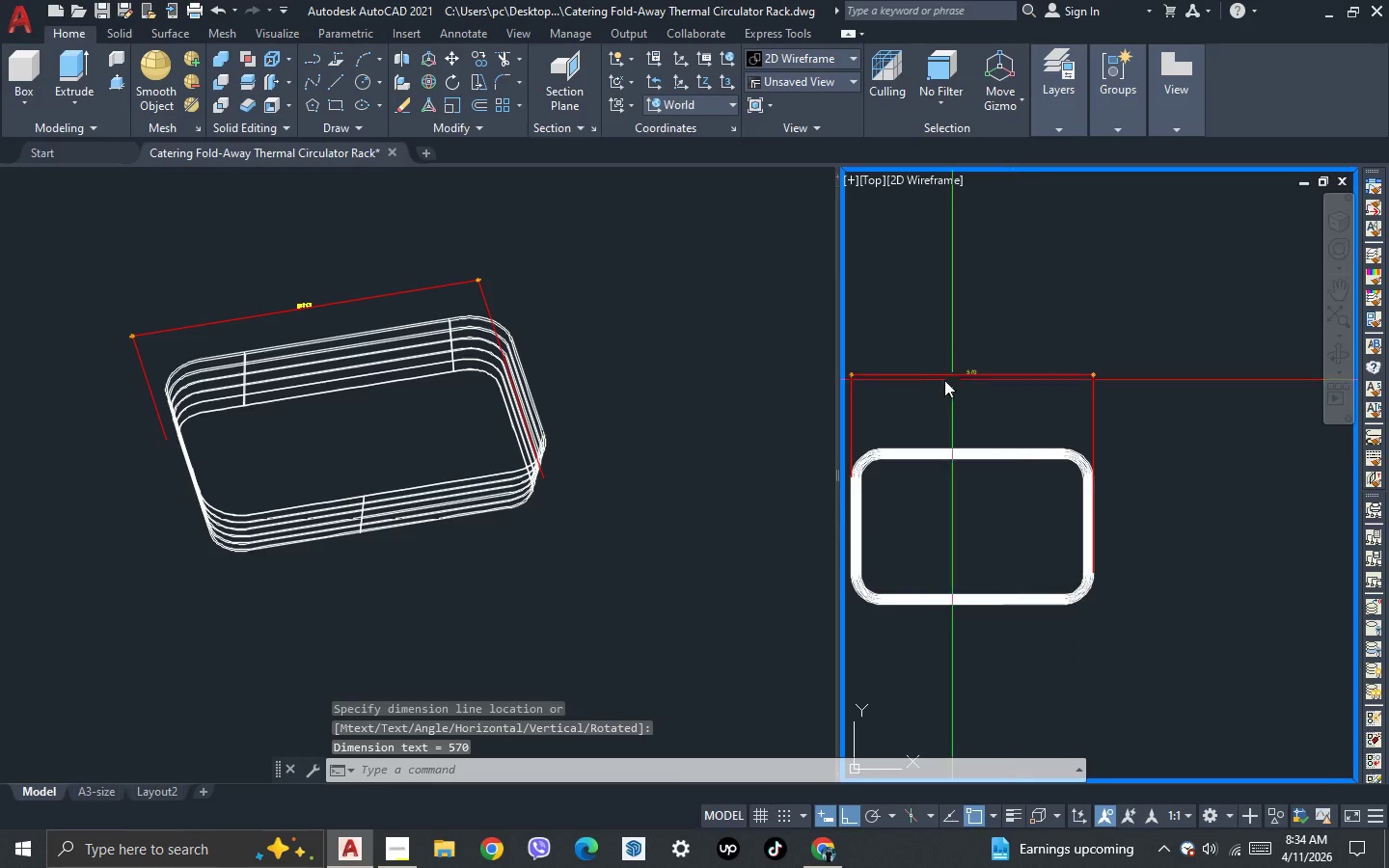 
scroll: coordinate [1092, 517], scroll_direction: down, amount: 2.0
 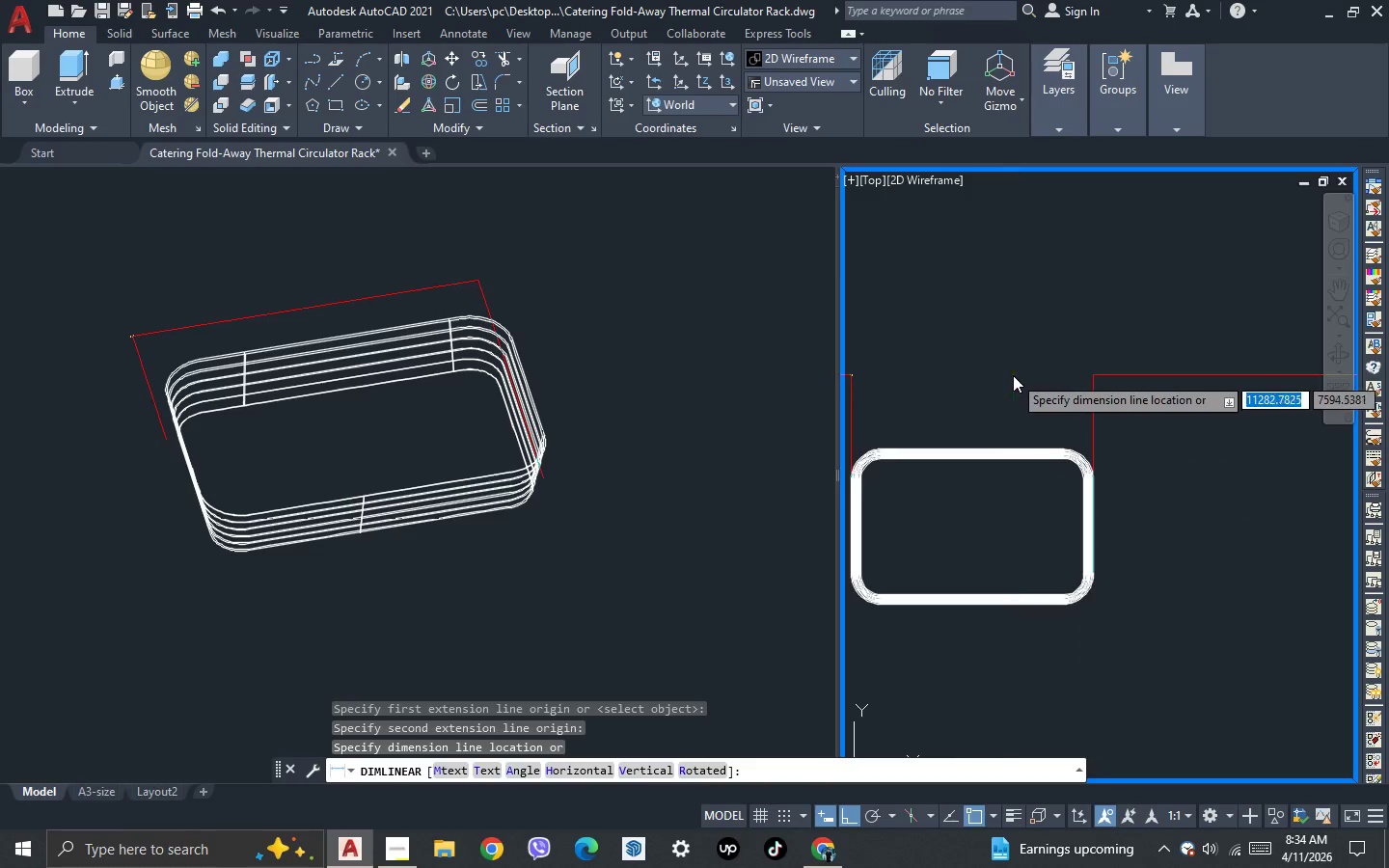 
left_click_drag(start_coordinate=[1033, 379], to_coordinate=[1028, 371])
 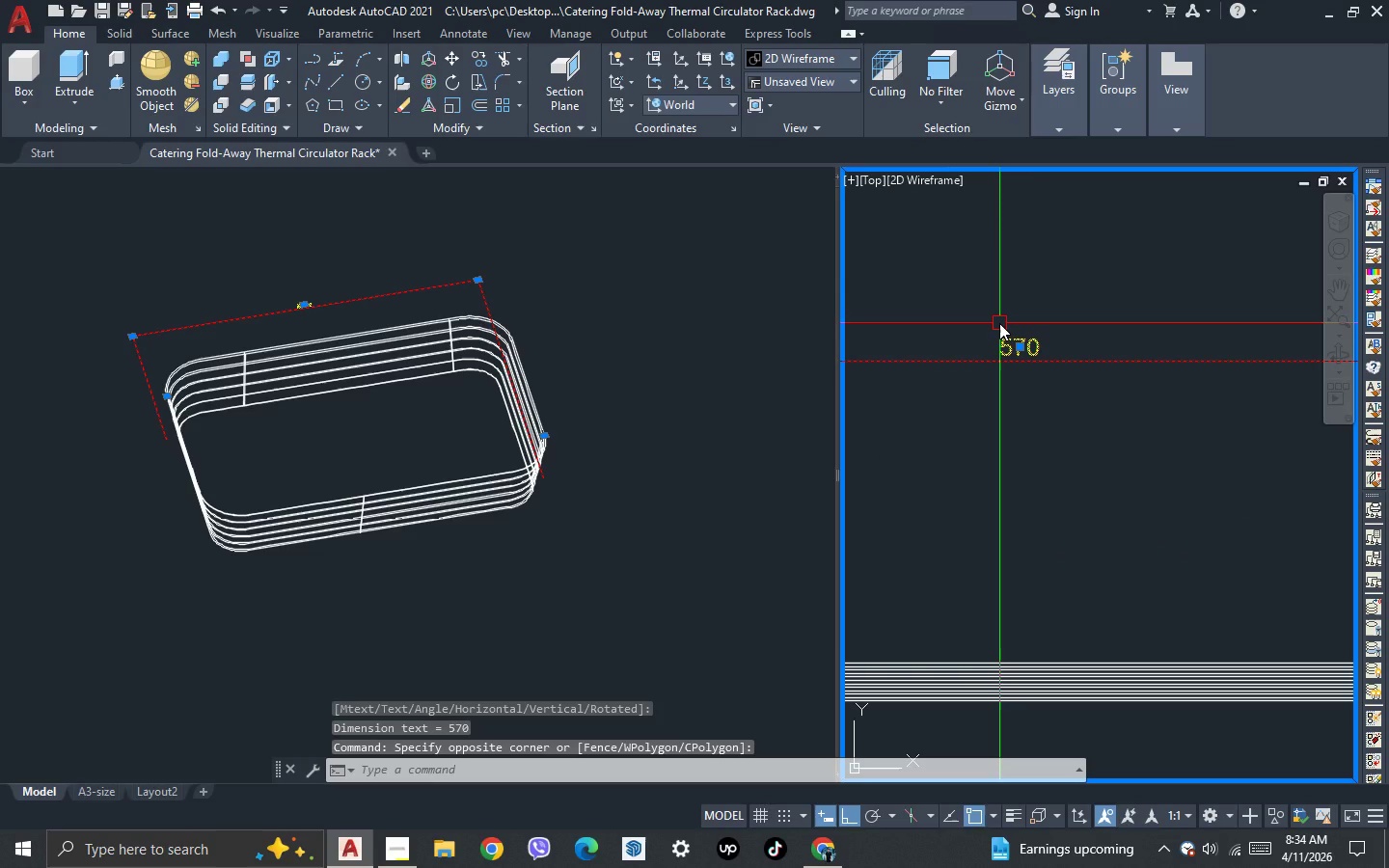 
scroll: coordinate [1033, 378], scroll_direction: up, amount: 3.0
 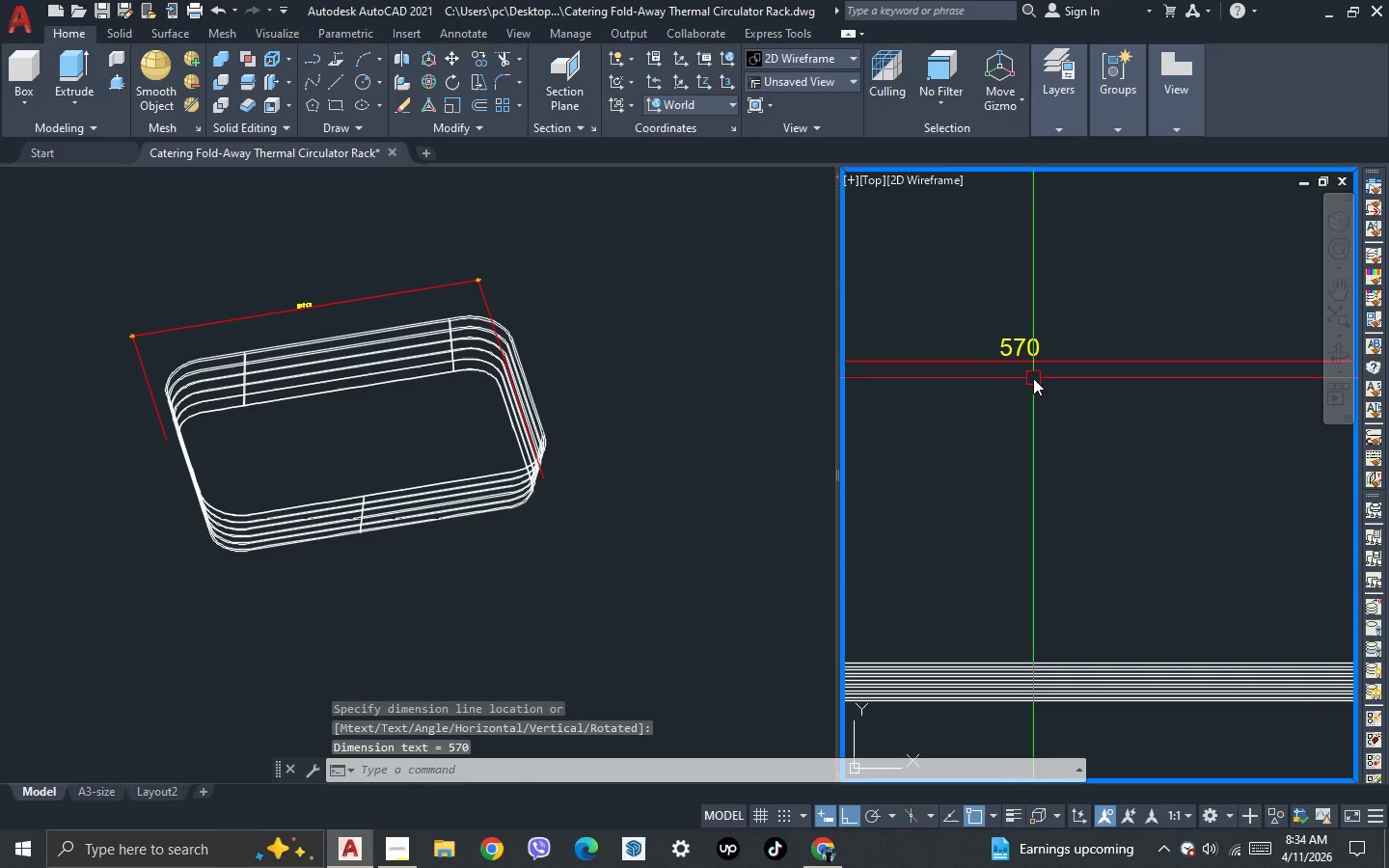 
scroll: coordinate [1114, 373], scroll_direction: down, amount: 2.0
 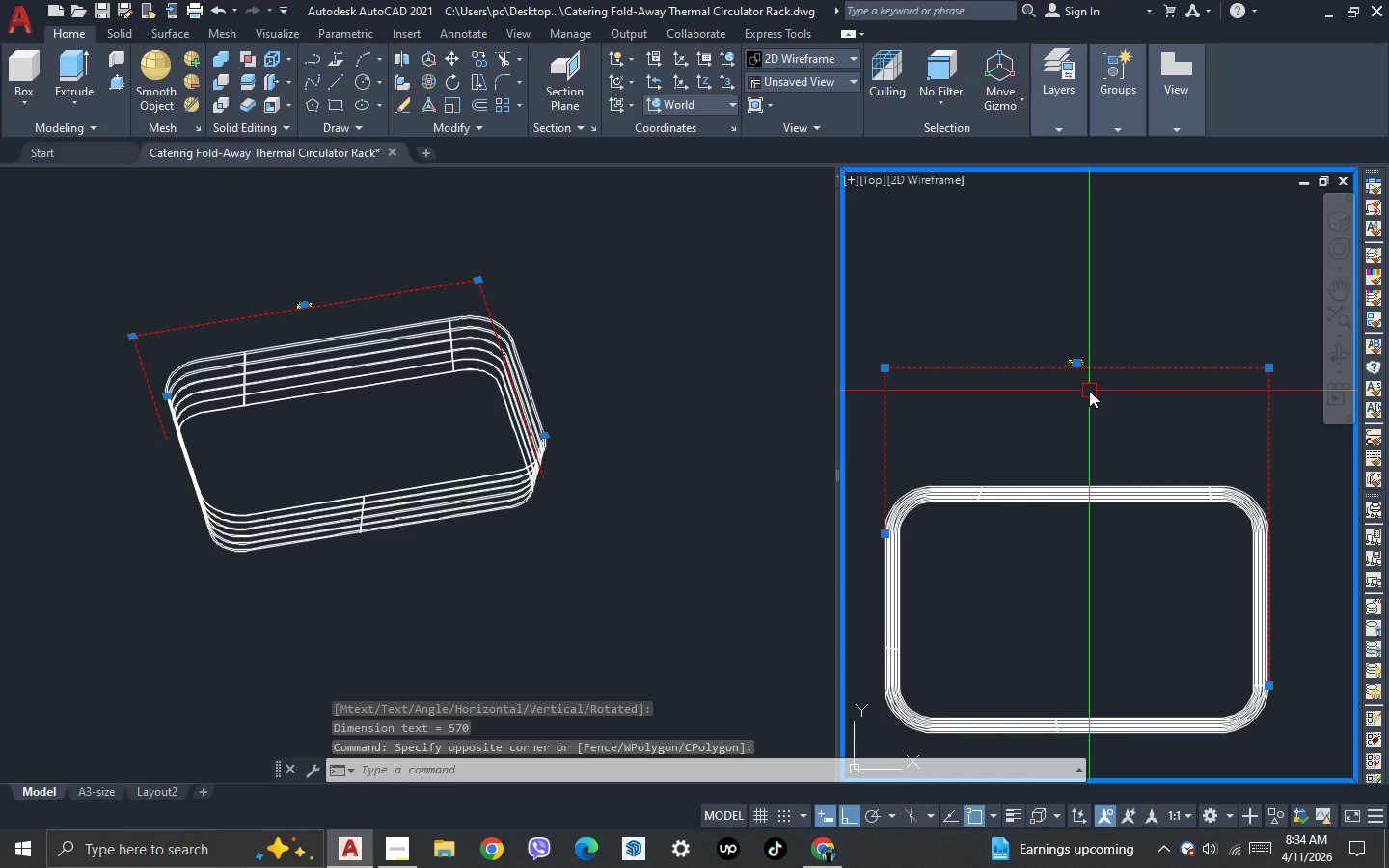 
scroll: coordinate [1087, 320], scroll_direction: up, amount: 2.0
 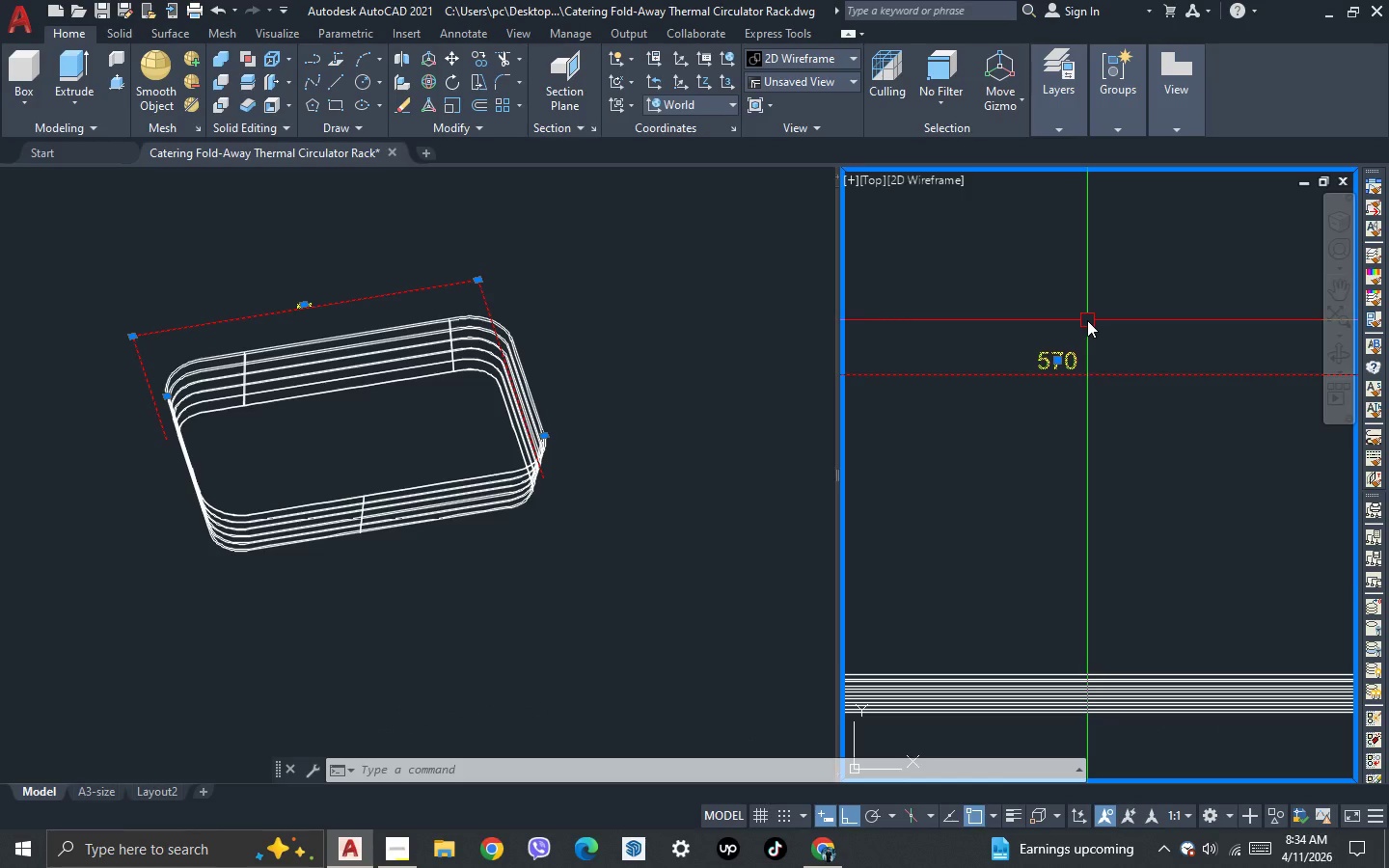 
key(Escape)
 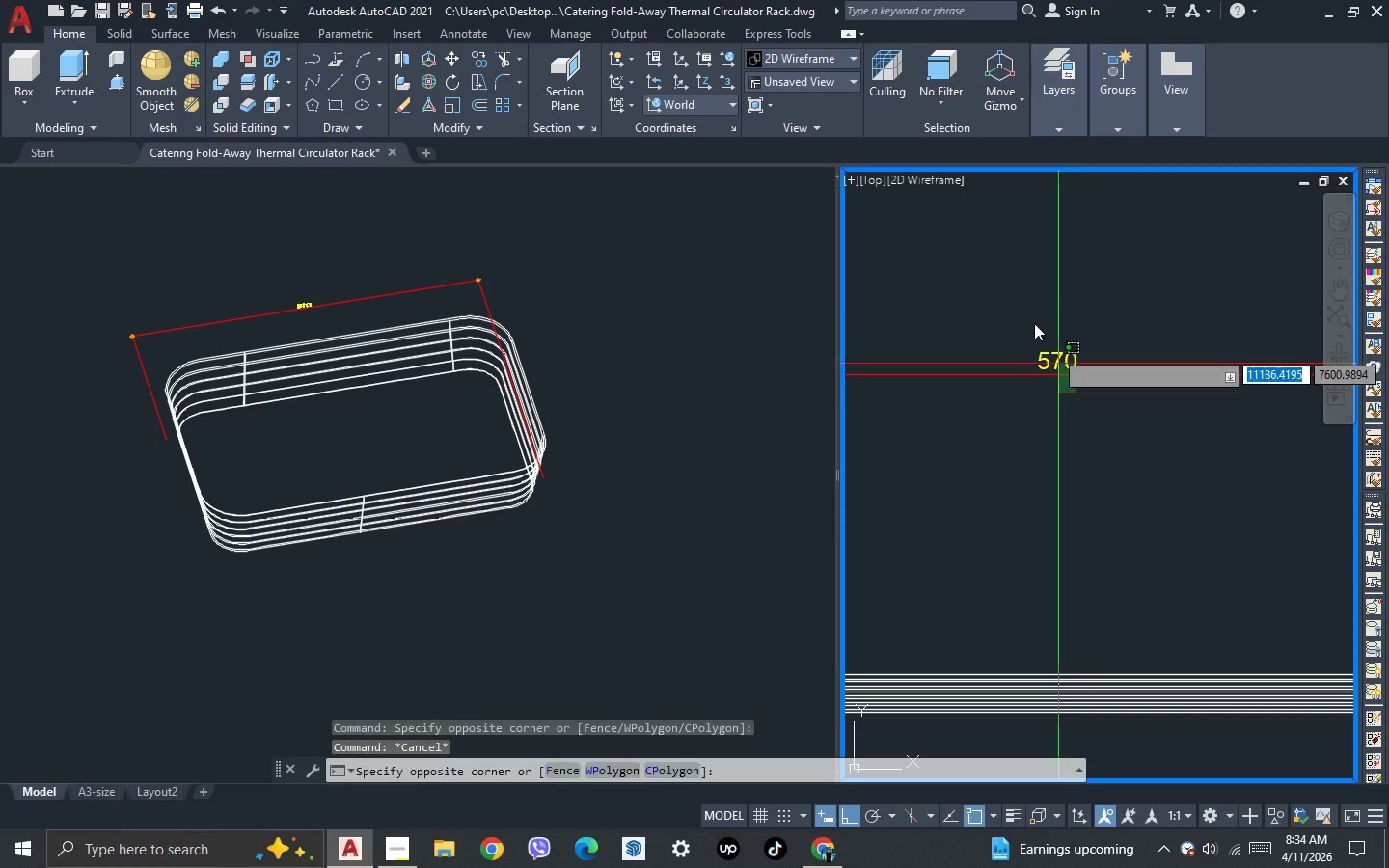 
double_click([1026, 313])
 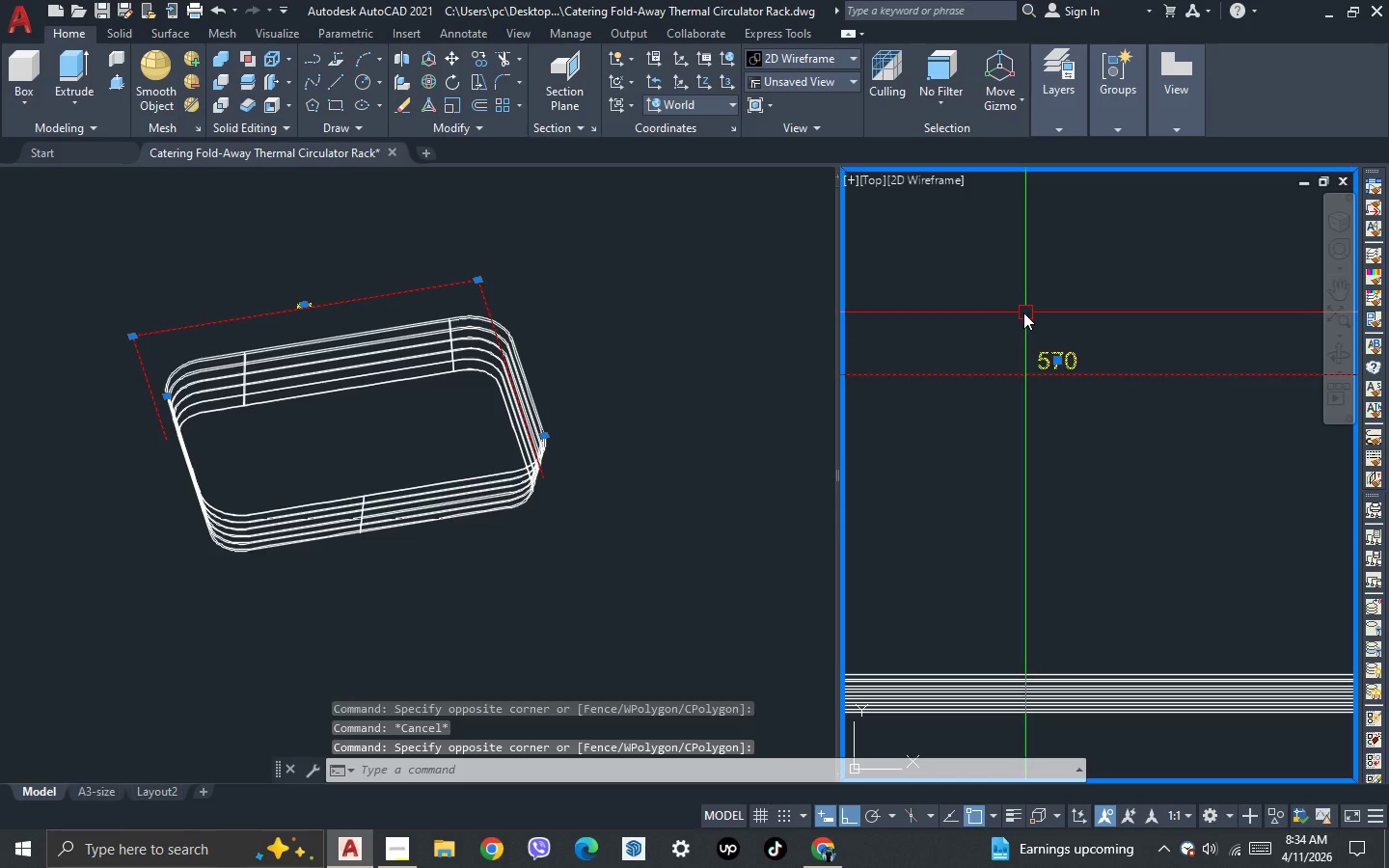 
key(Delete)
 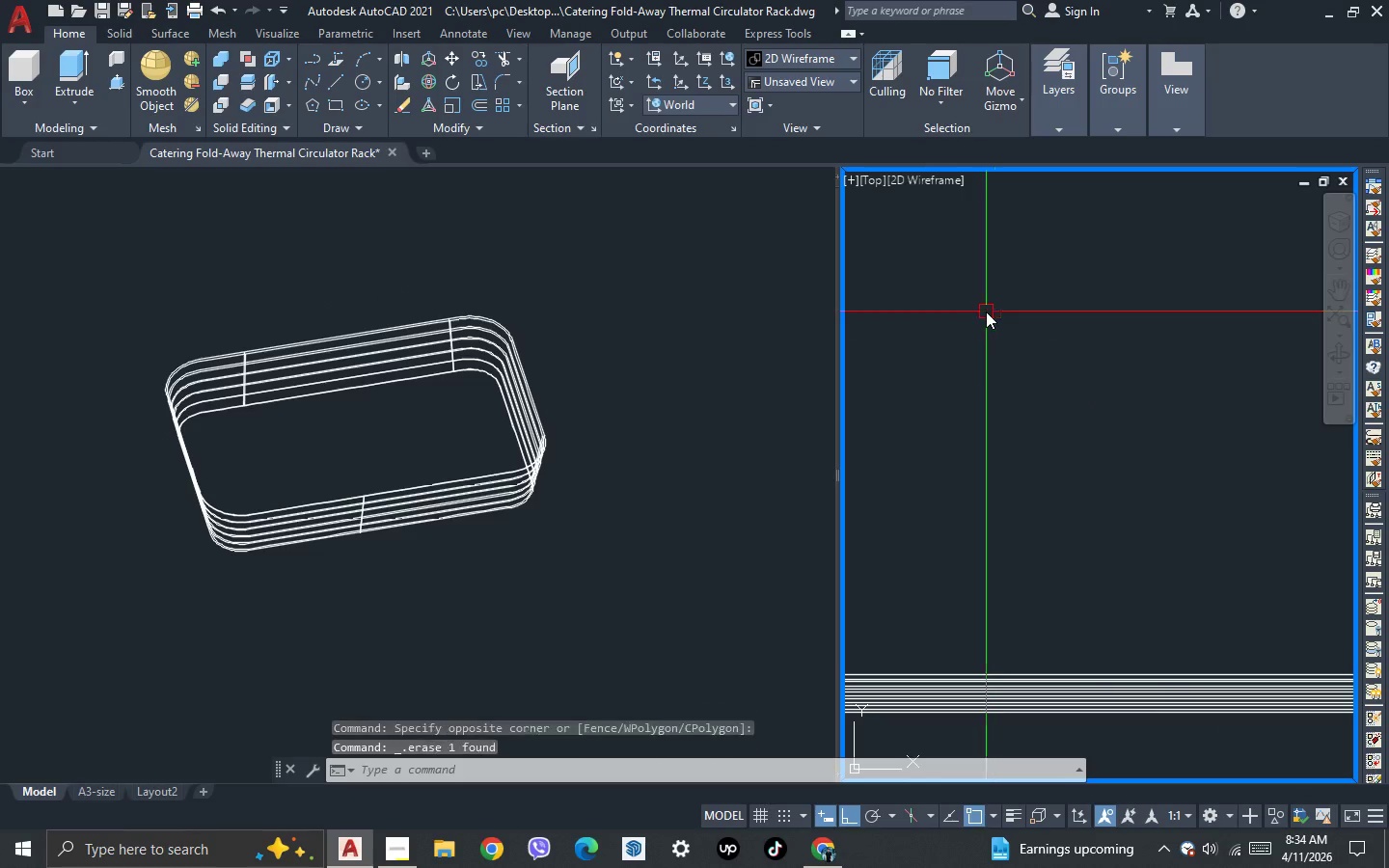 
left_click_drag(start_coordinate=[1028, 373], to_coordinate=[1028, 358])
 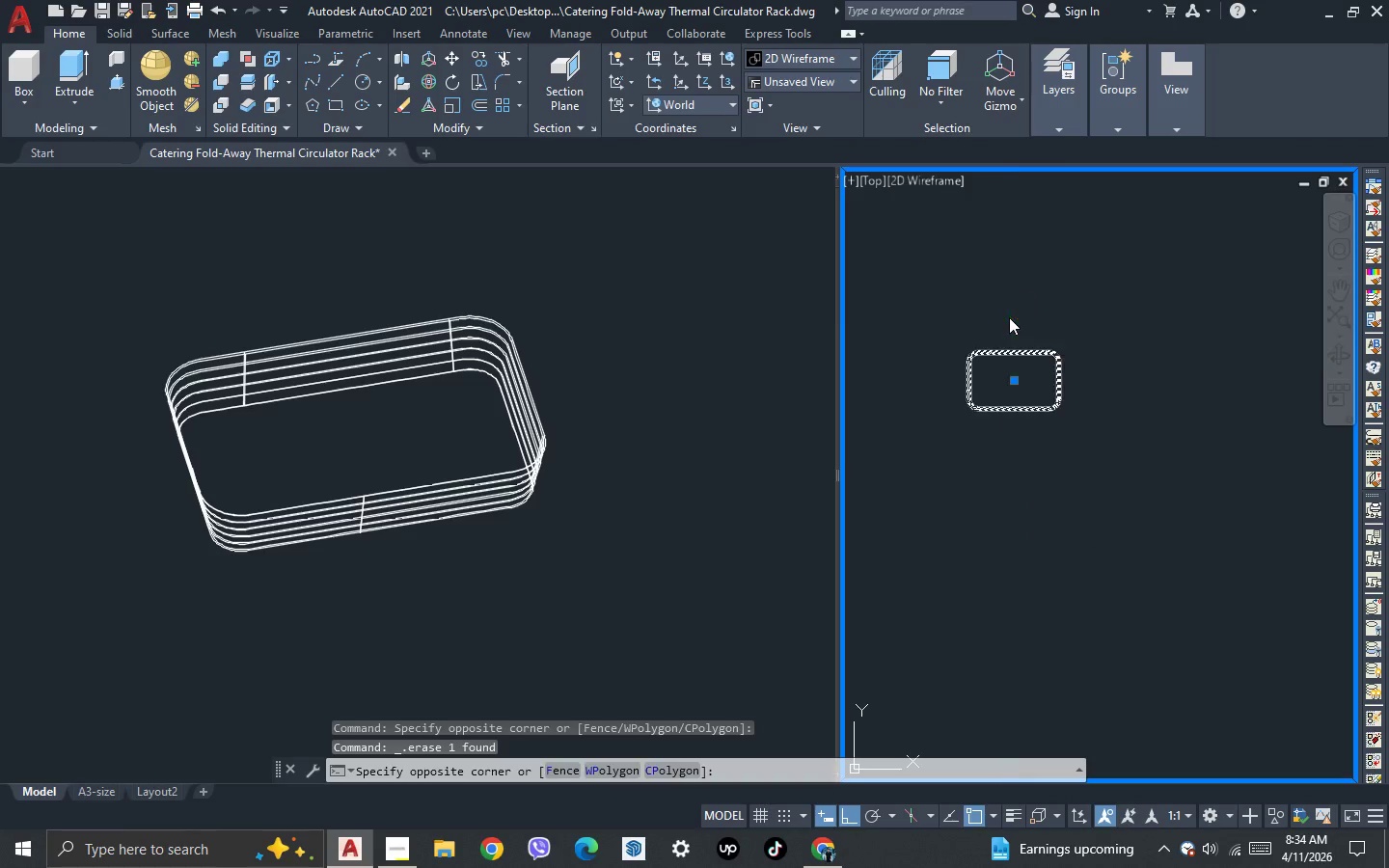 
scroll: coordinate [1020, 318], scroll_direction: down, amount: 5.0
 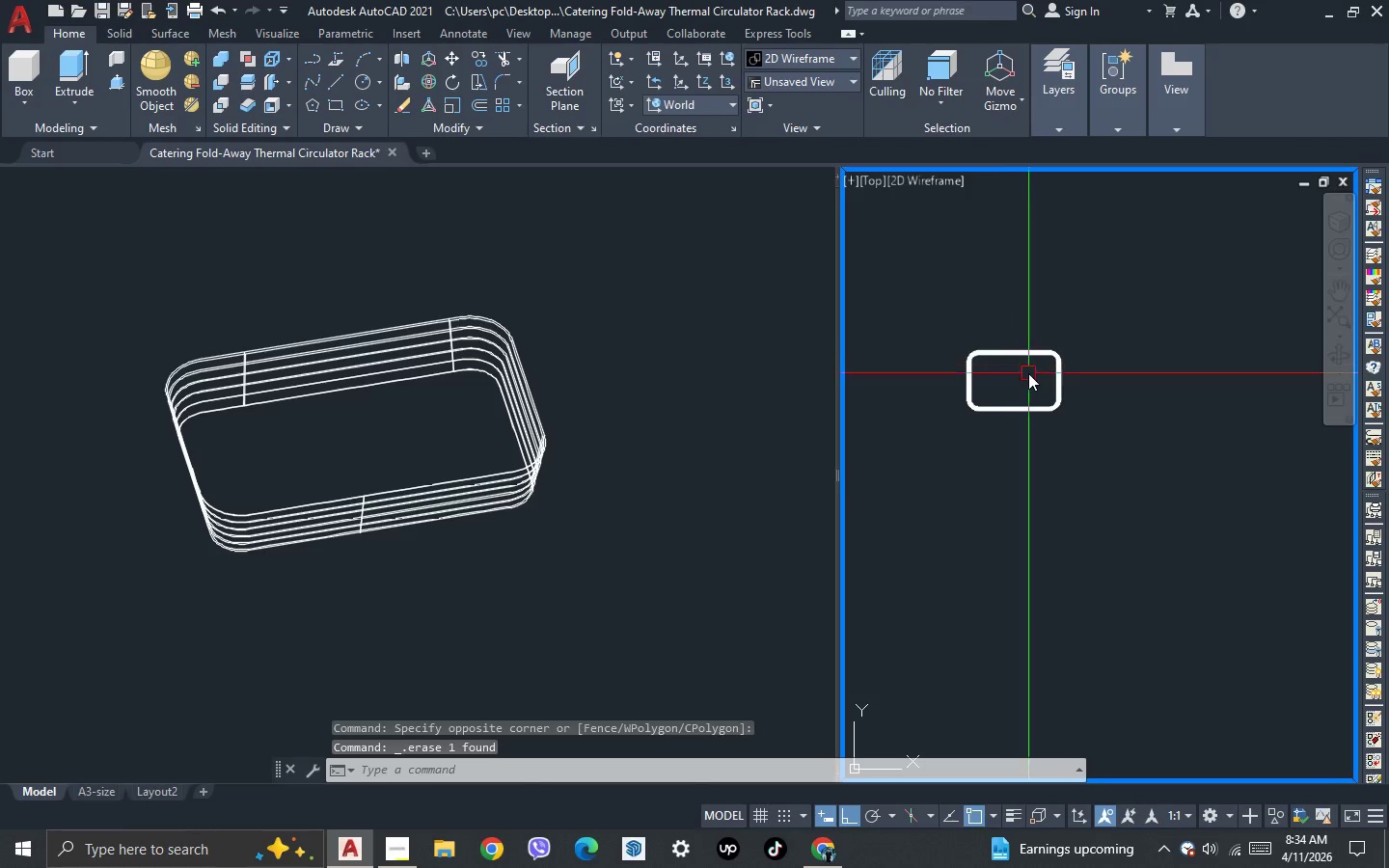 
double_click([1009, 317])
 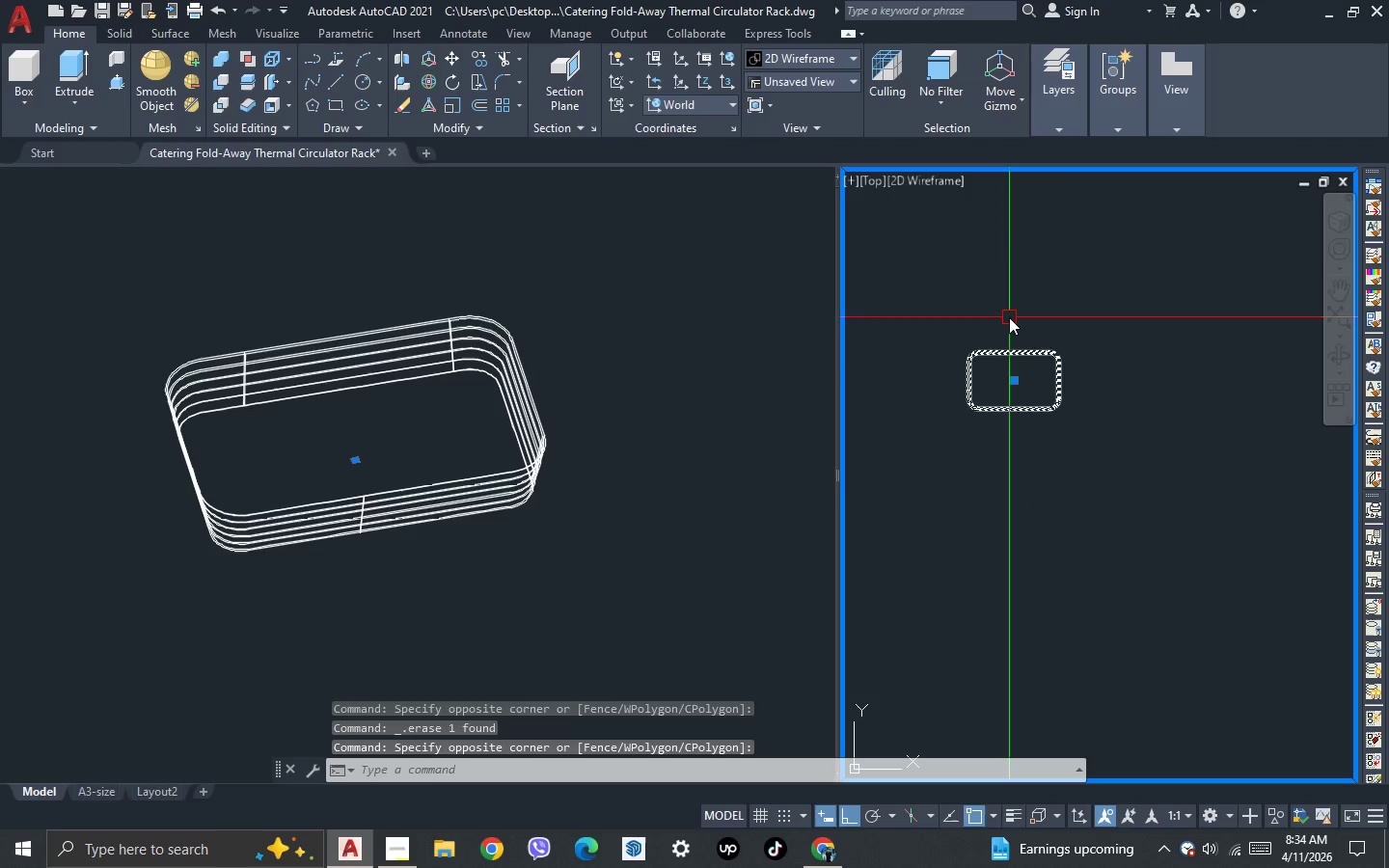 
type(co )
 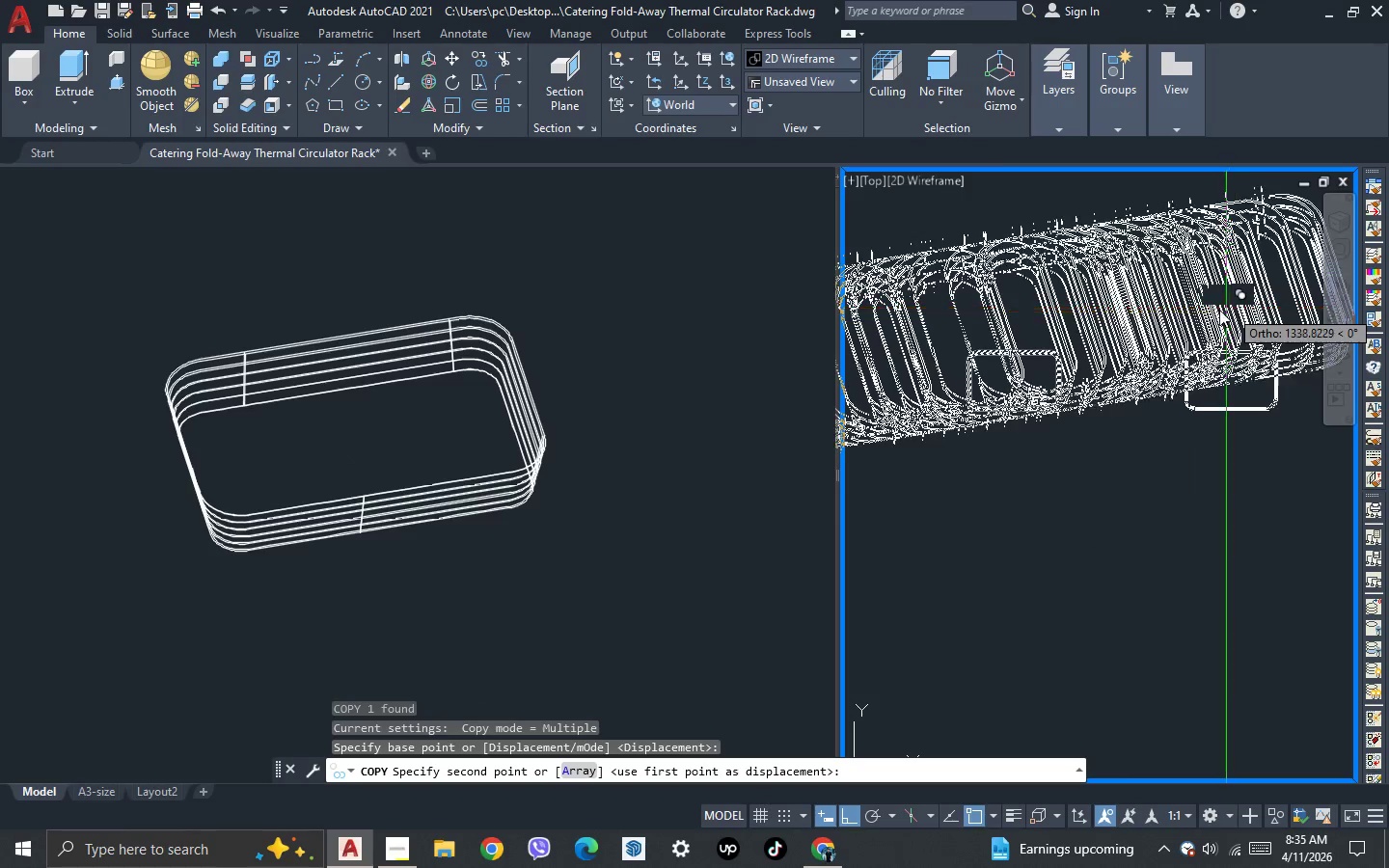 
scroll: coordinate [1011, 370], scroll_direction: down, amount: 3.0
 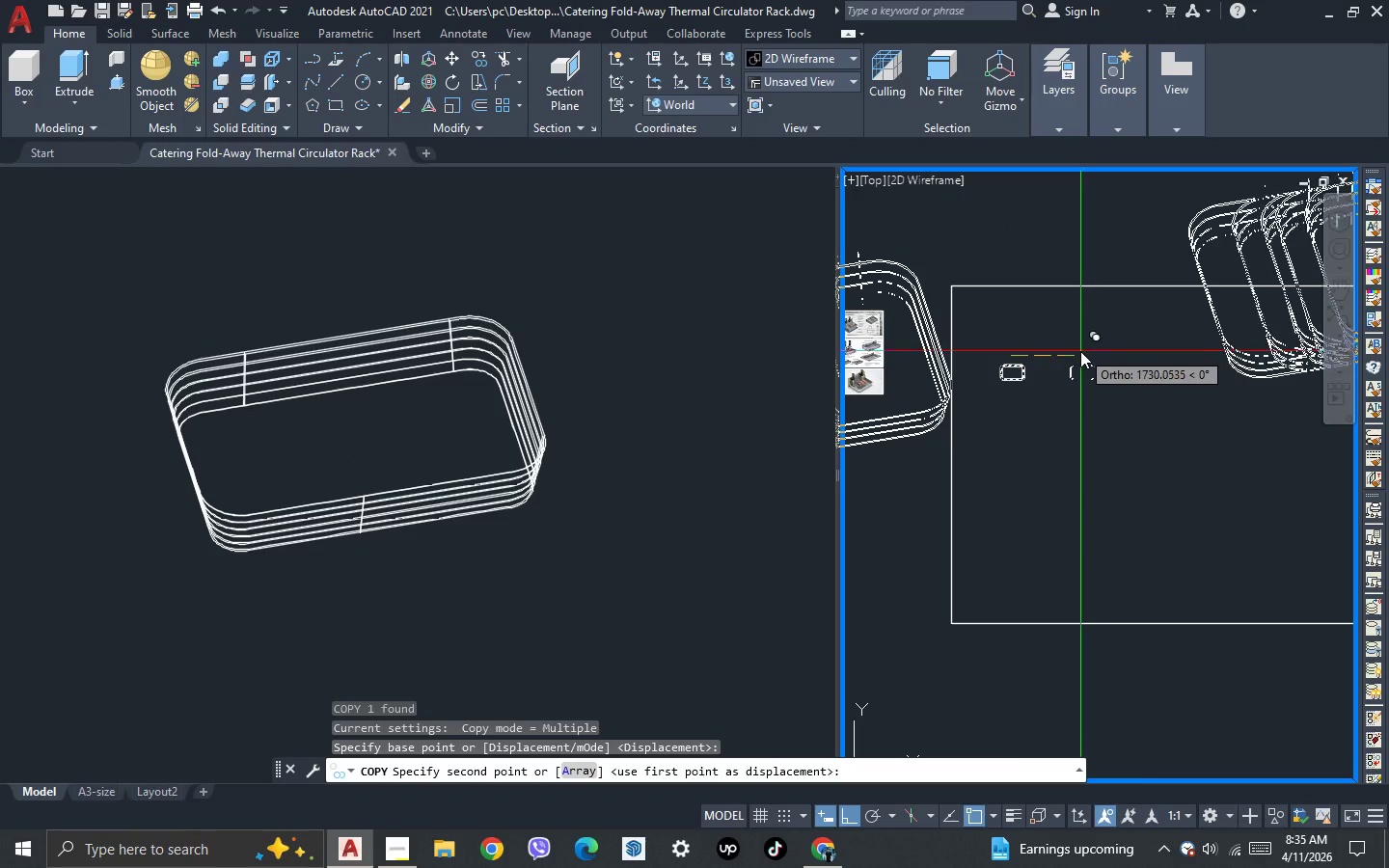 
scroll: coordinate [1061, 351], scroll_direction: up, amount: 2.0
 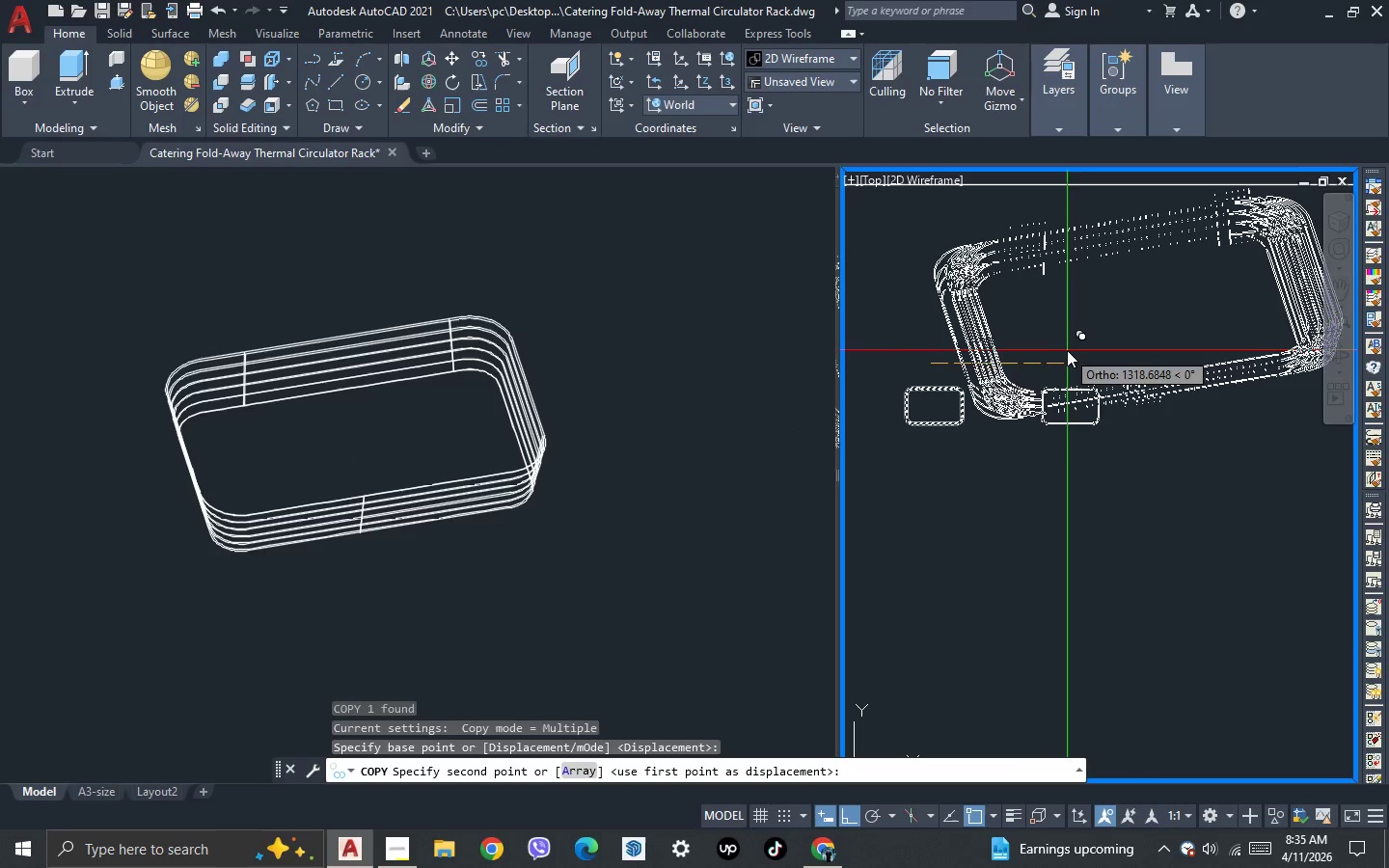 
left_click([1068, 350])
 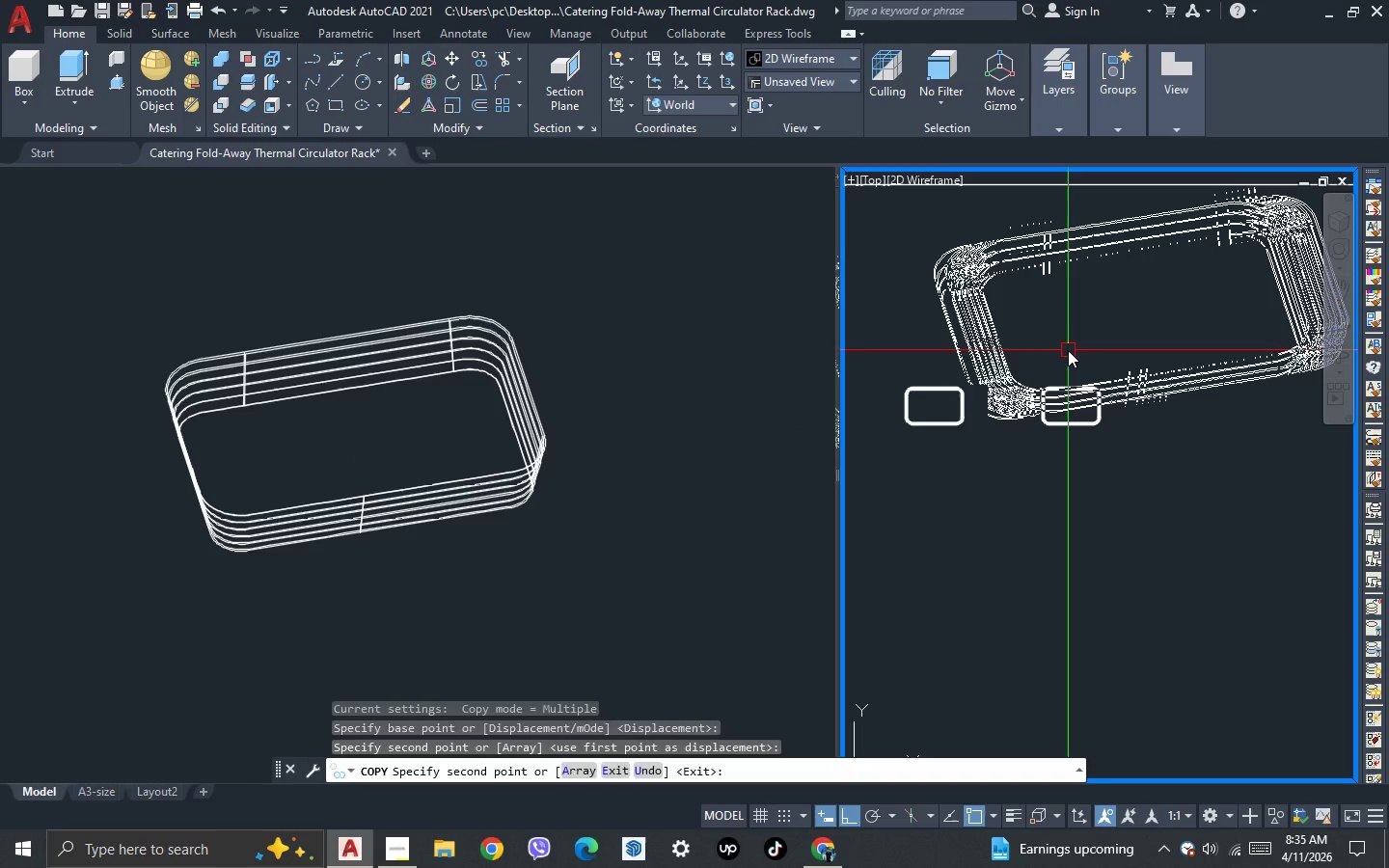 
key(Escape)
 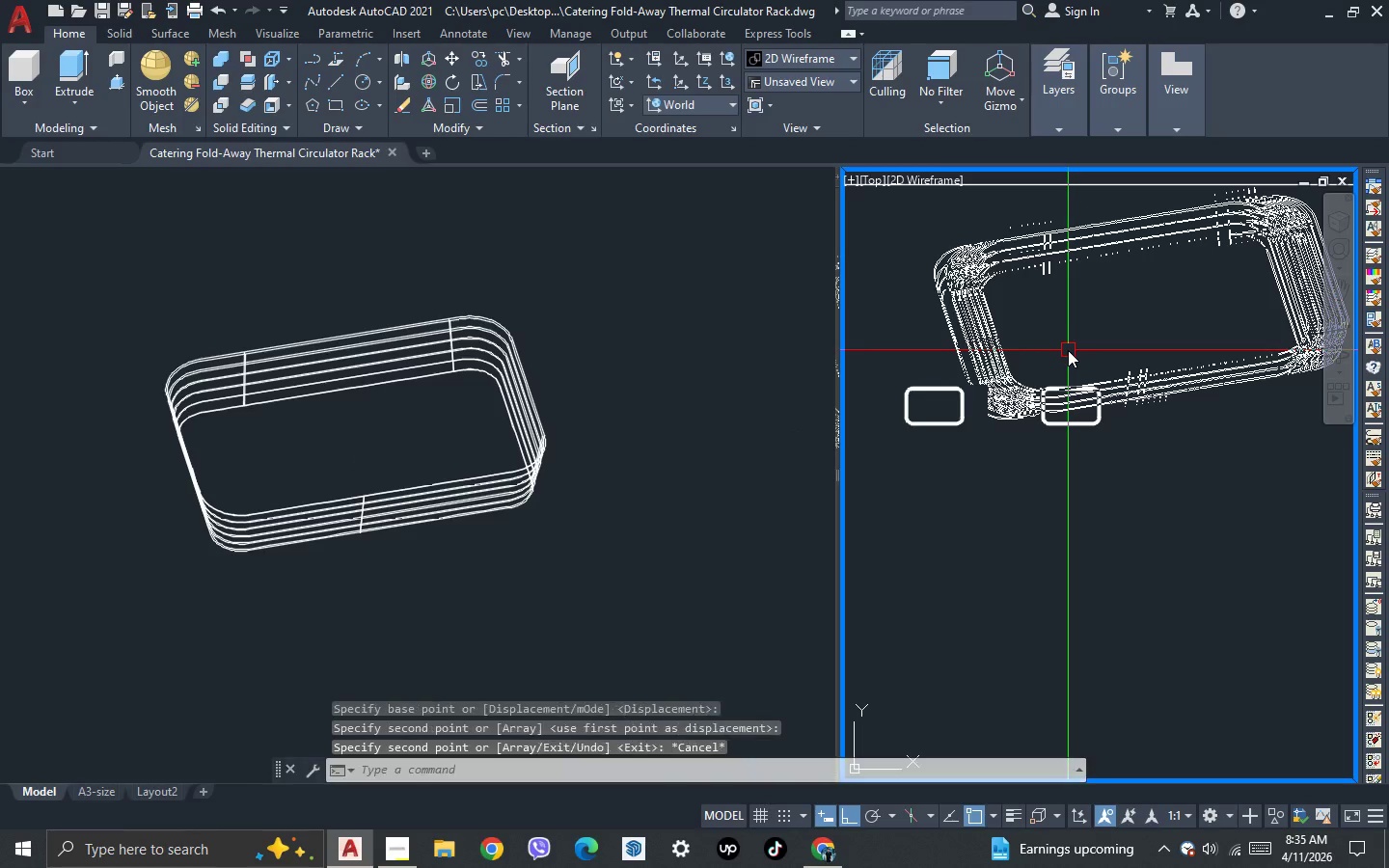 
key(Escape)
 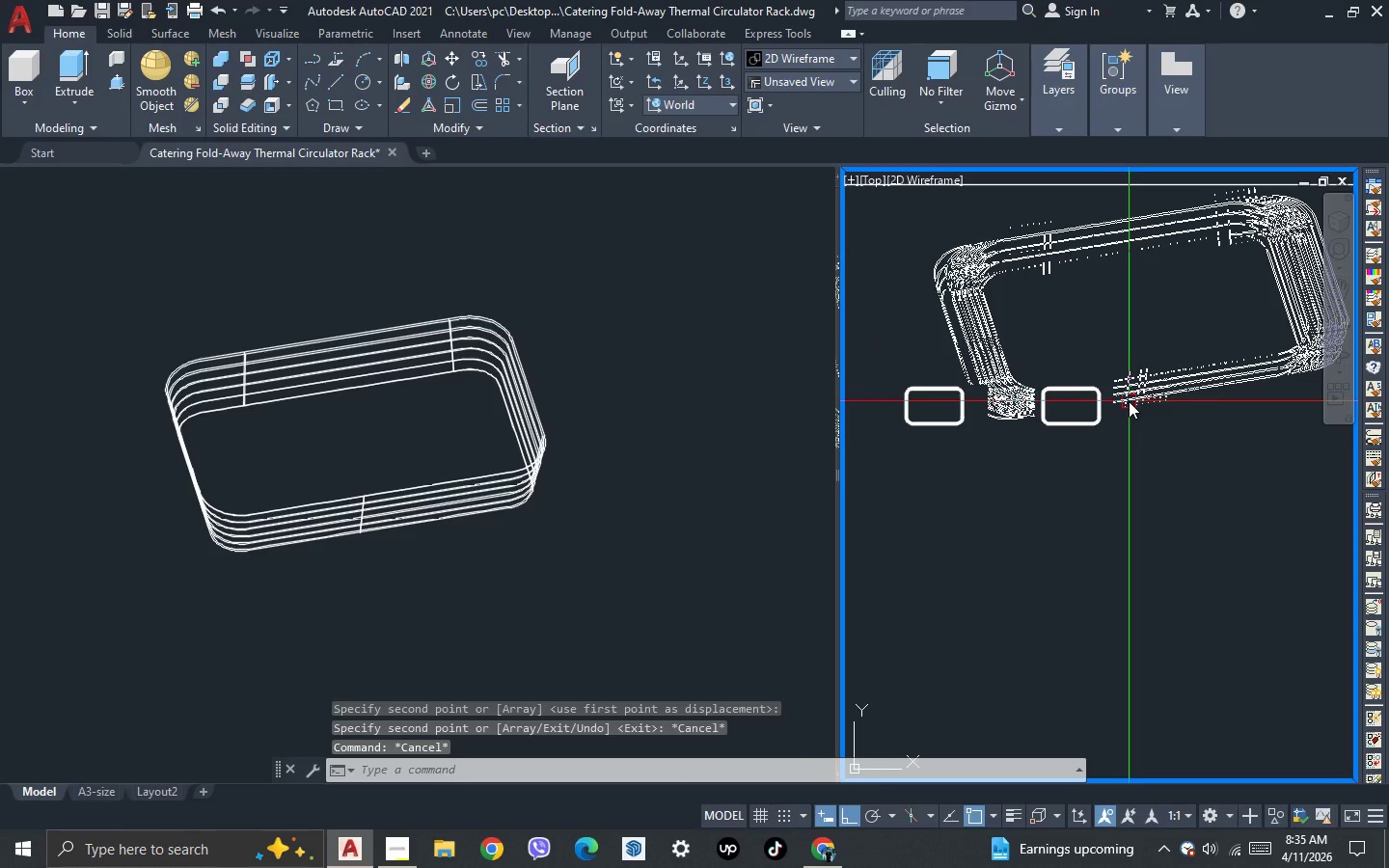 
type(rea )
 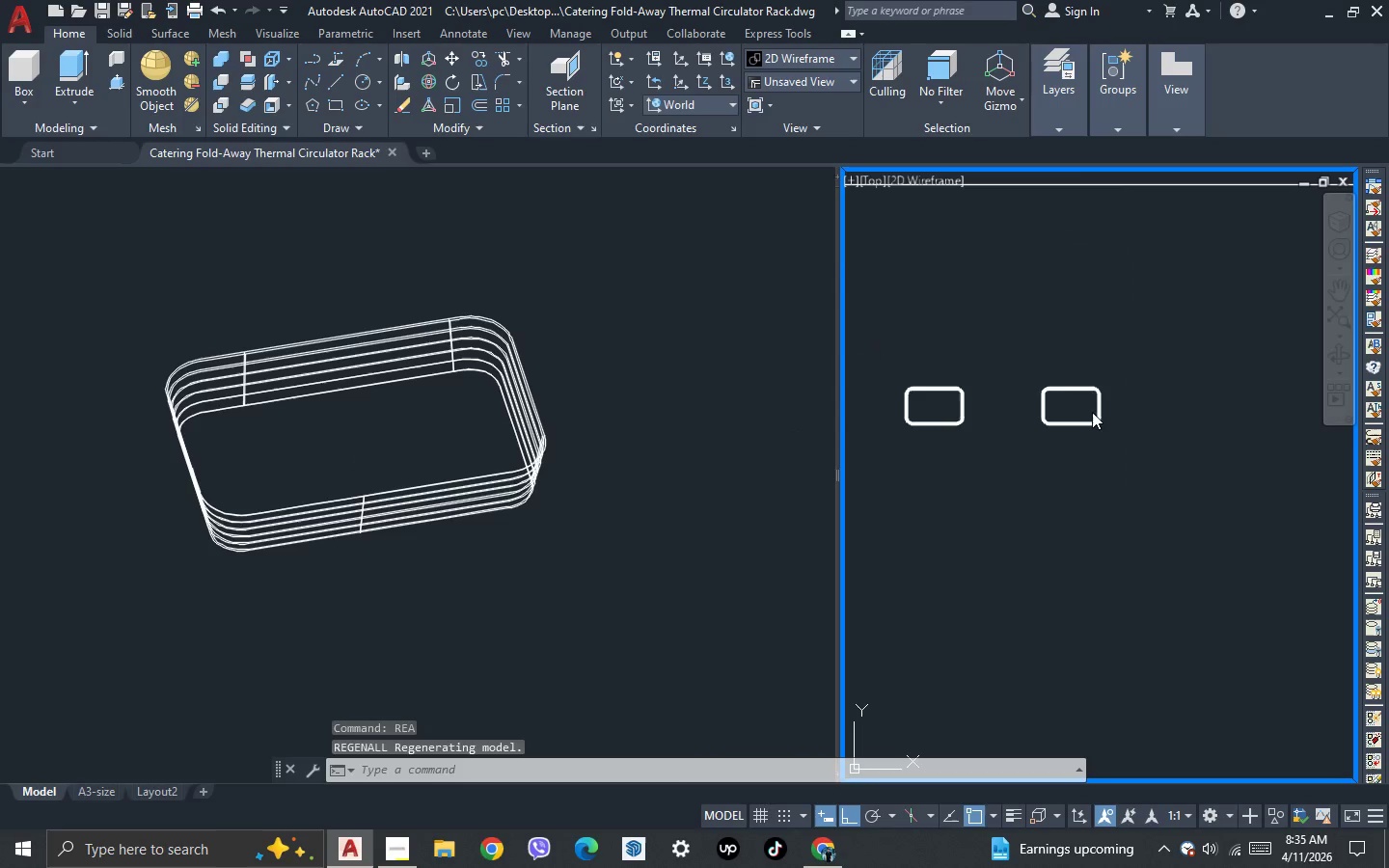 
scroll: coordinate [912, 365], scroll_direction: up, amount: 5.0
 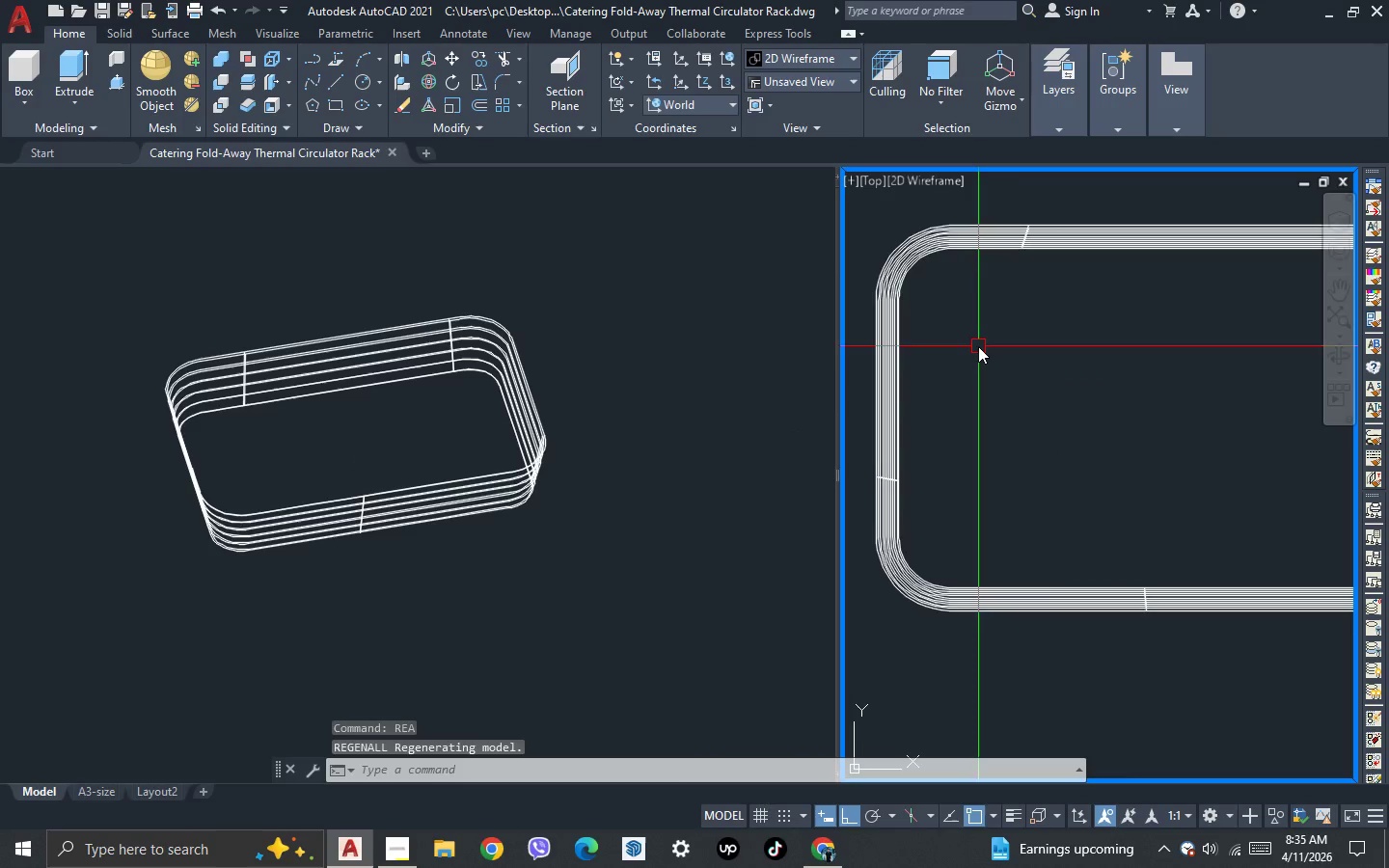 
scroll: coordinate [978, 346], scroll_direction: down, amount: 1.0
 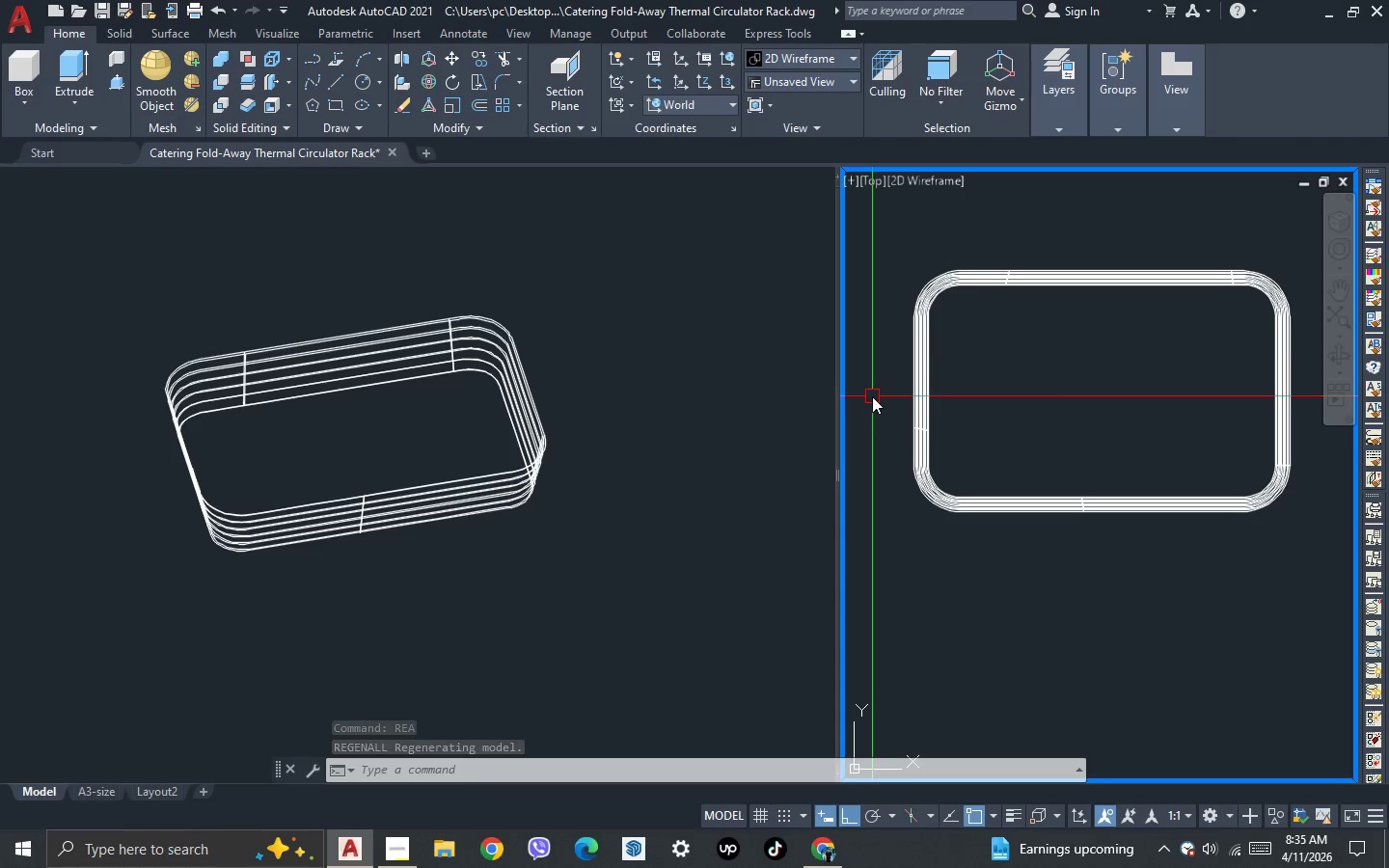 
key(3)
 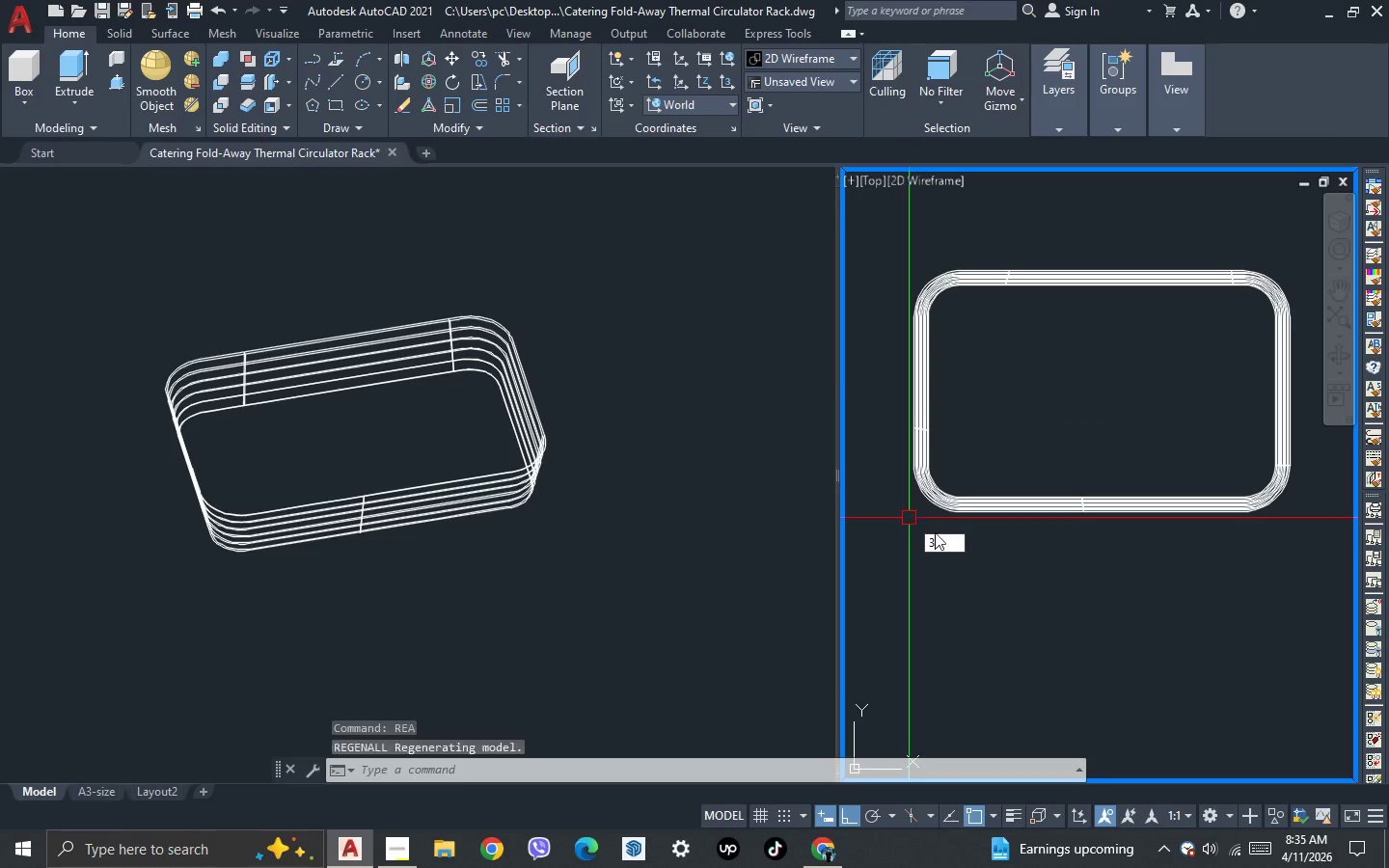 
key(Space)
 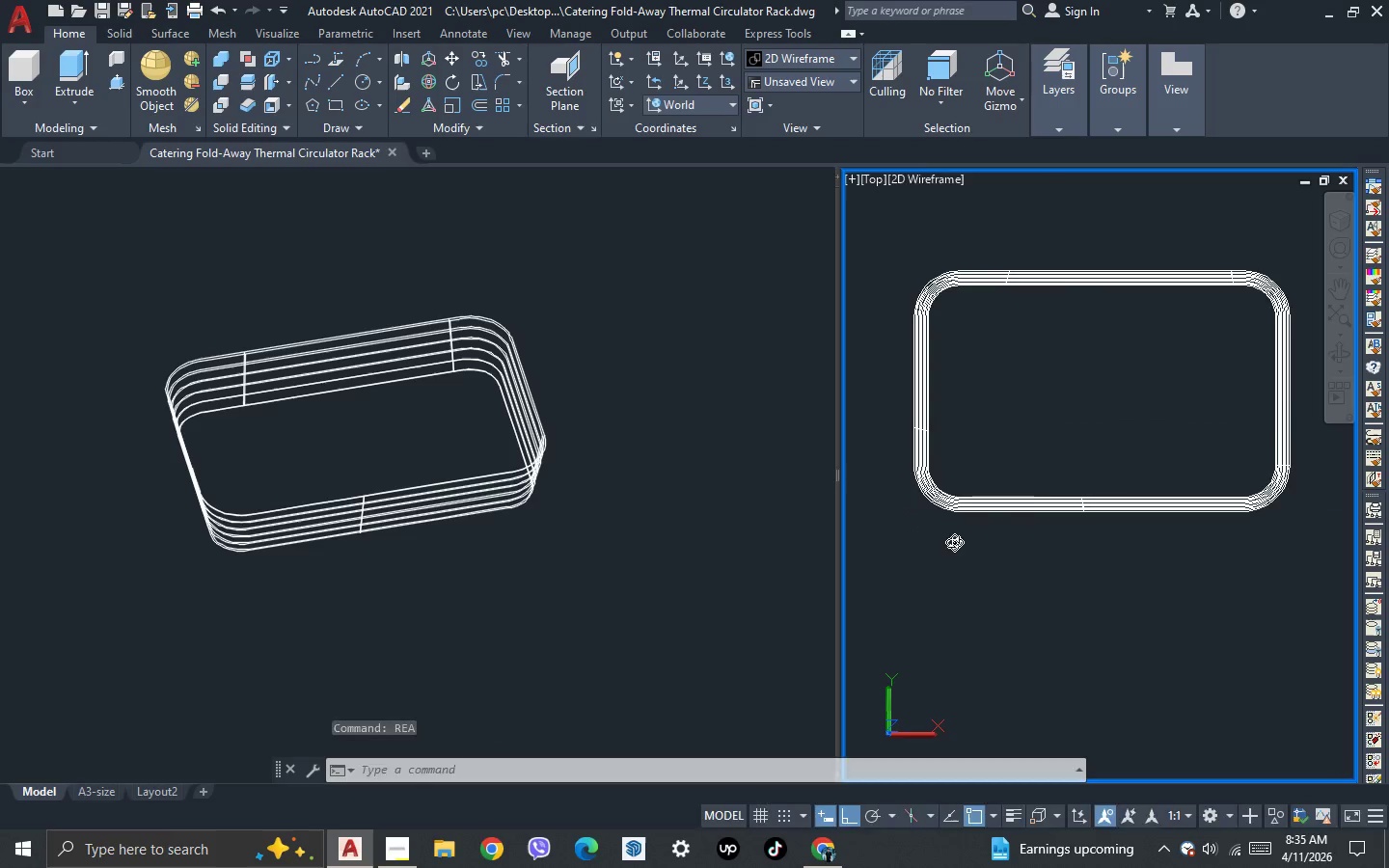 
left_click_drag(start_coordinate=[954, 542], to_coordinate=[953, 442])
 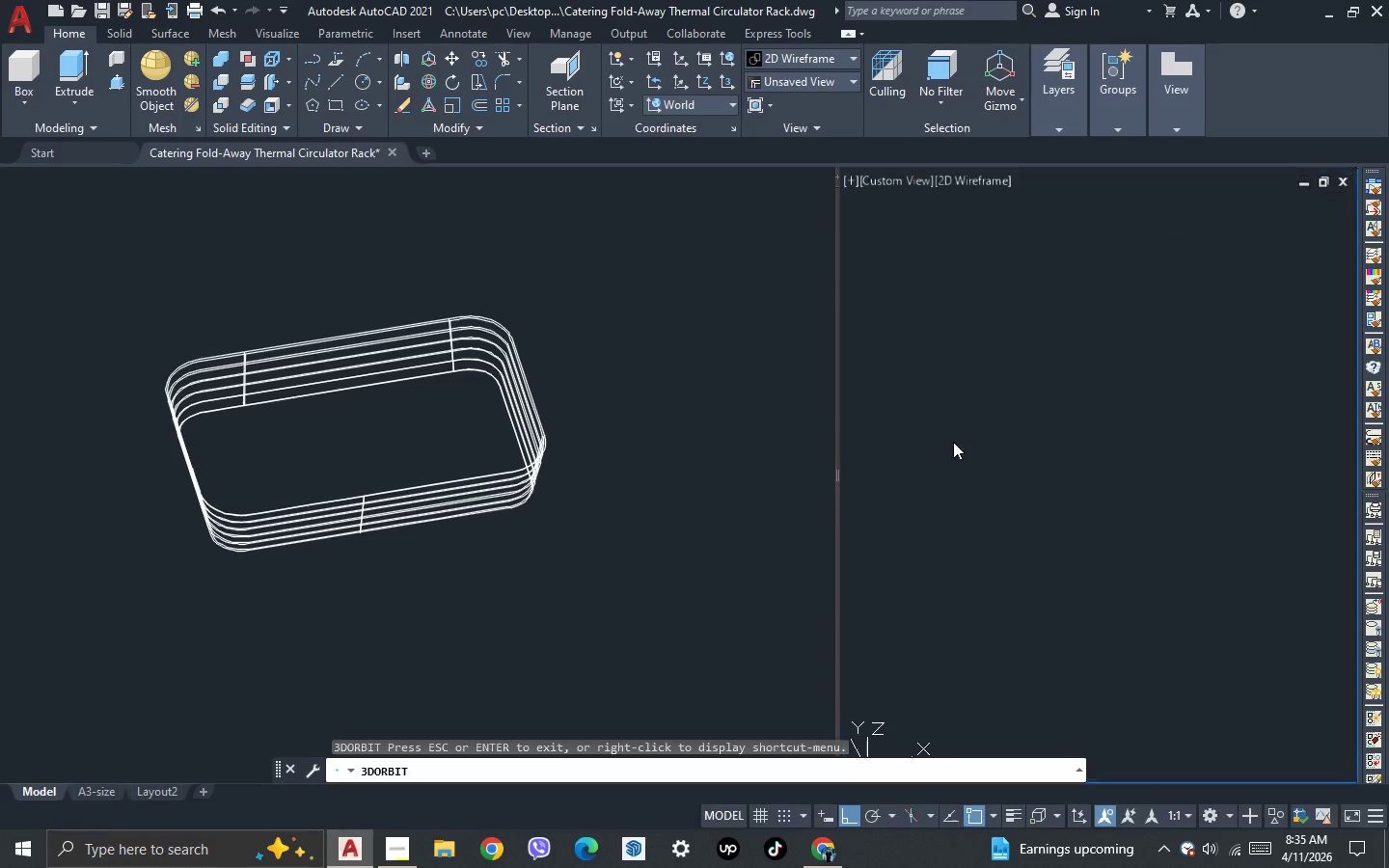 
key(Escape)
 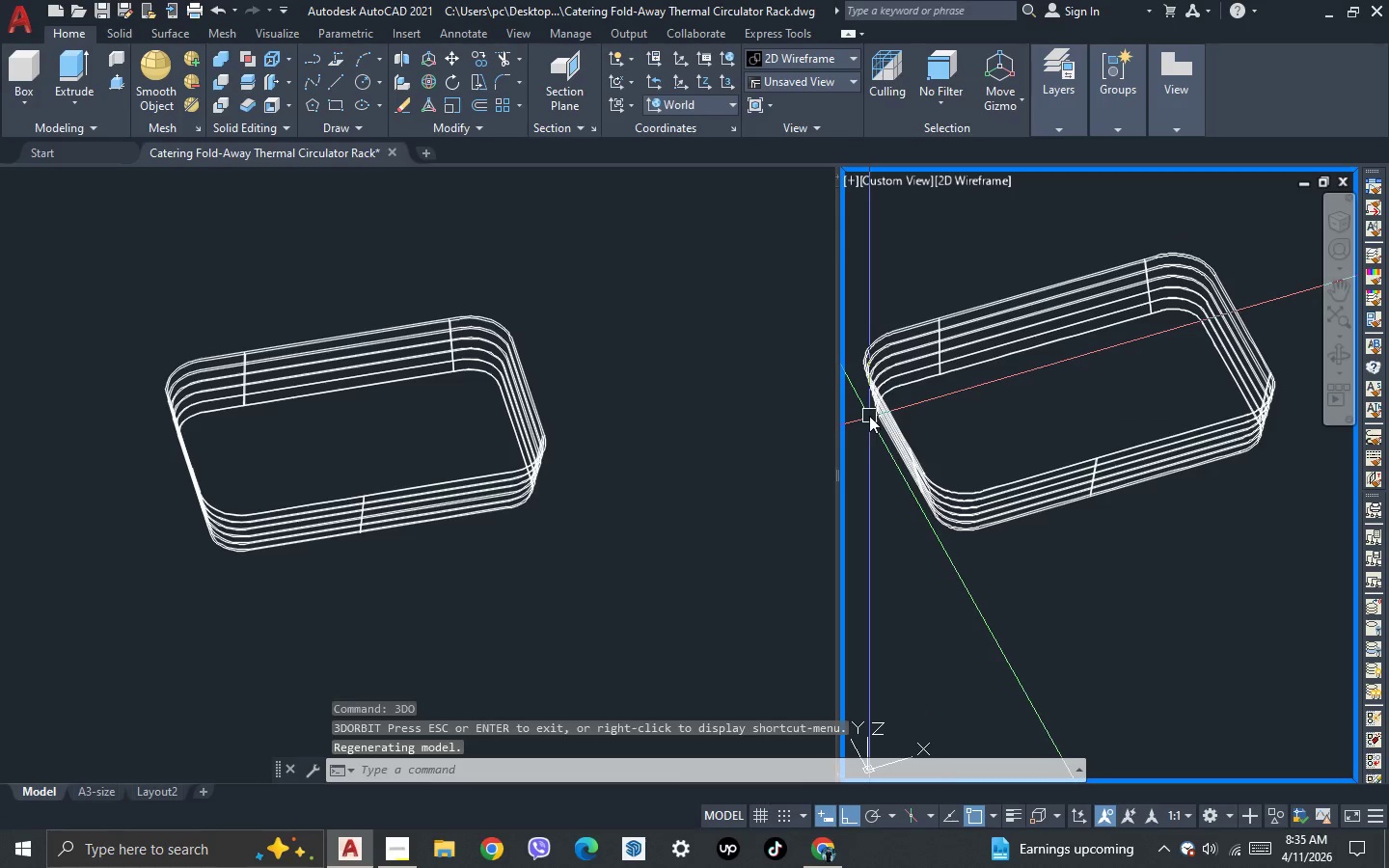 
scroll: coordinate [869, 416], scroll_direction: up, amount: 2.0
 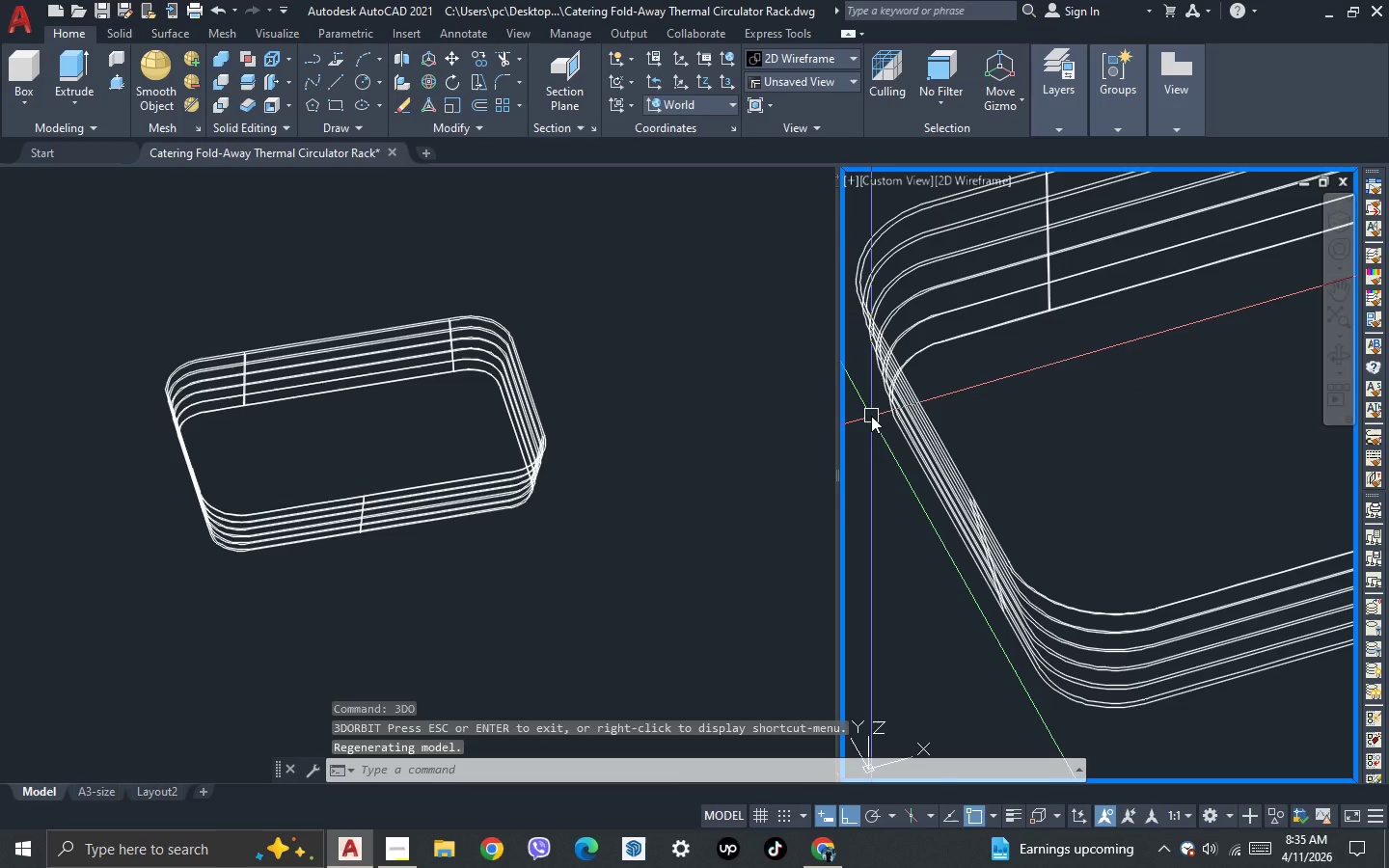 
key(L)
 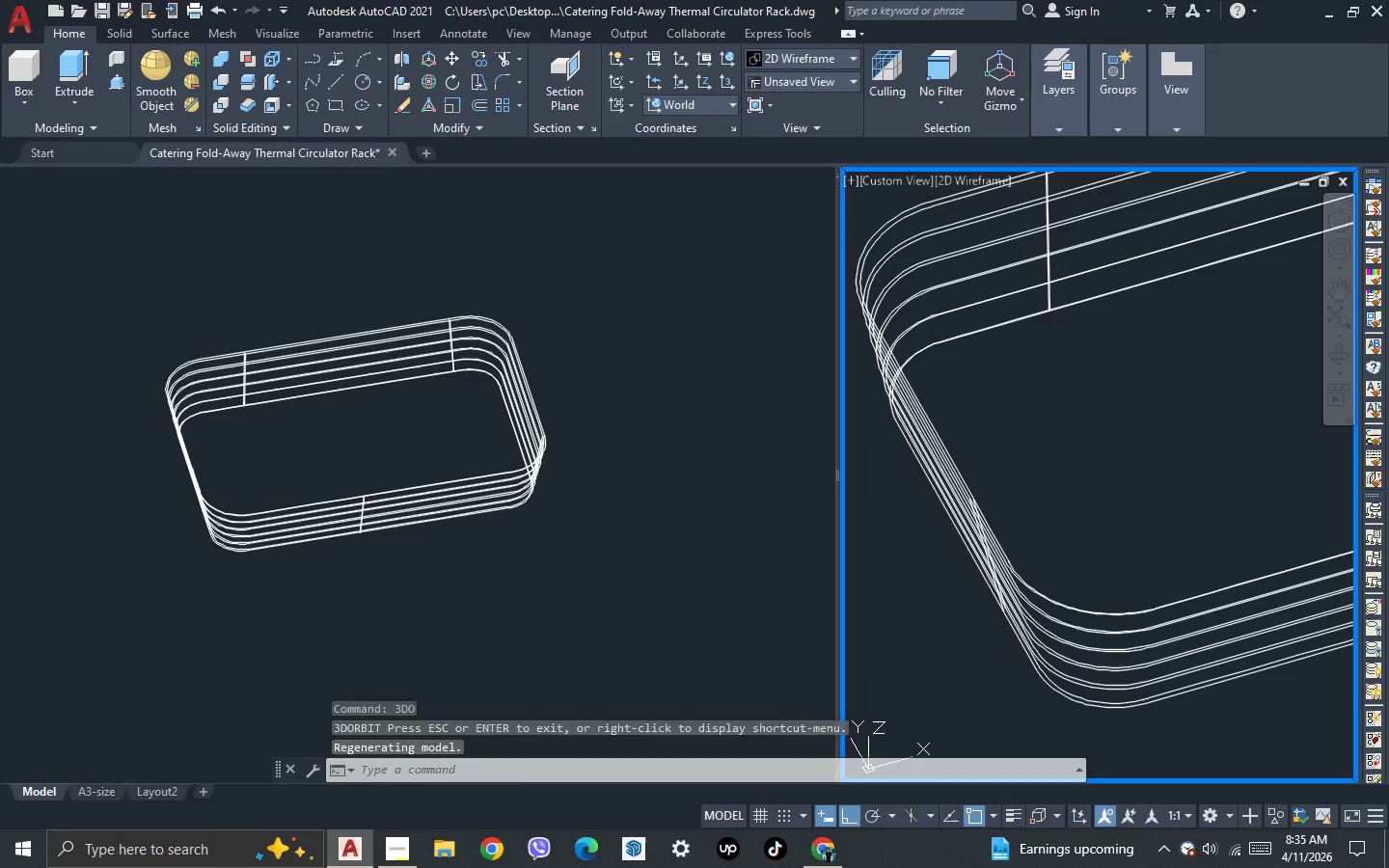 
key(Space)
 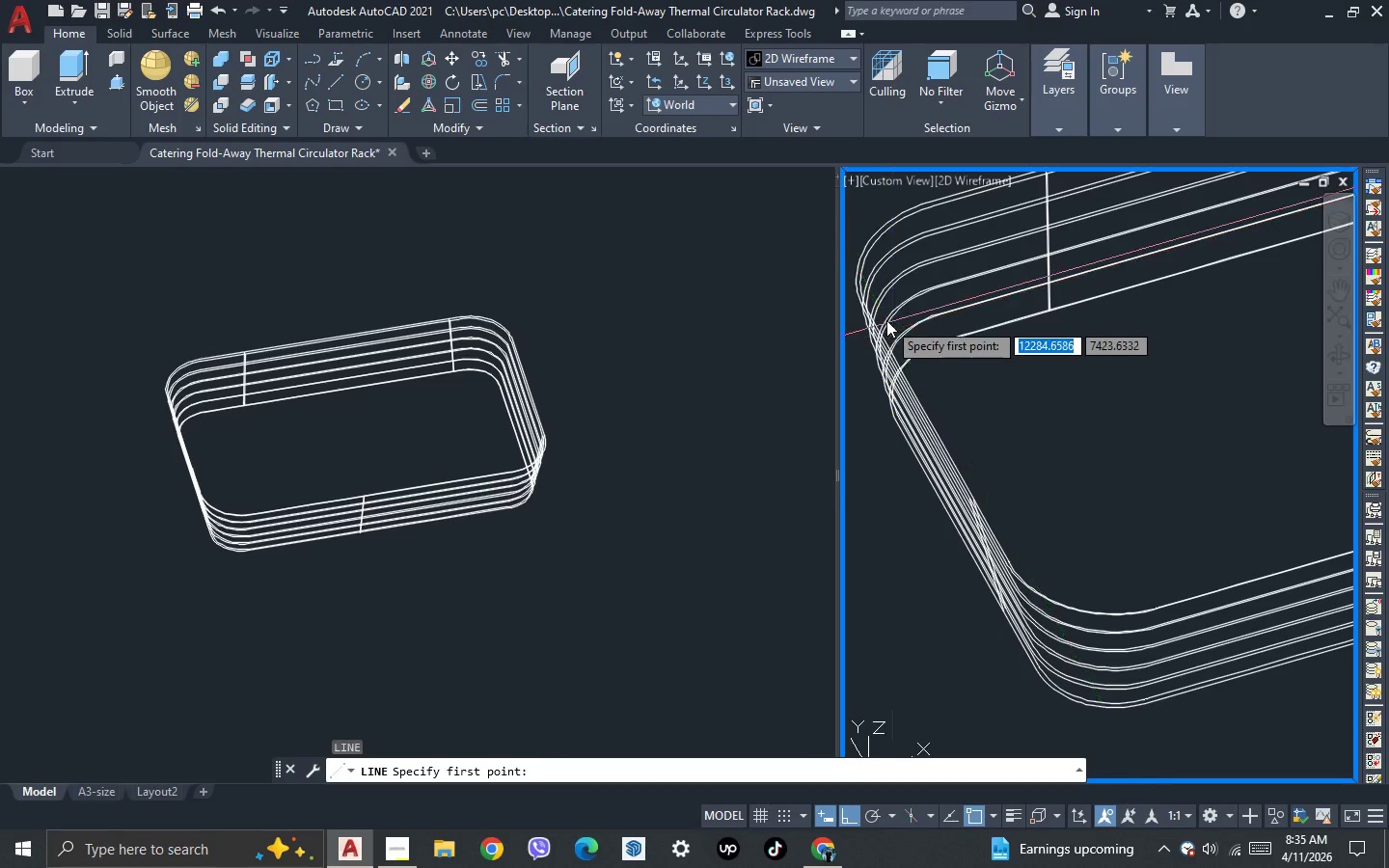 
scroll: coordinate [908, 331], scroll_direction: up, amount: 3.0
 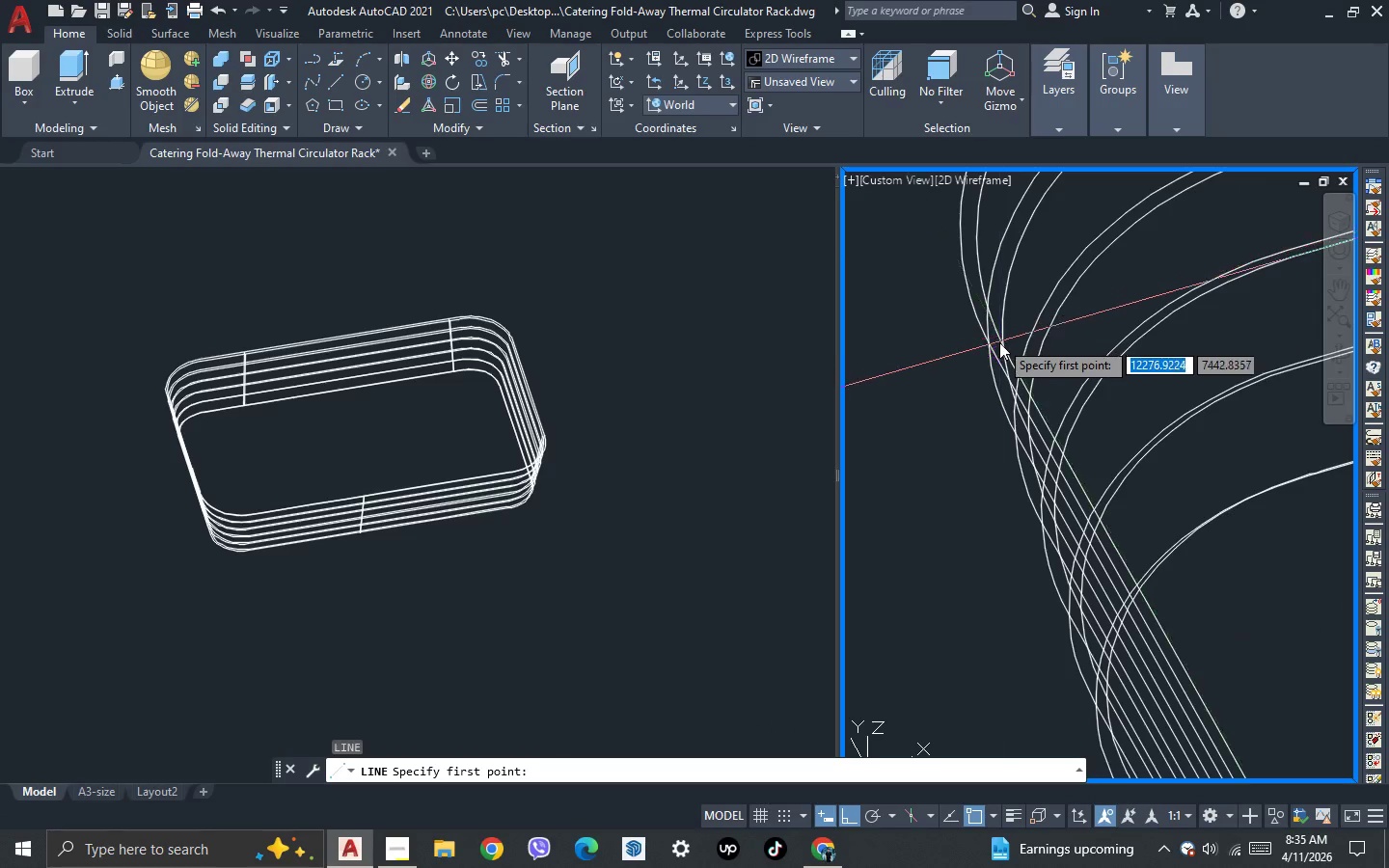 
key(Escape)
 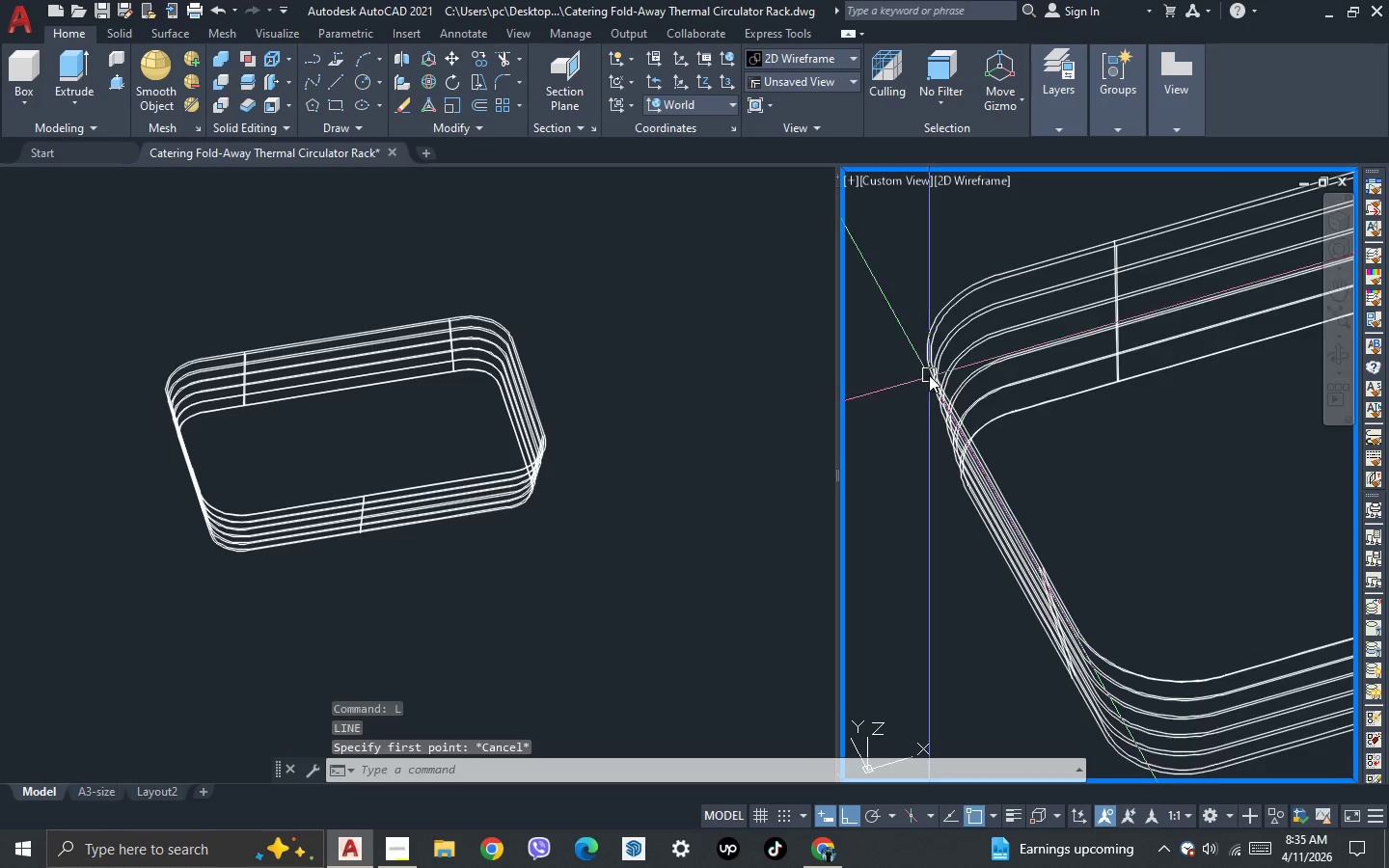 
scroll: coordinate [929, 375], scroll_direction: down, amount: 6.0
 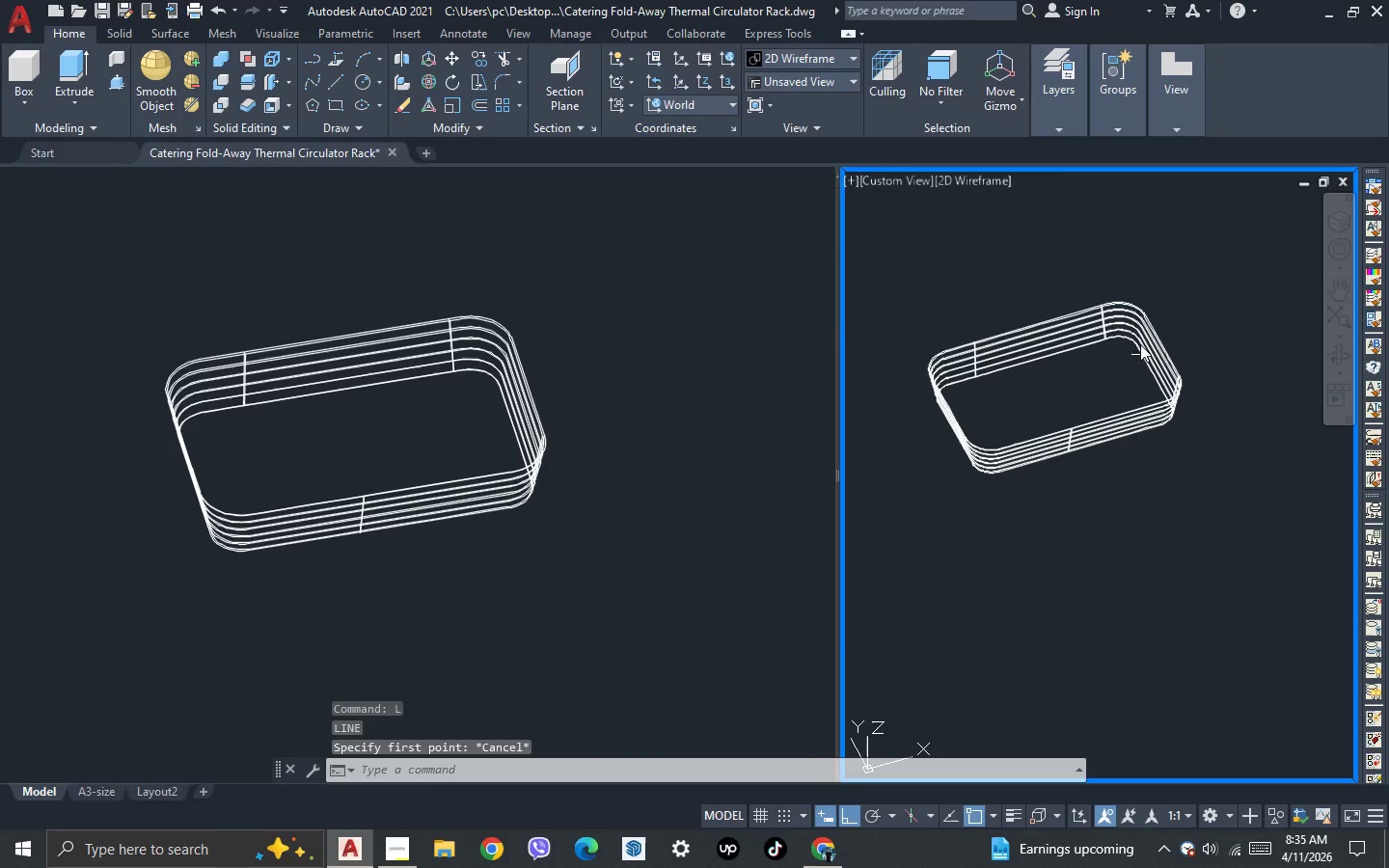 
scroll: coordinate [1148, 367], scroll_direction: up, amount: 4.0
 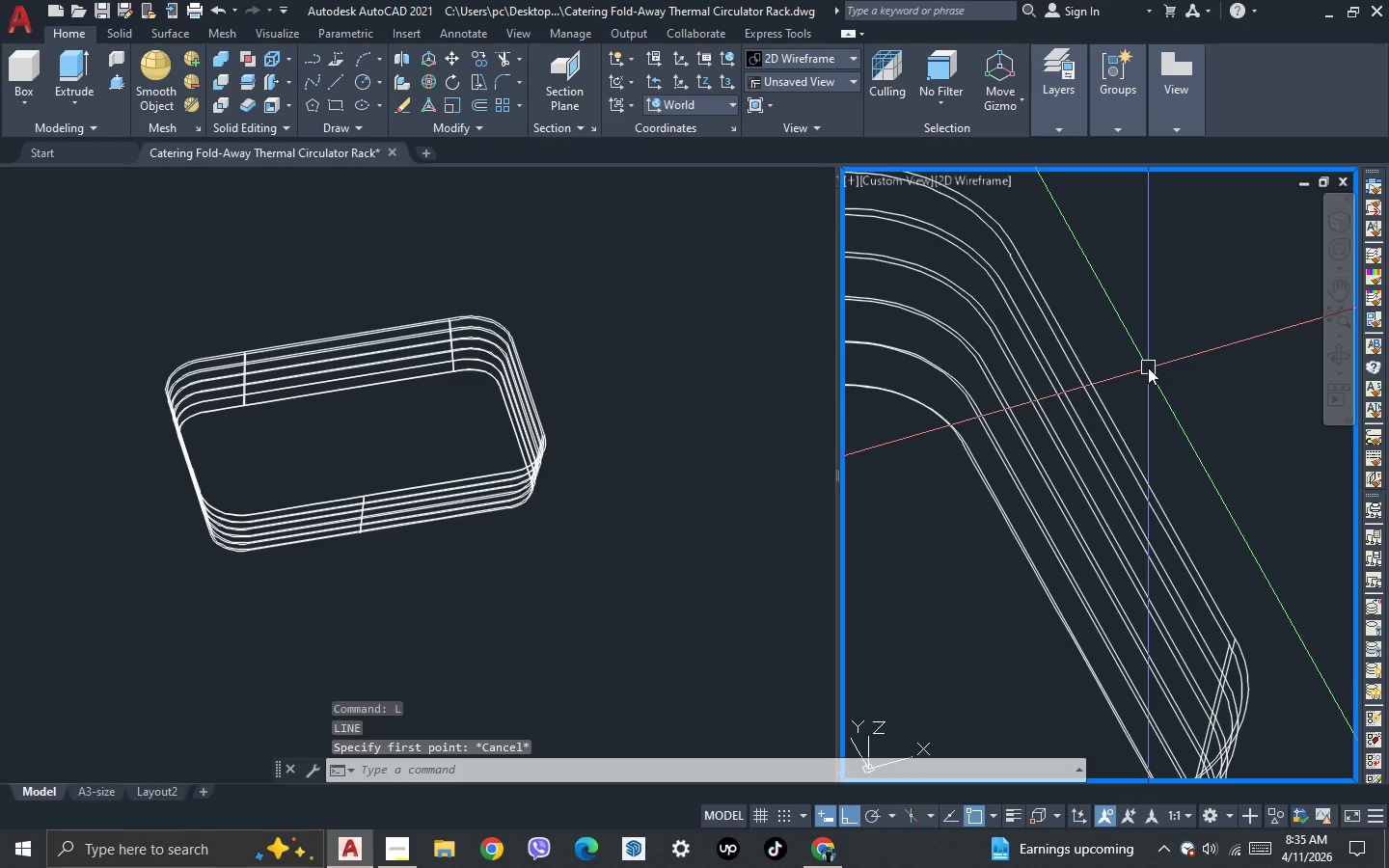 
key(L)
 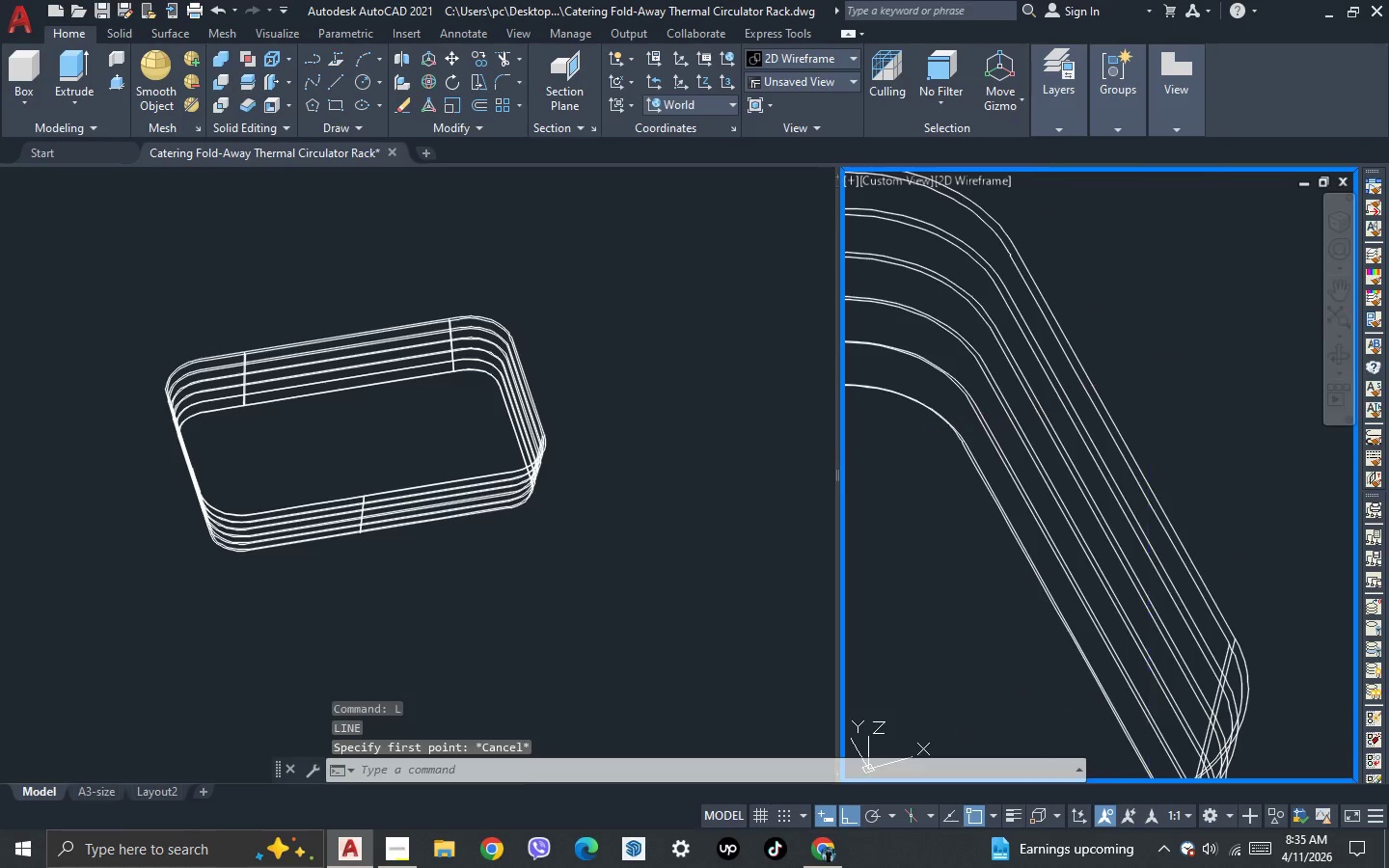 
key(Space)
 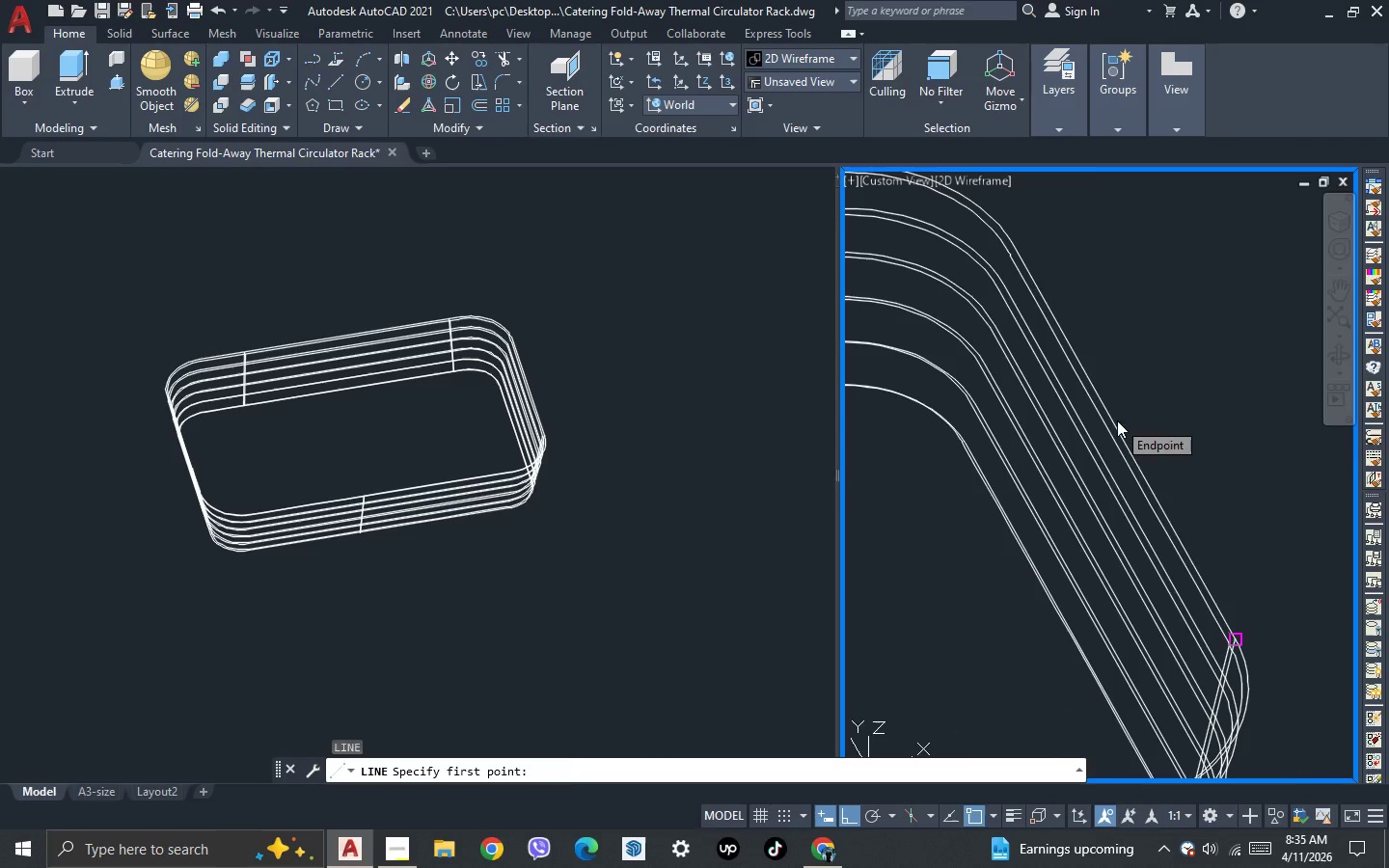 
scroll: coordinate [1239, 381], scroll_direction: down, amount: 5.0
 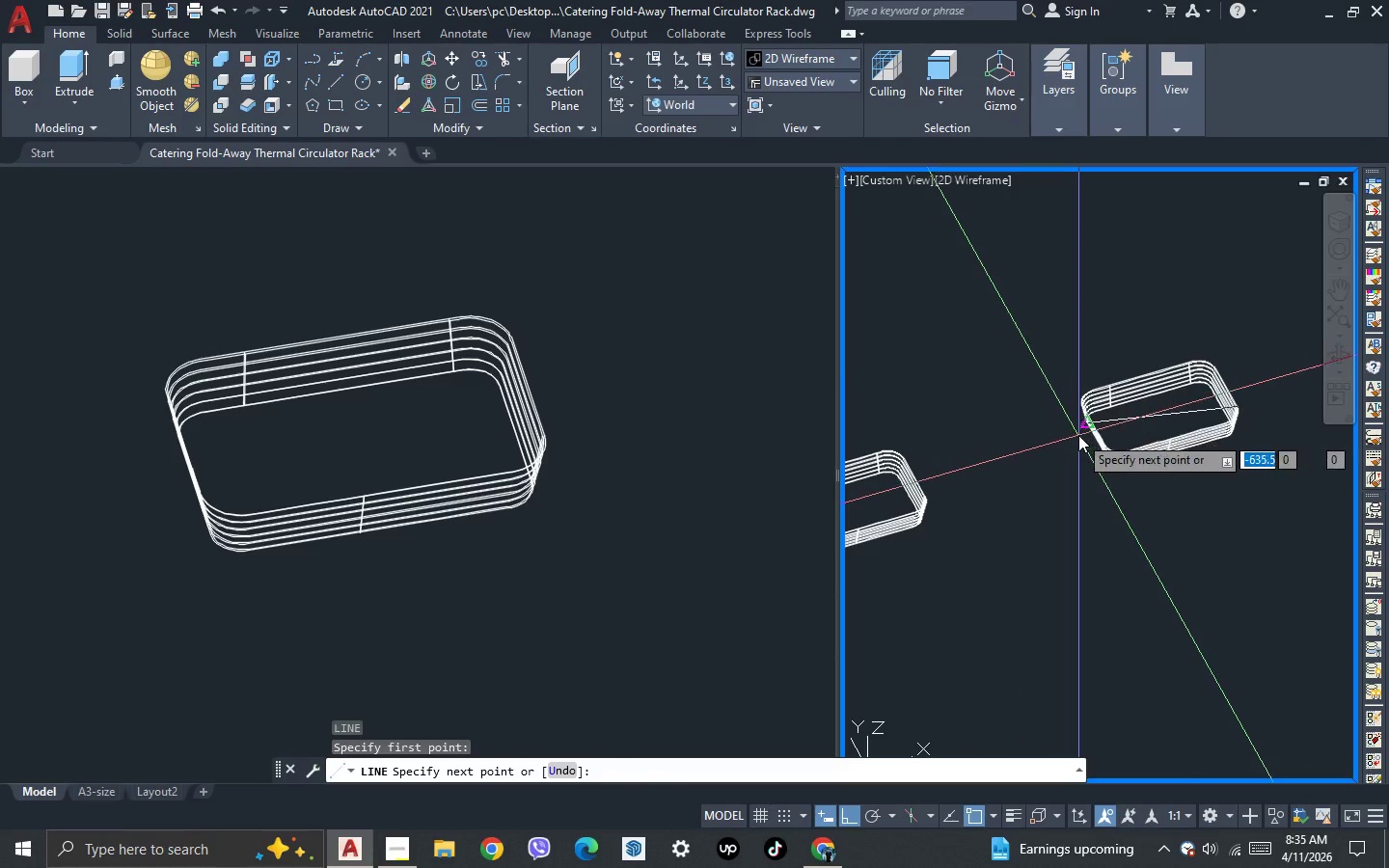 
scroll: coordinate [1158, 474], scroll_direction: up, amount: 7.0
 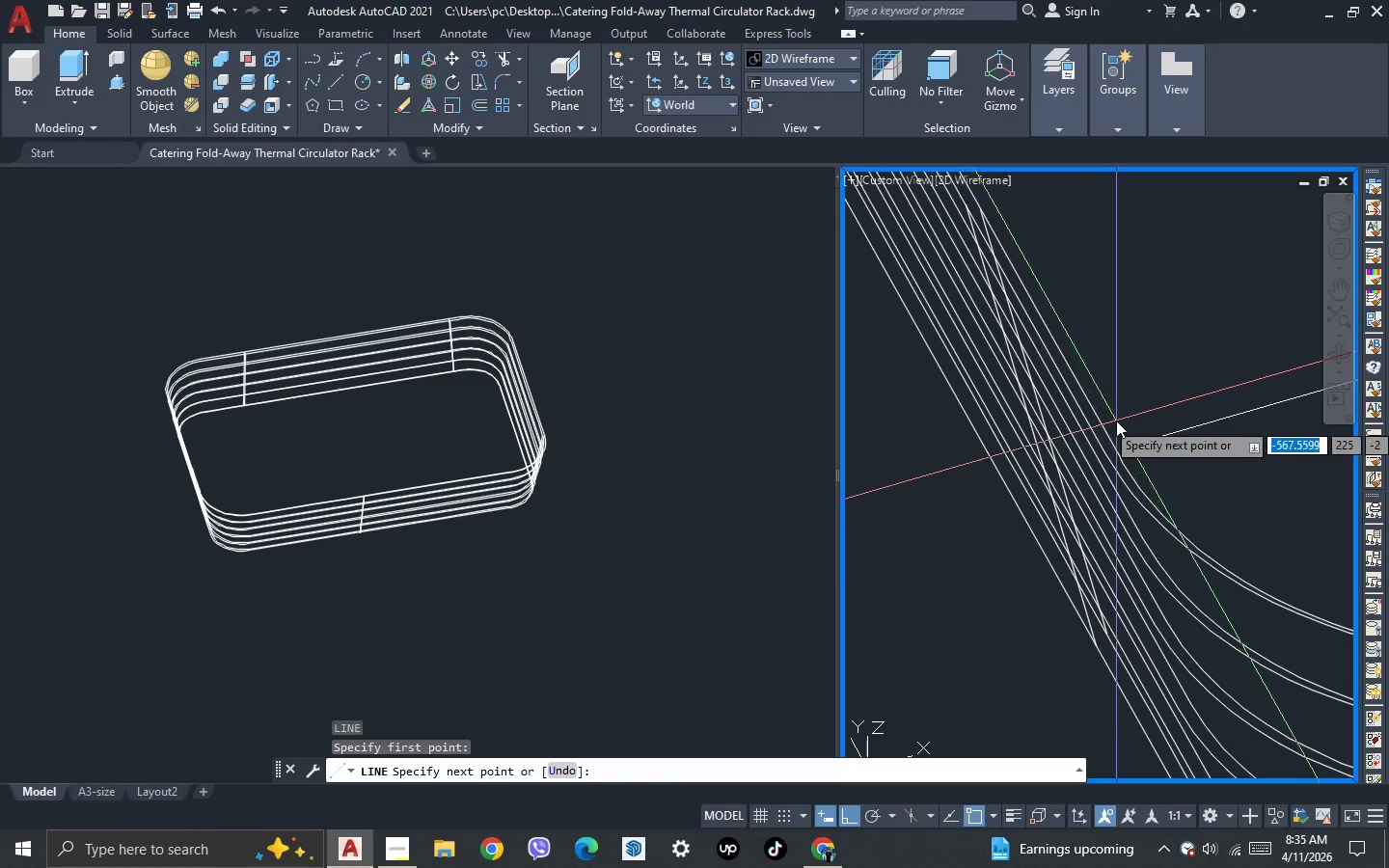 
scroll: coordinate [1154, 408], scroll_direction: down, amount: 2.0
 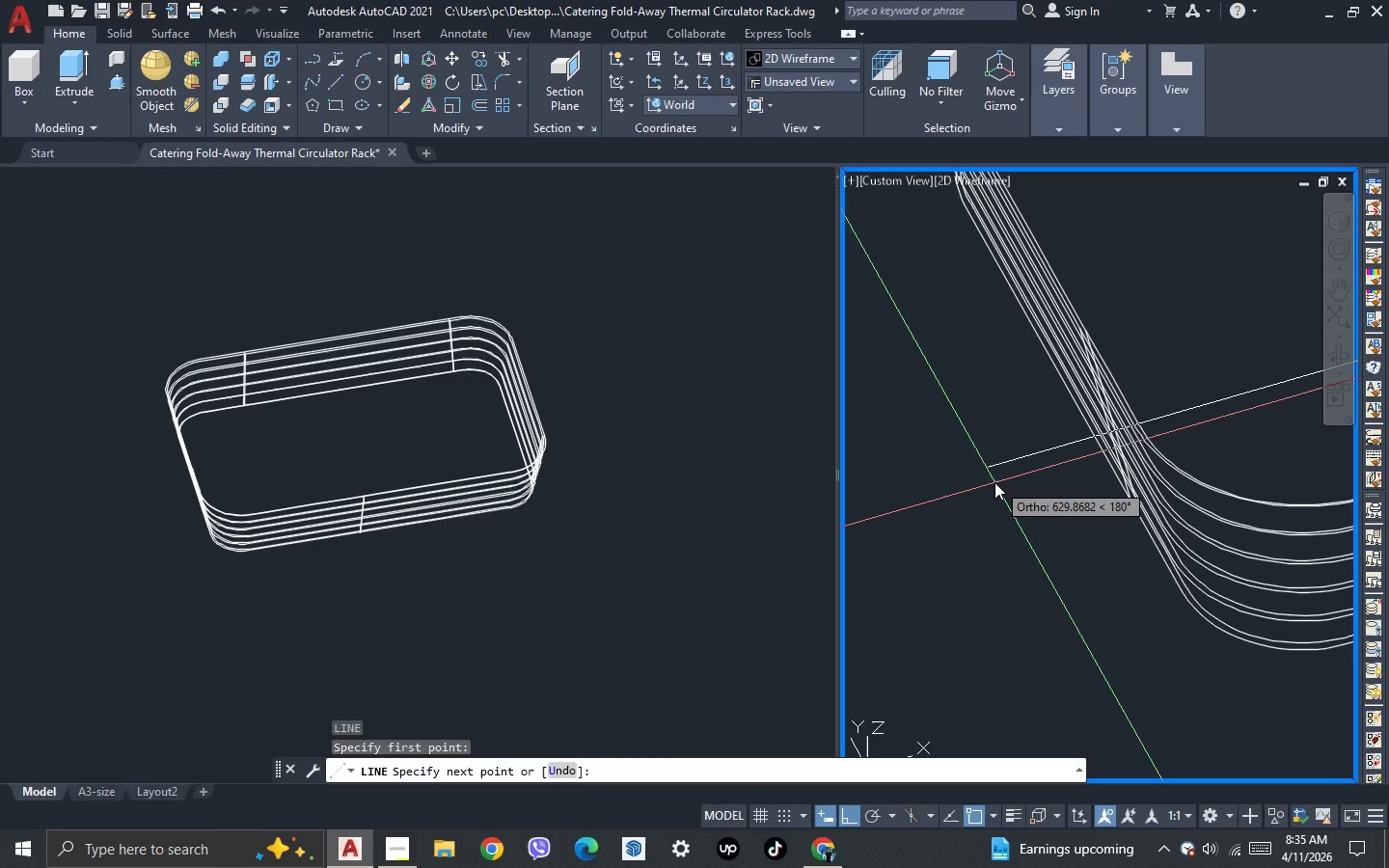 
key(Escape)
 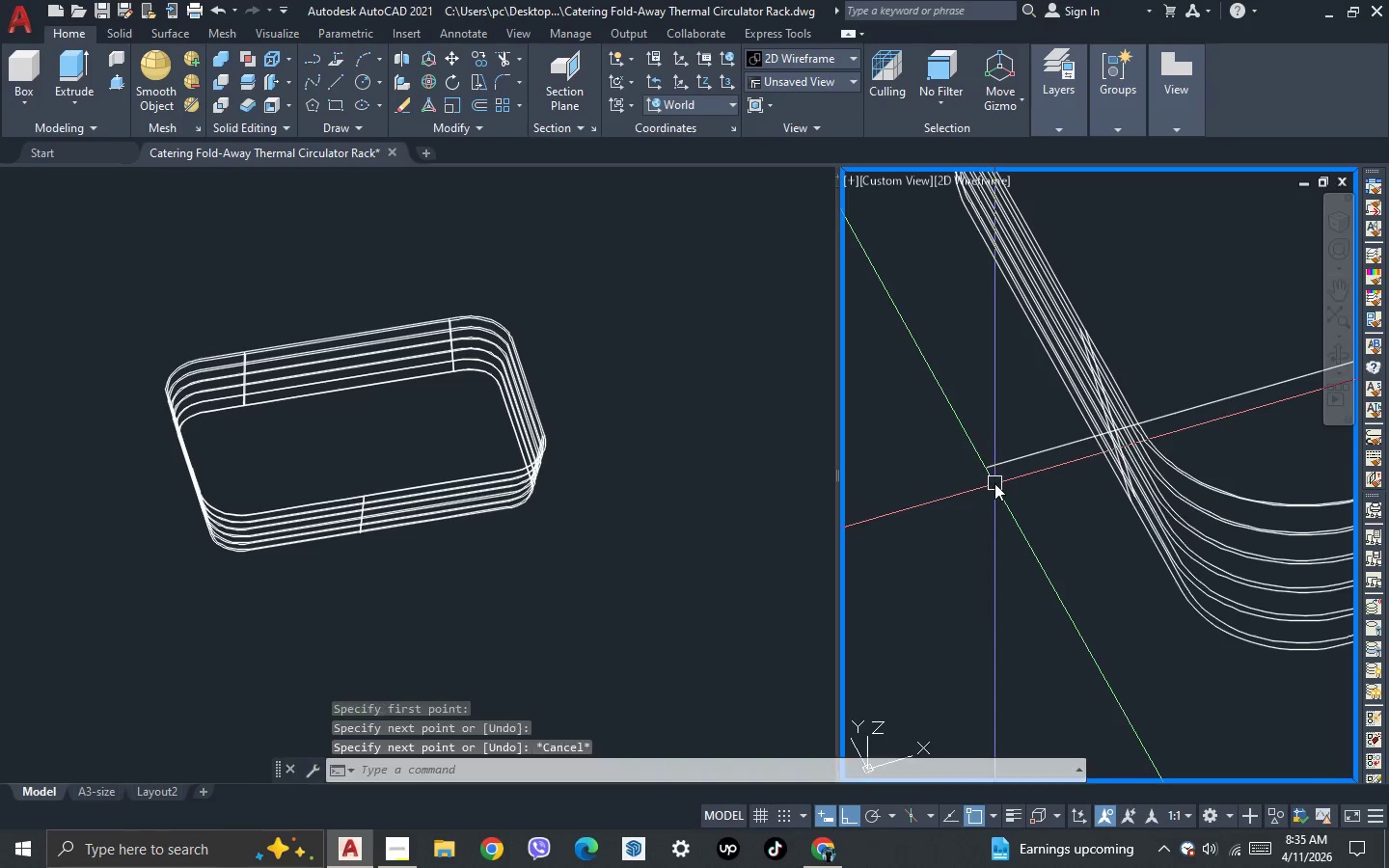 
scroll: coordinate [935, 309], scroll_direction: up, amount: 1.0
 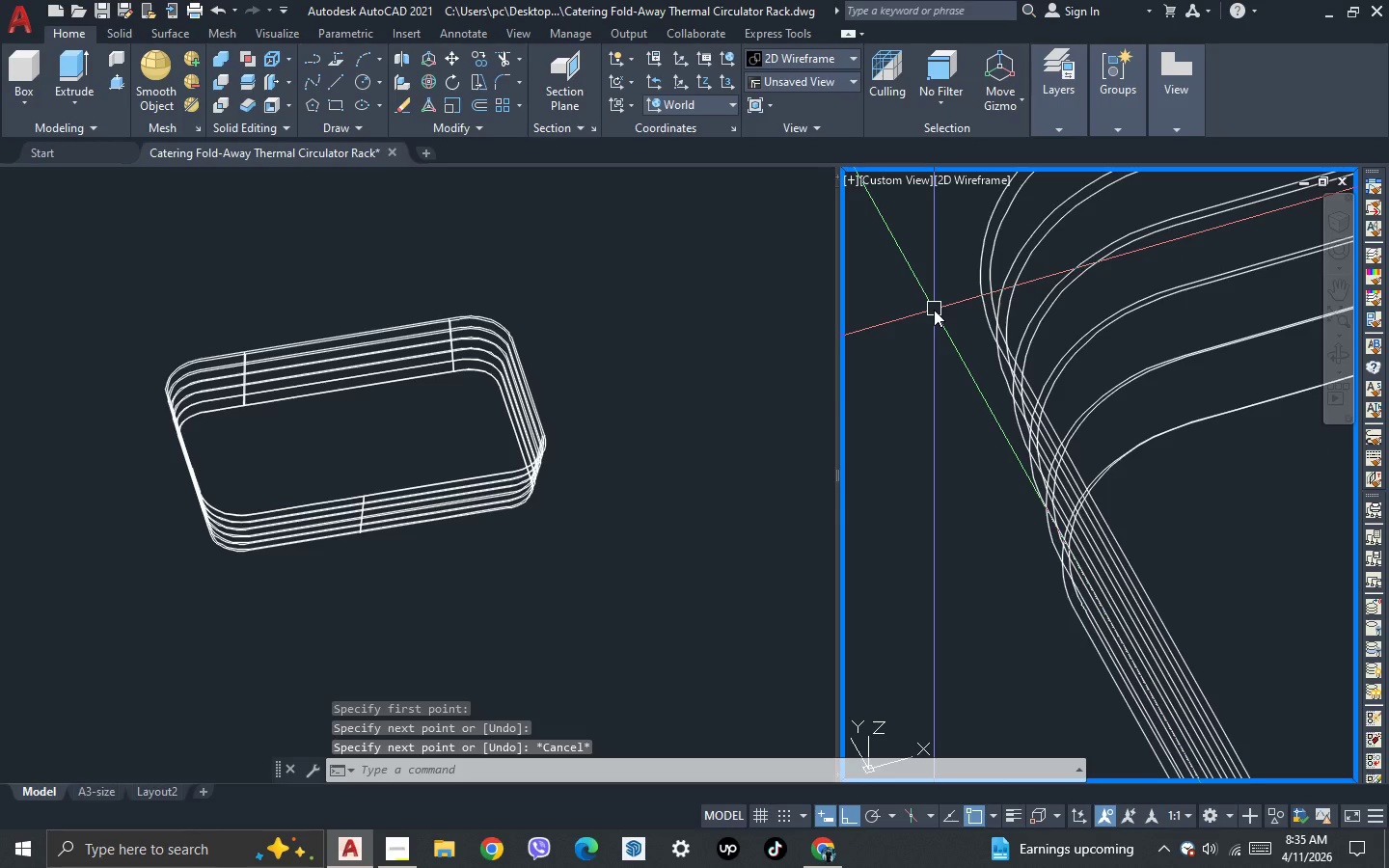 
key(L)
 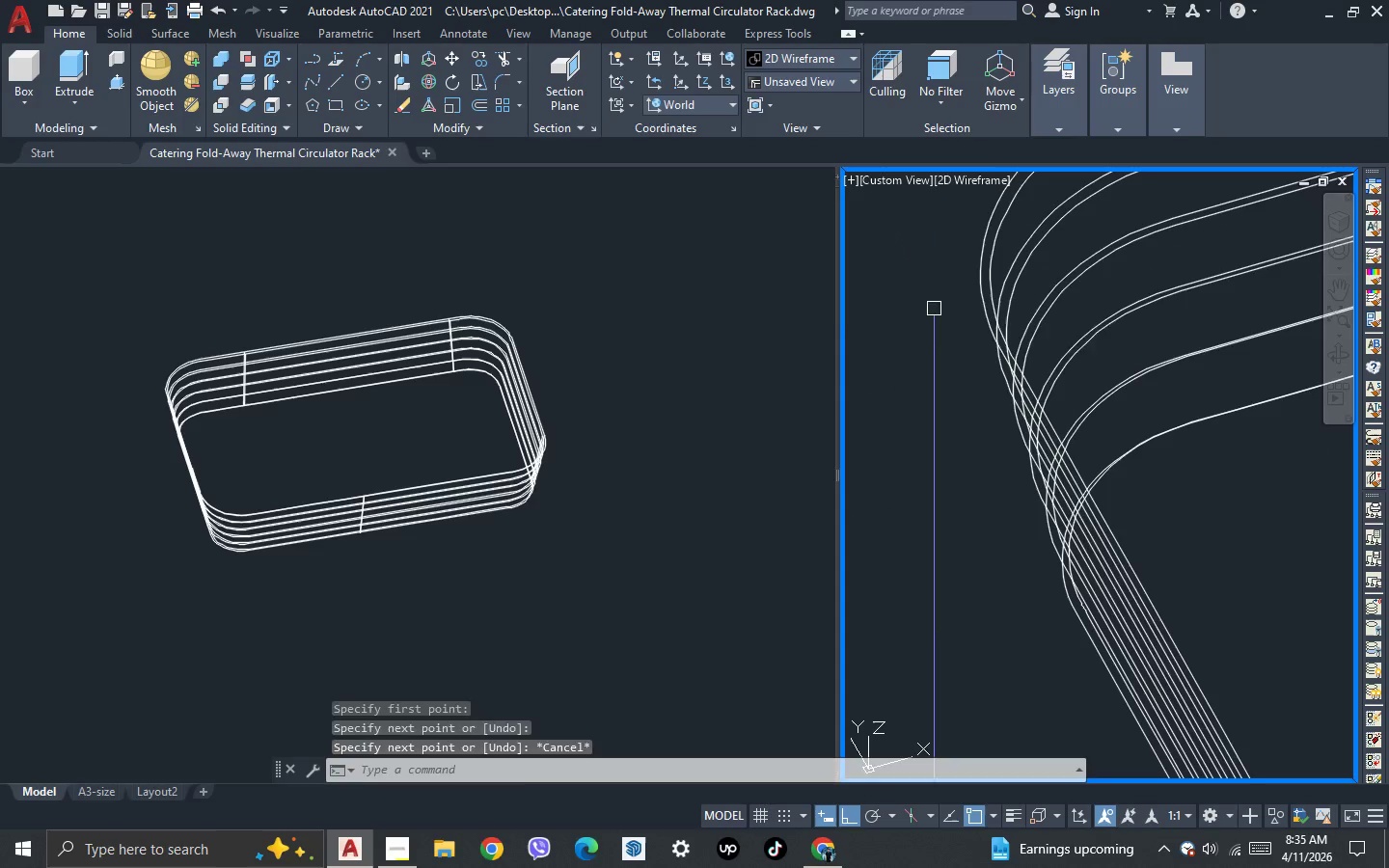 
key(Space)
 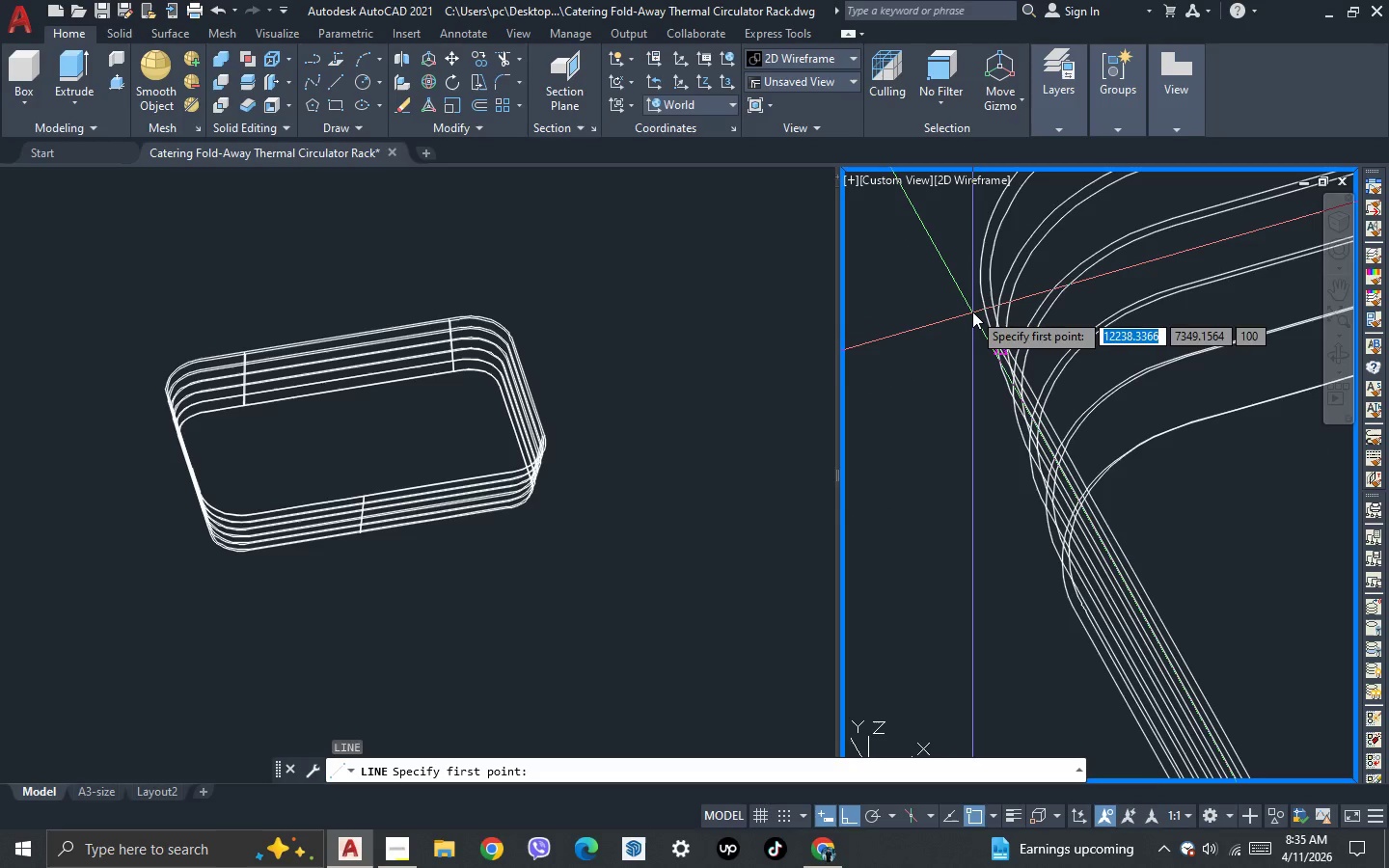 
left_click([972, 312])
 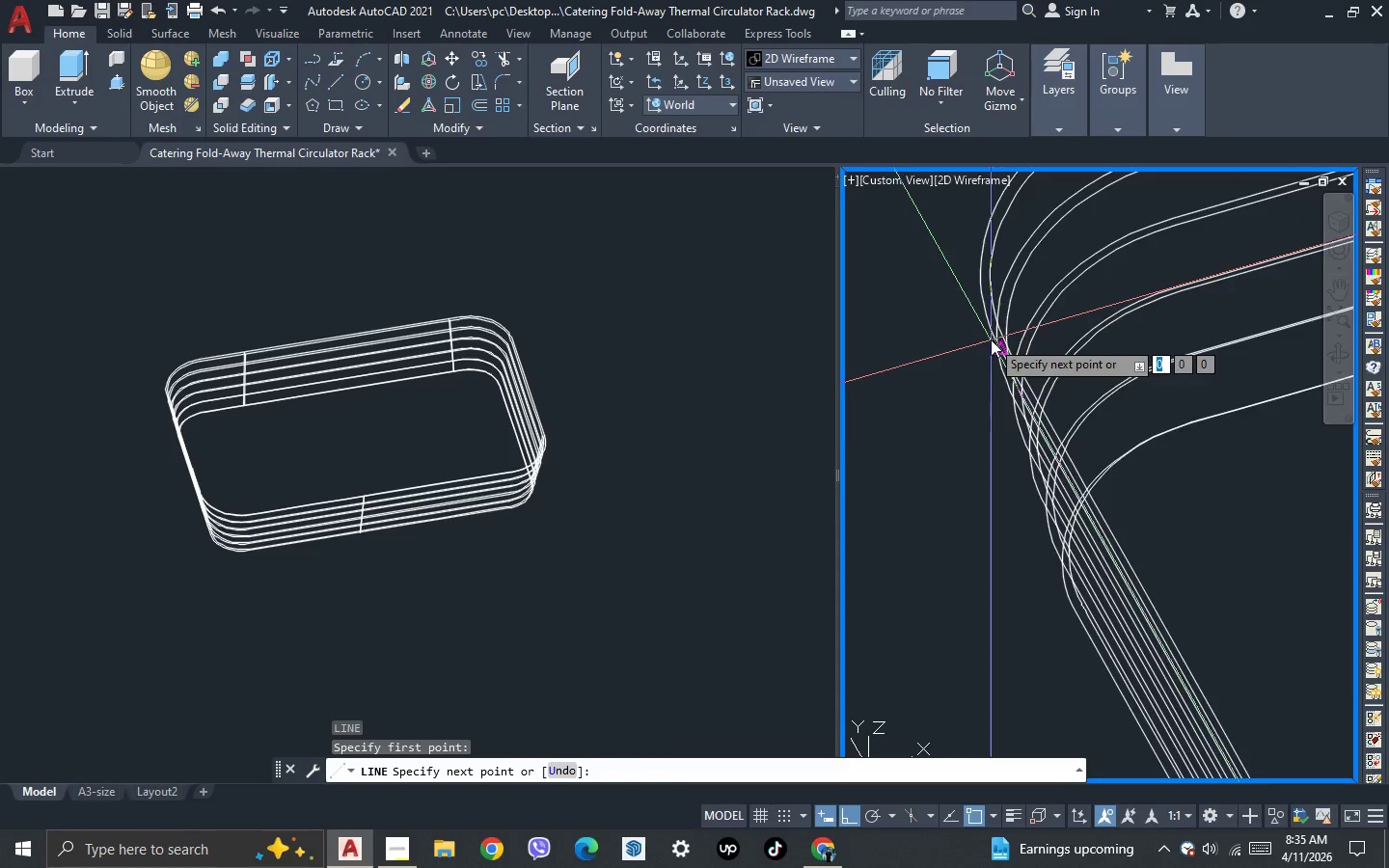 
scroll: coordinate [1072, 578], scroll_direction: down, amount: 4.0
 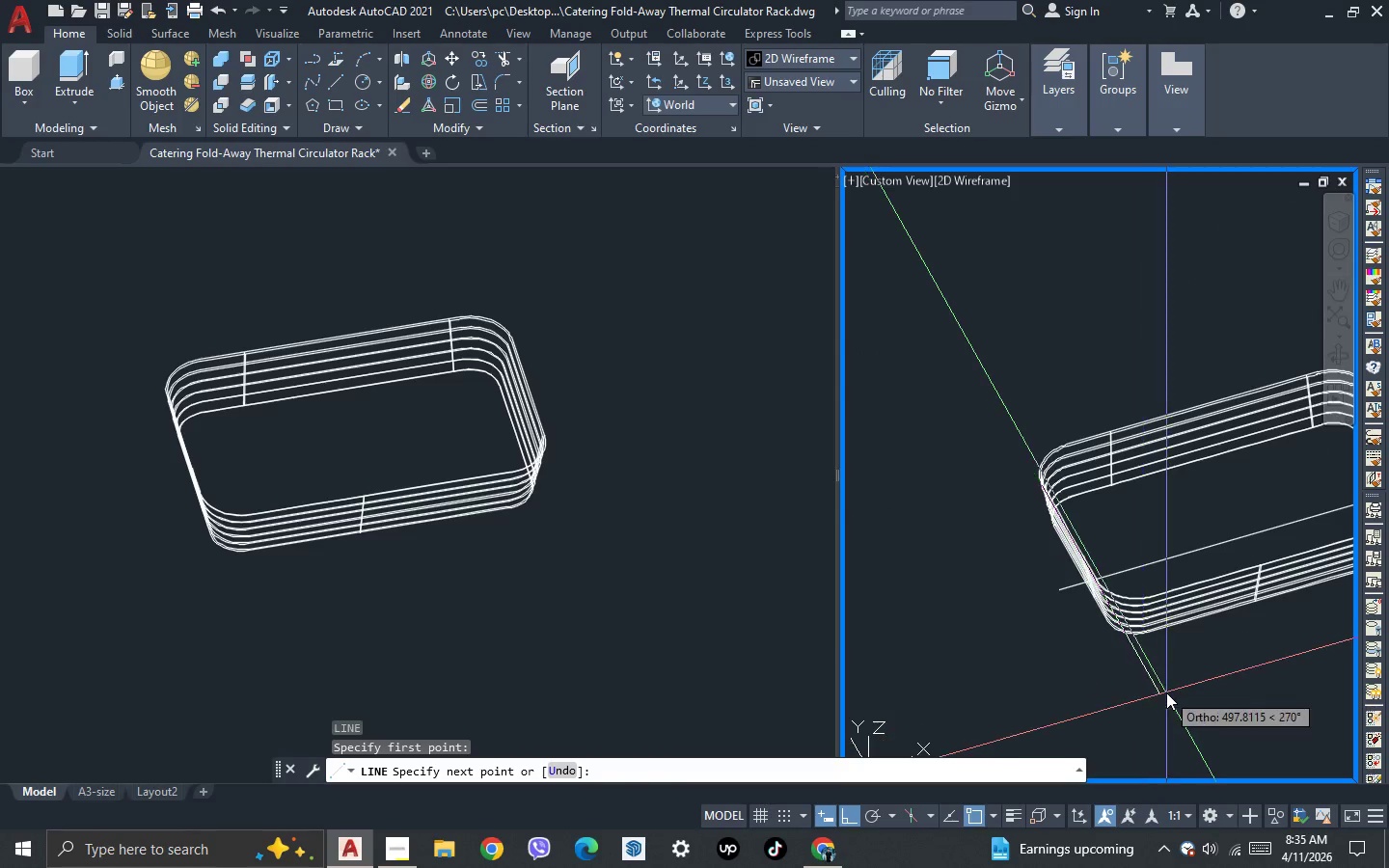 
left_click([1166, 692])
 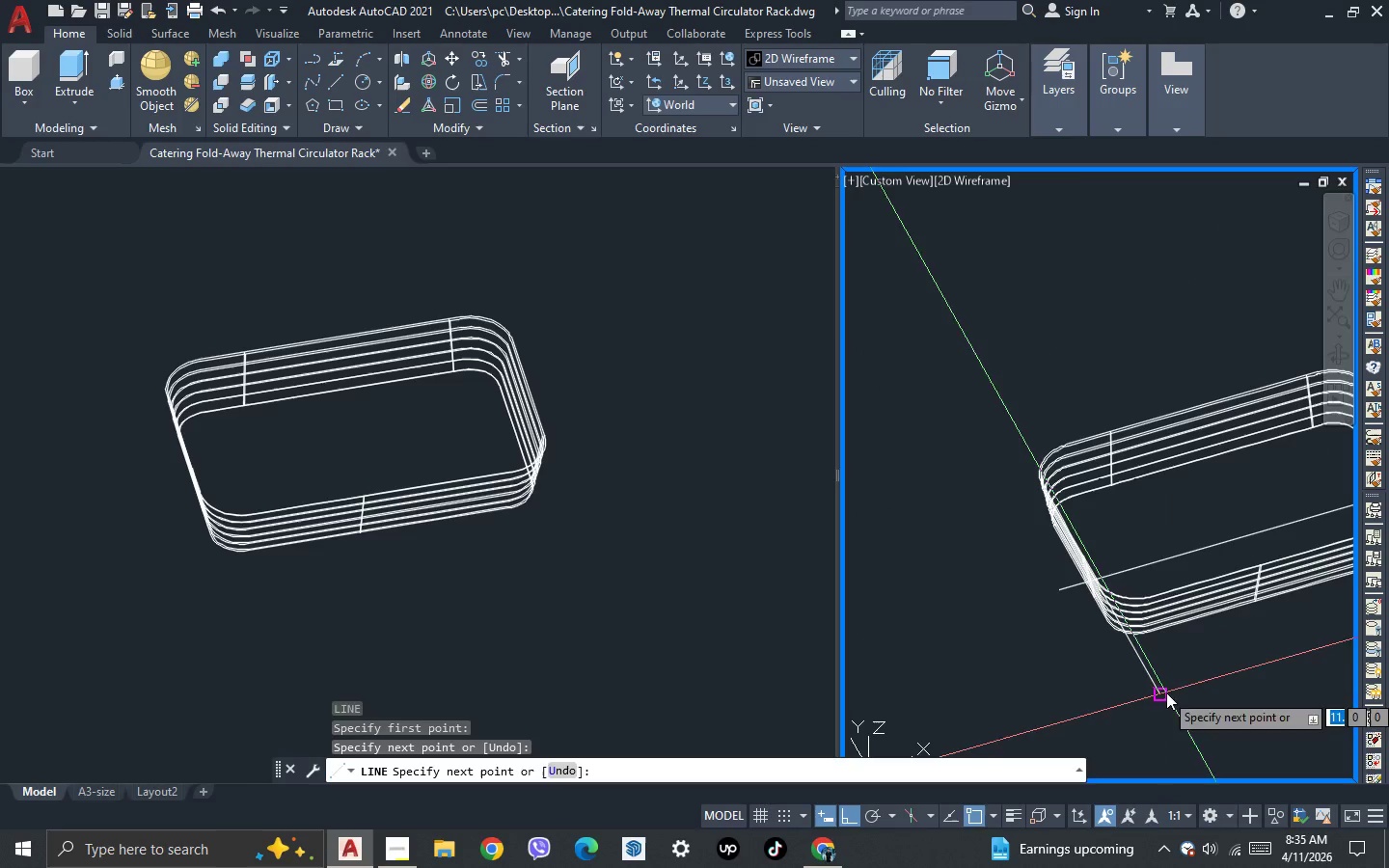 
key(Escape)
 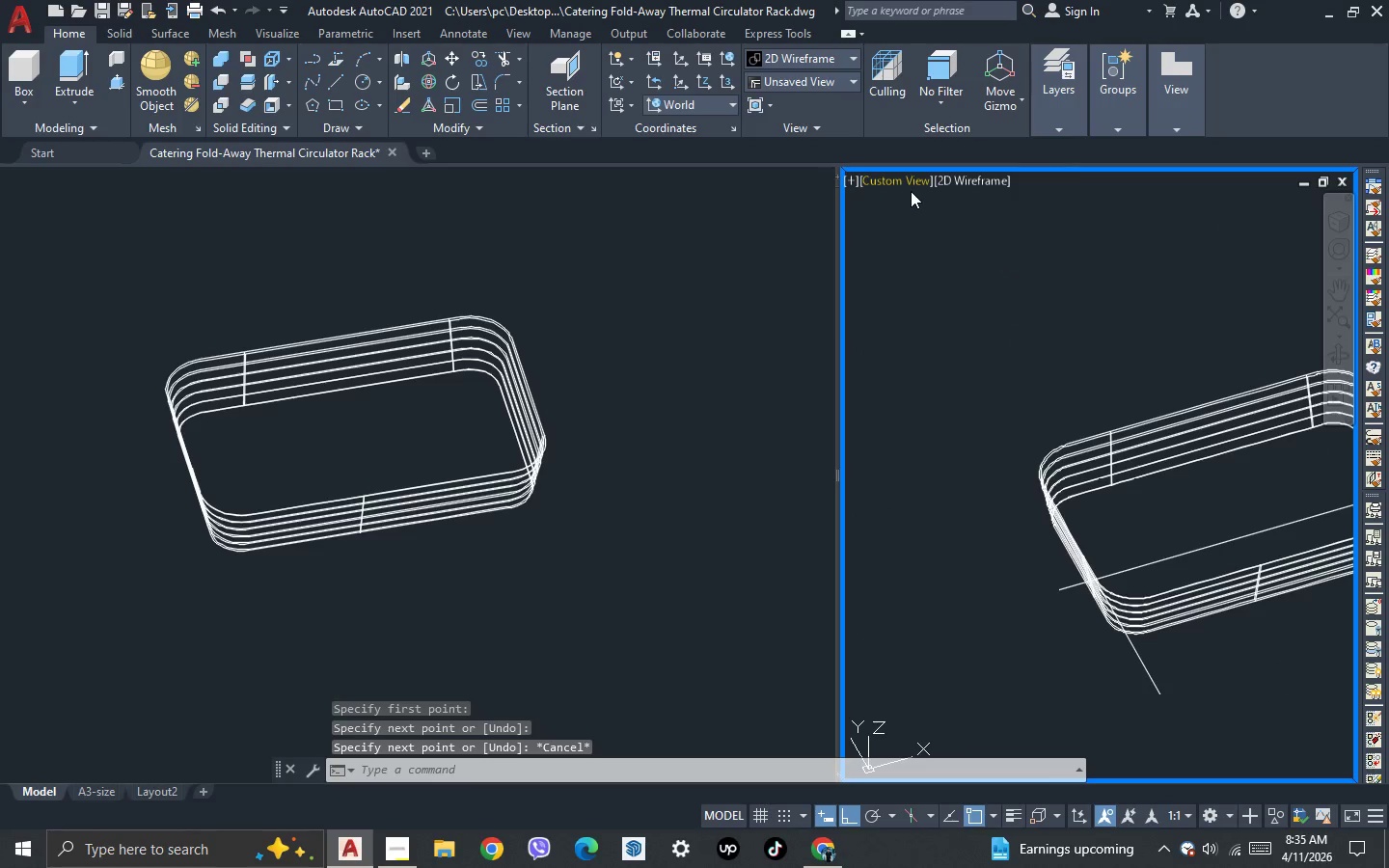 
left_click([910, 186])
 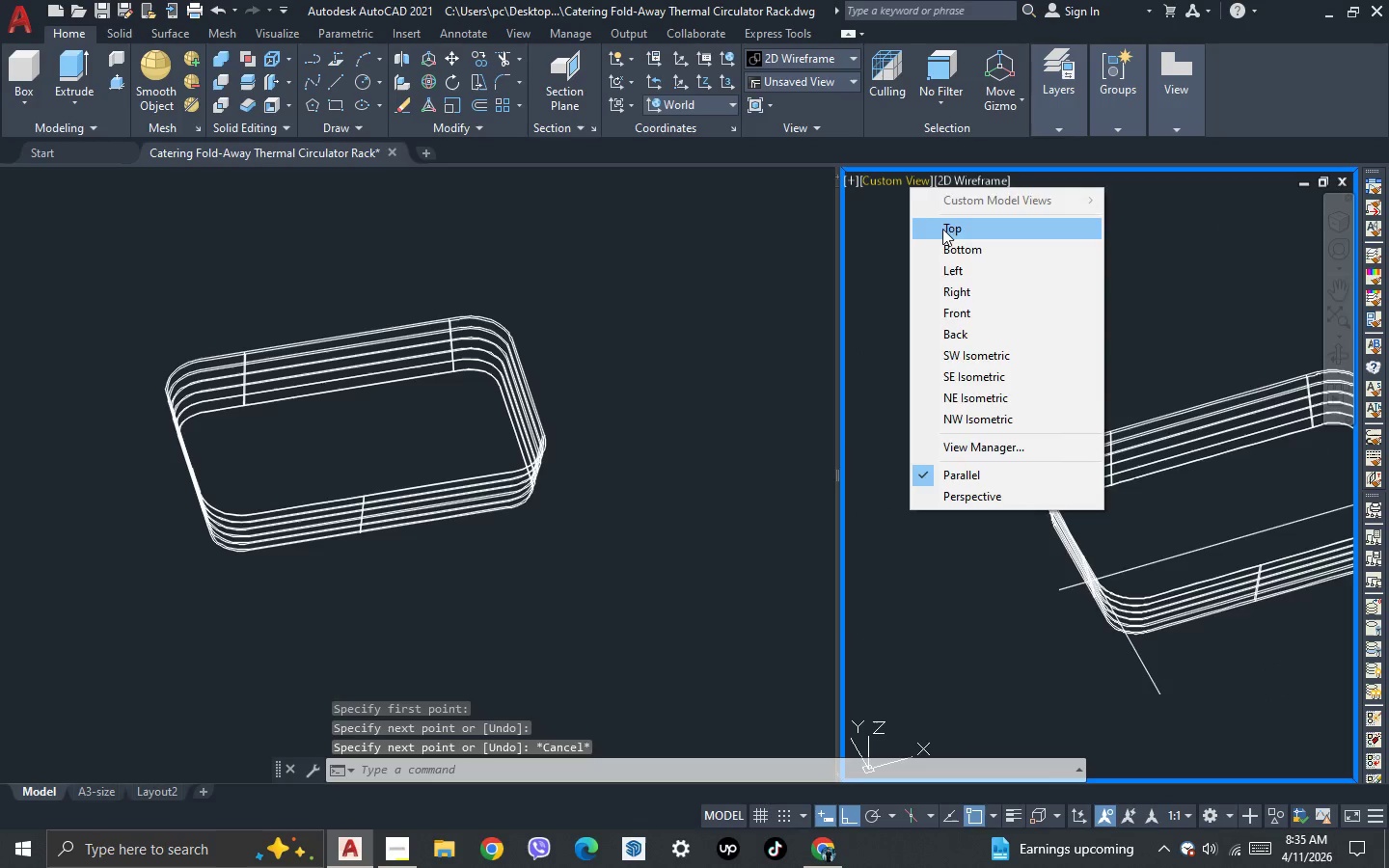 
left_click([945, 231])
 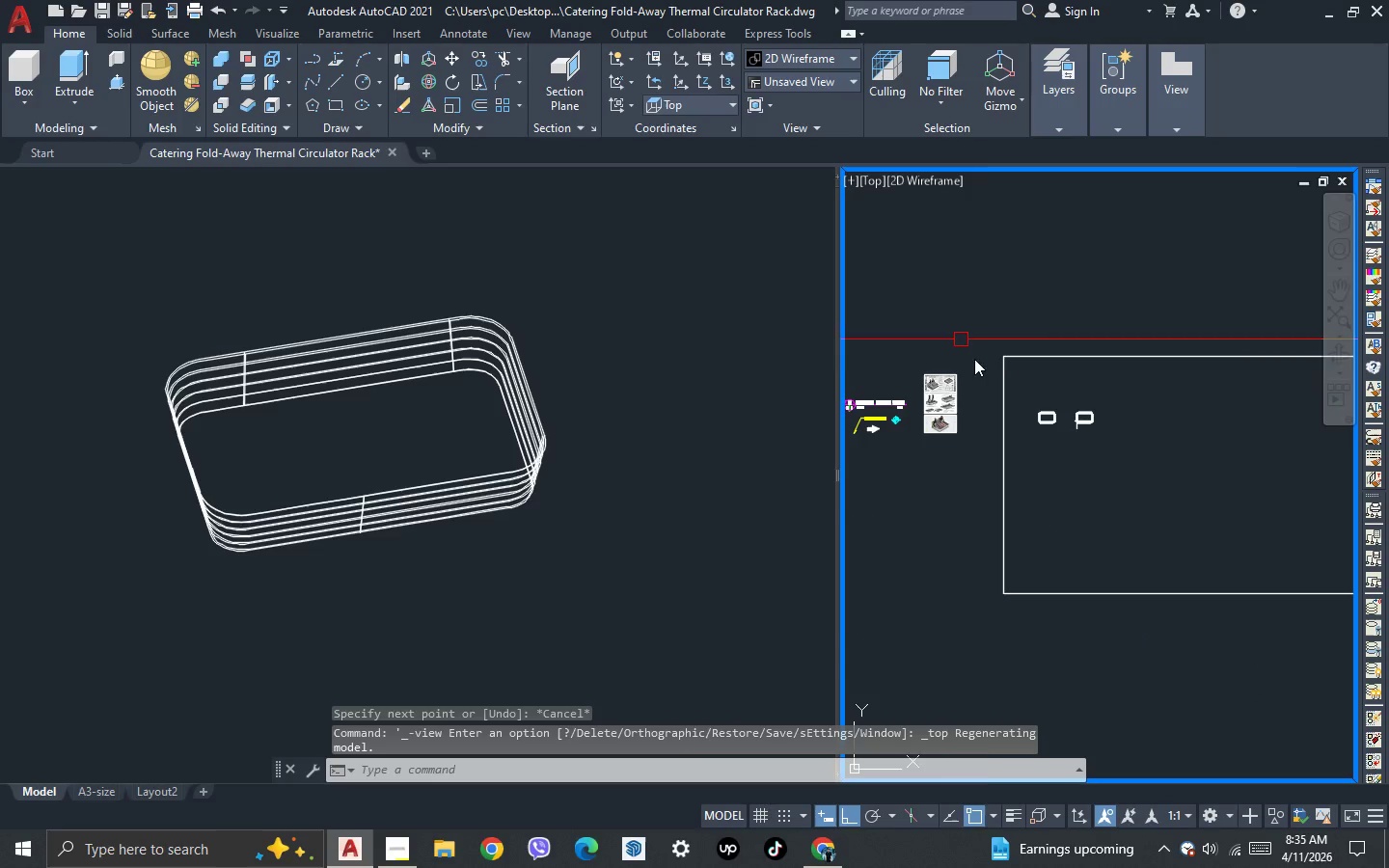 
scroll: coordinate [1124, 446], scroll_direction: up, amount: 6.0
 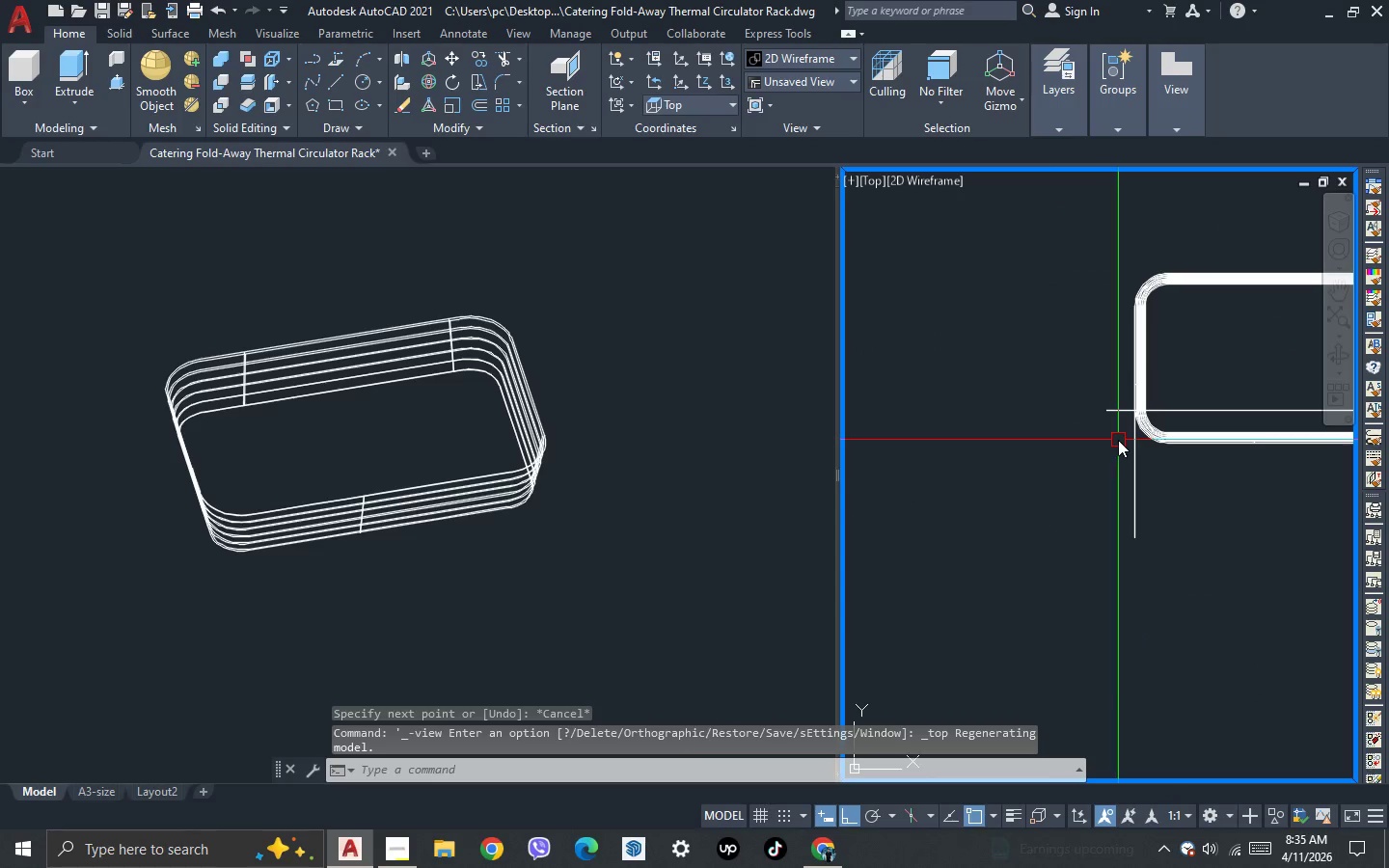 
type(tr )
 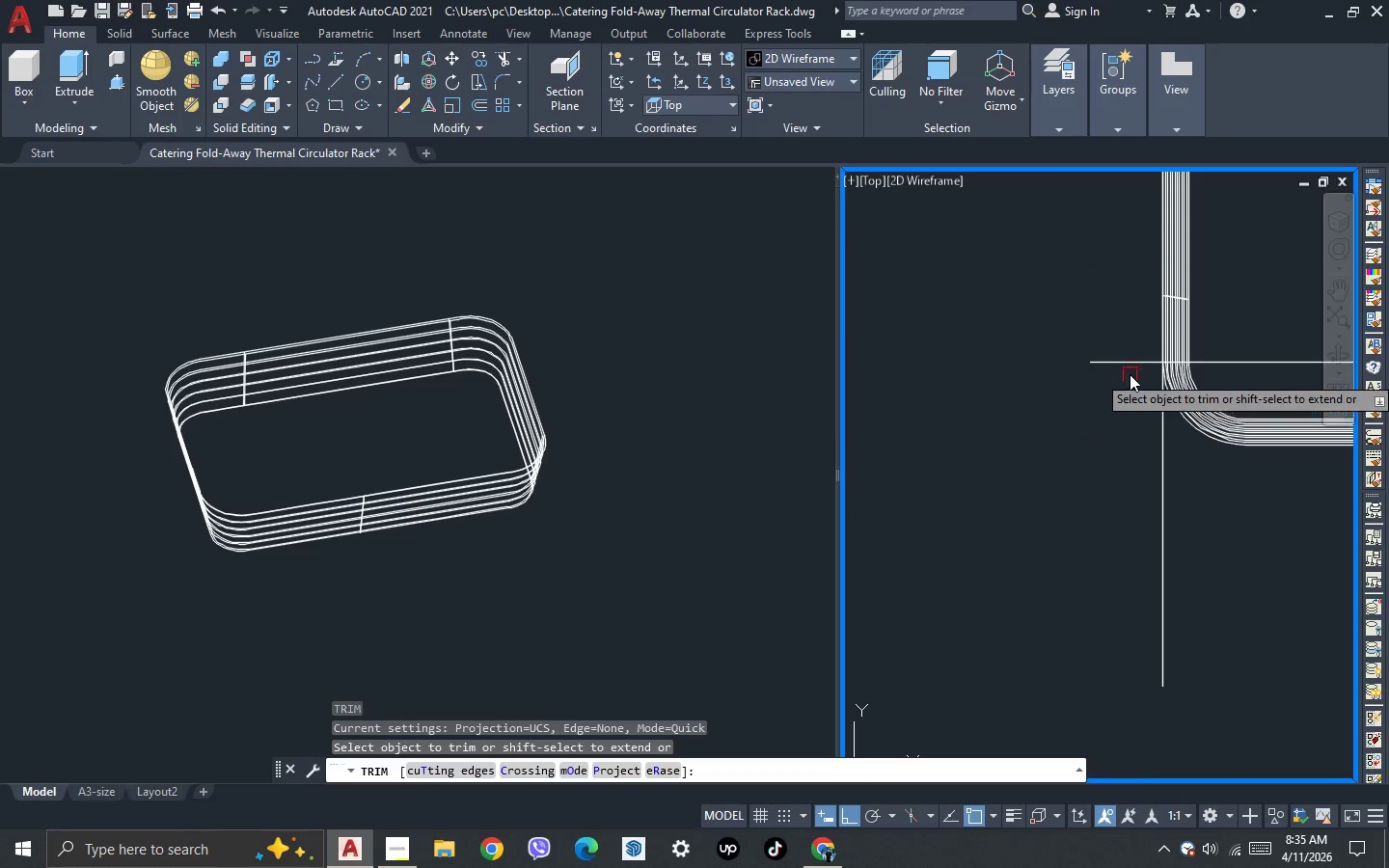 
scroll: coordinate [1118, 440], scroll_direction: up, amount: 2.0
 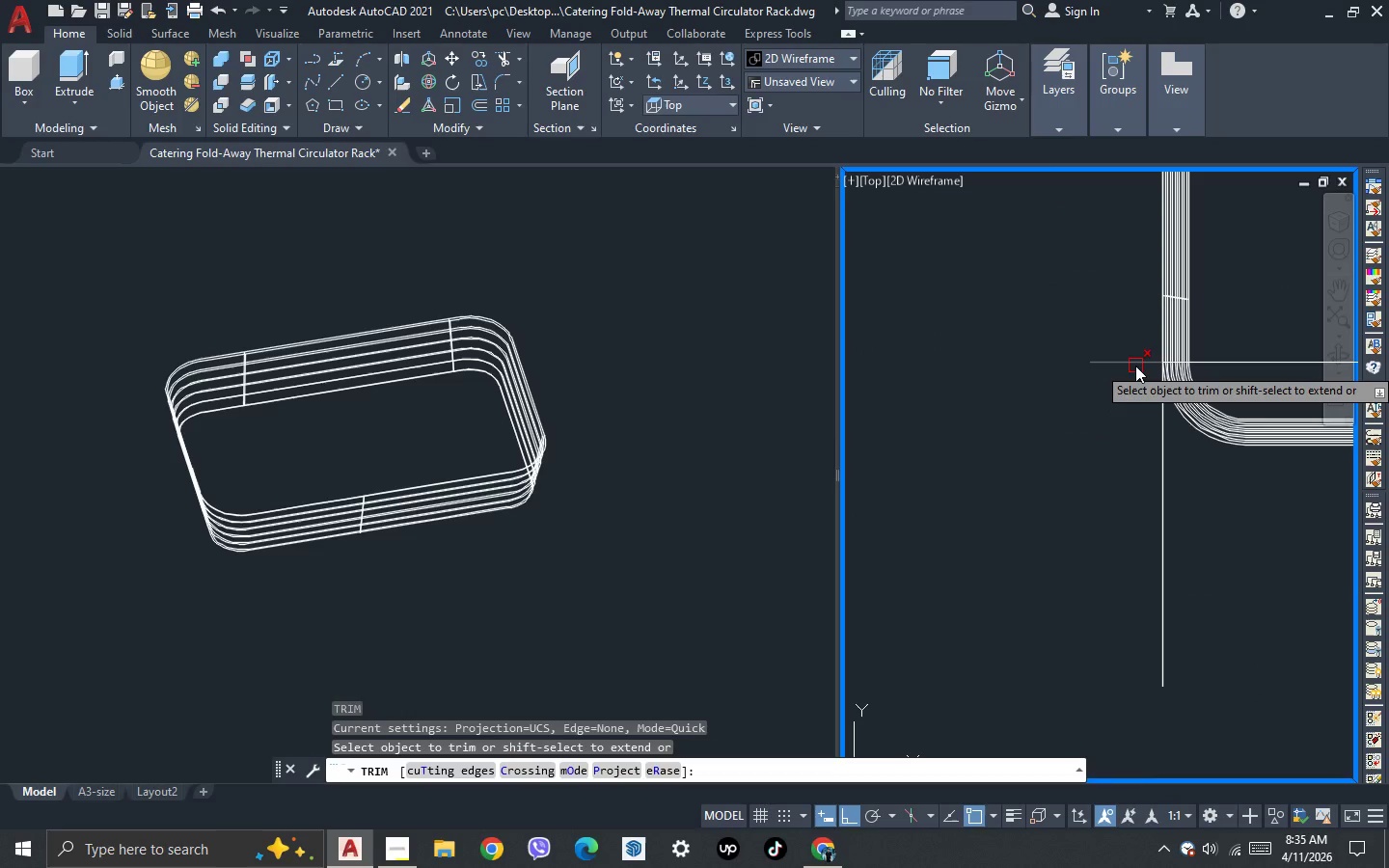 
left_click([1135, 366])
 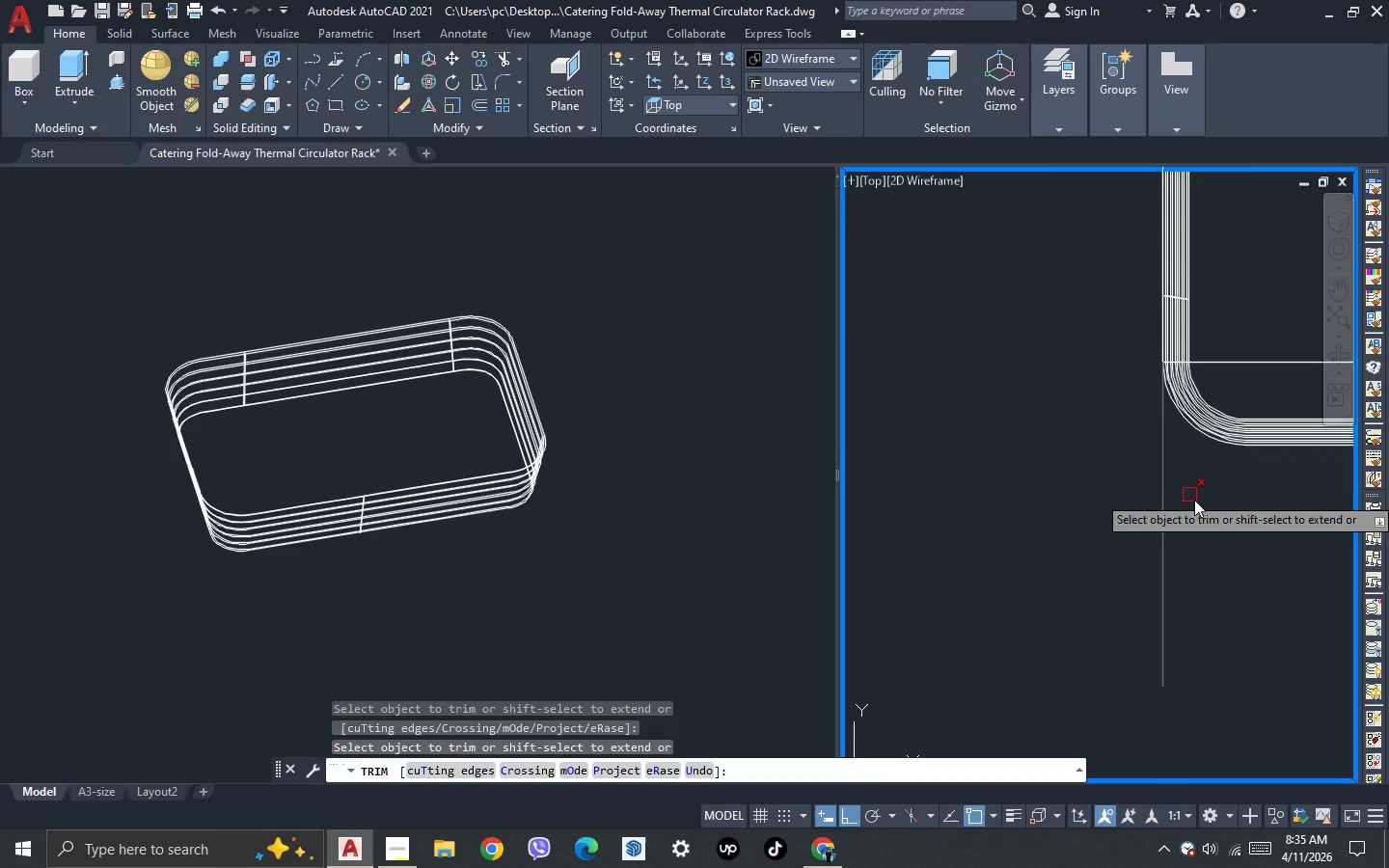 
key(Escape)
 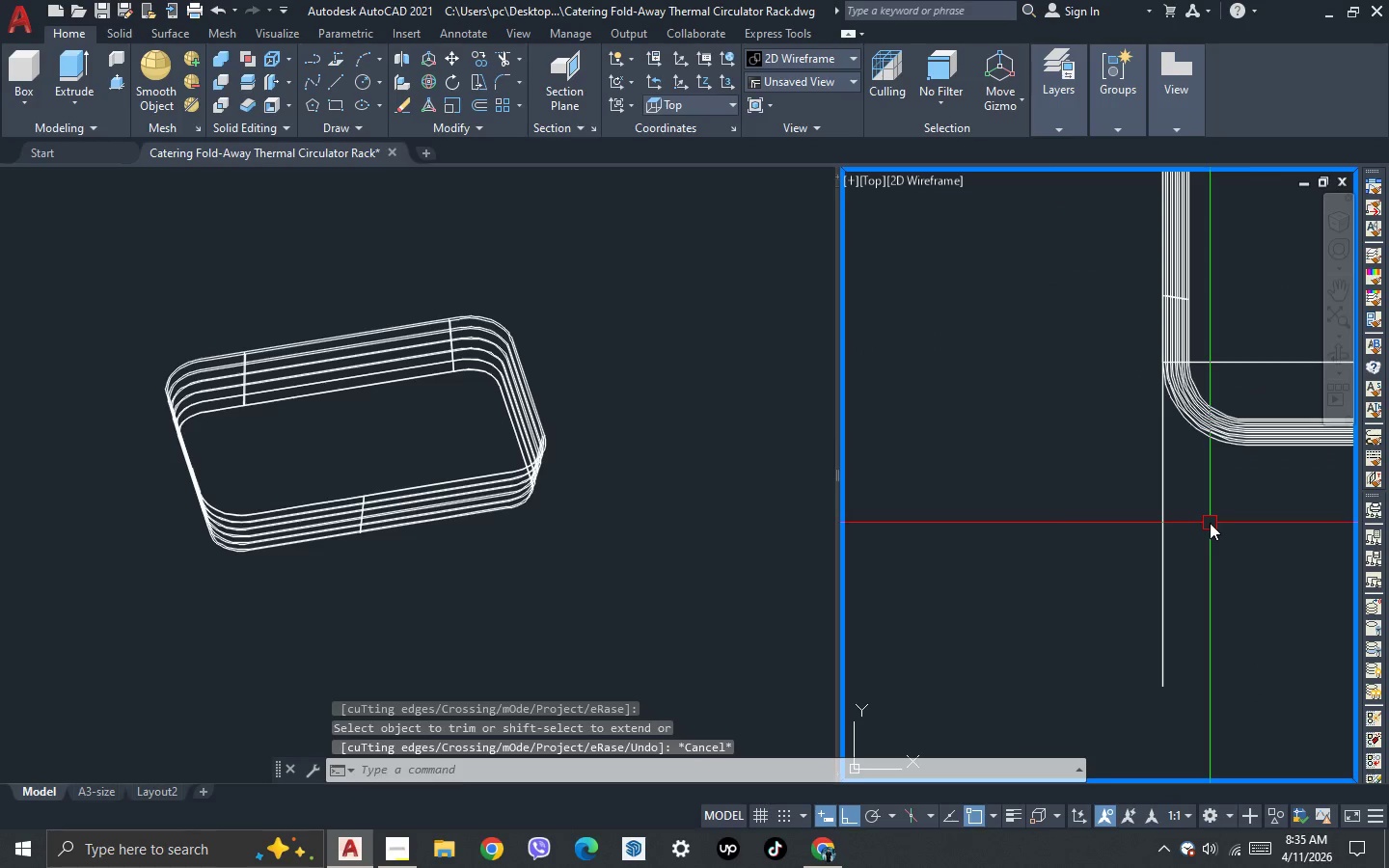 
left_click_drag(start_coordinate=[1210, 523], to_coordinate=[1152, 504])
 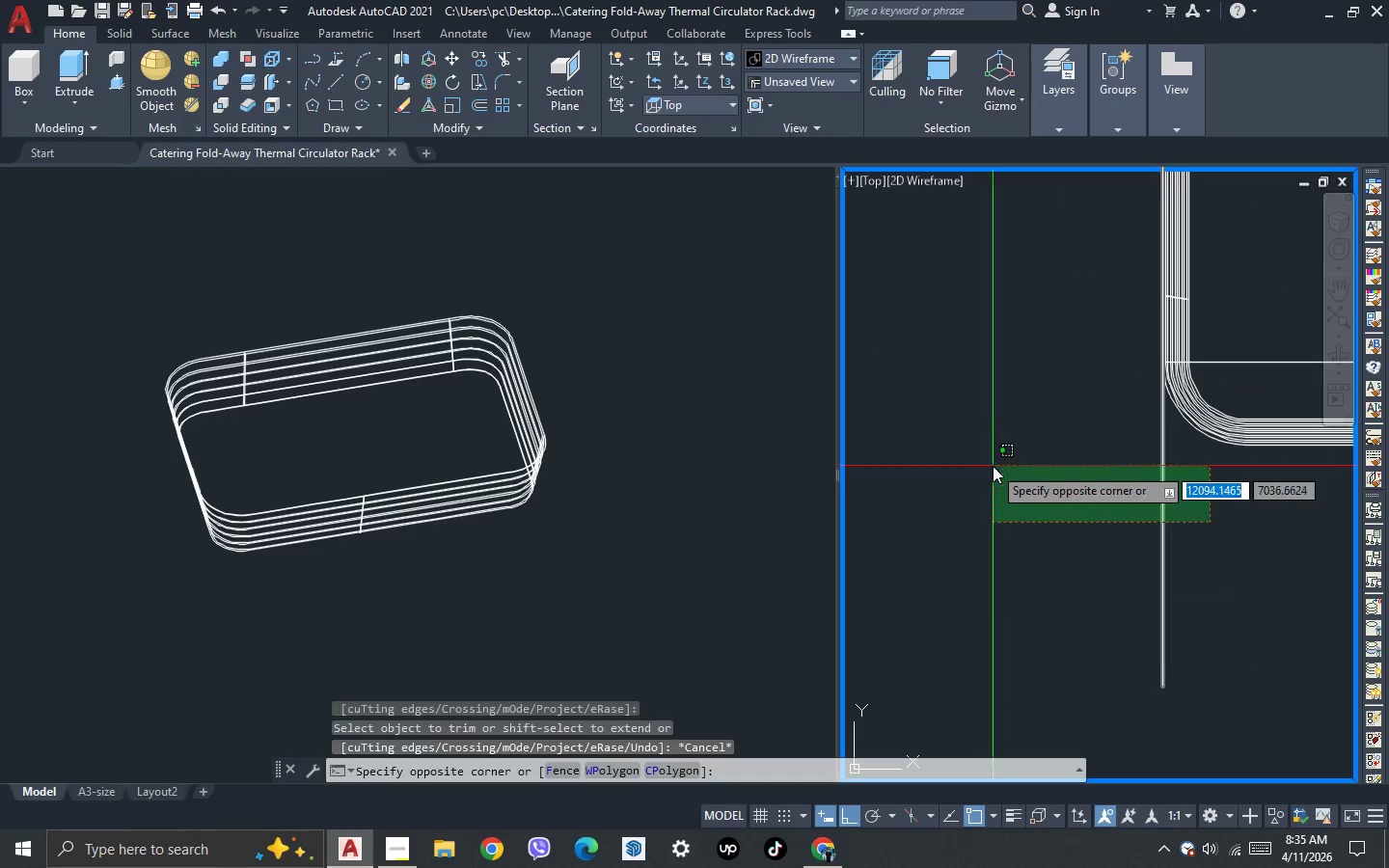 
double_click([993, 466])
 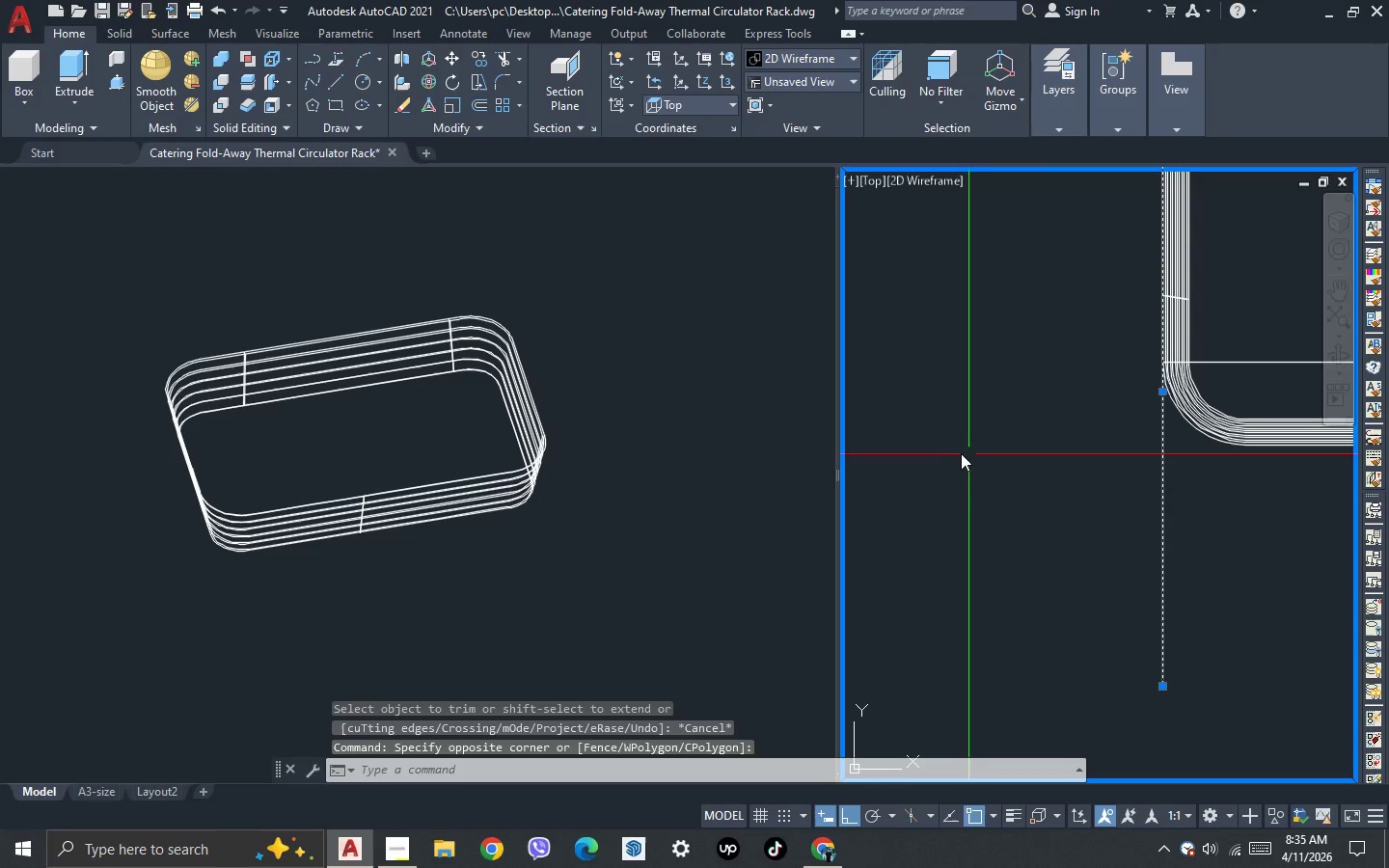 
key(Delete)
 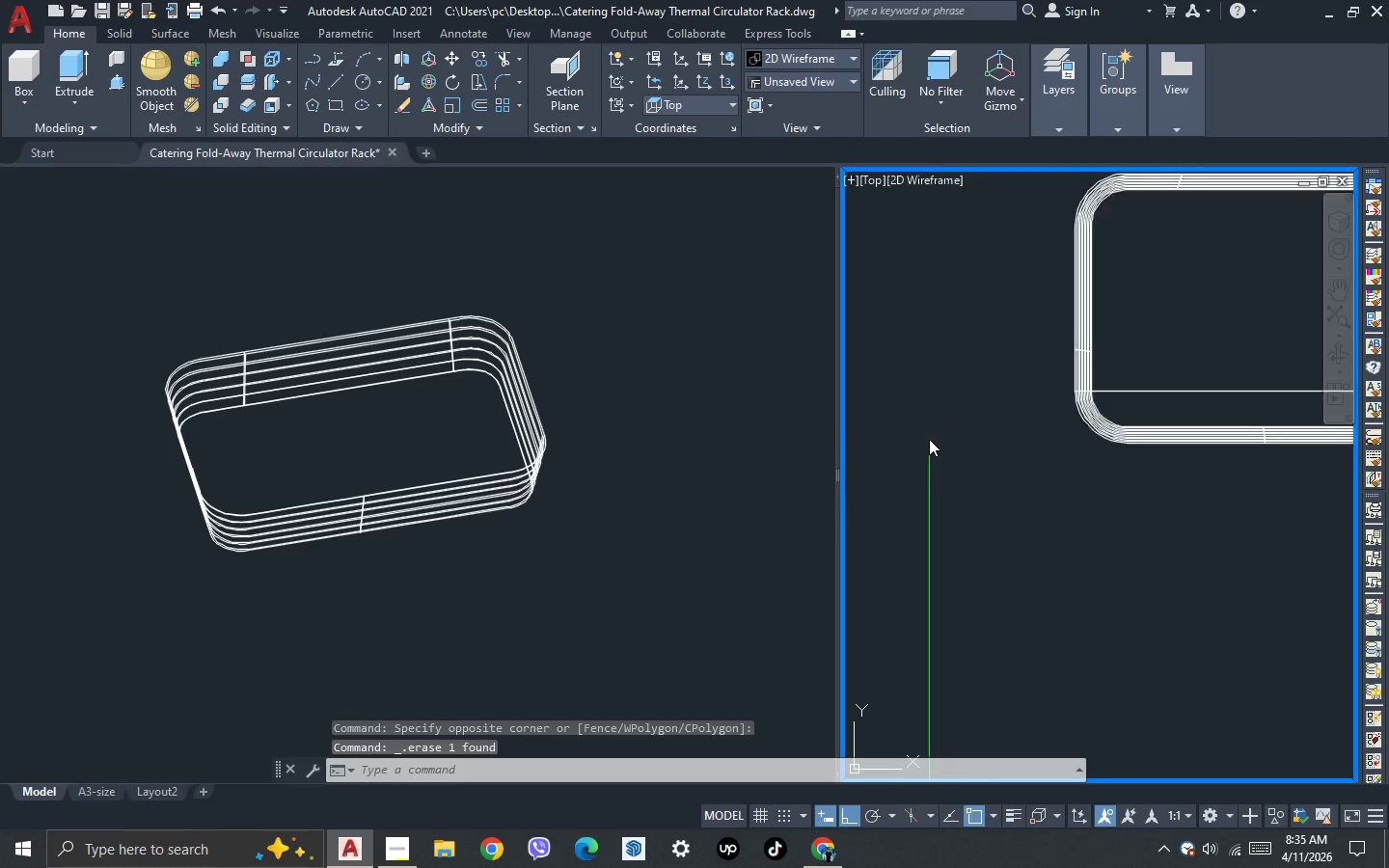 
left_click_drag(start_coordinate=[1193, 492], to_coordinate=[1182, 456])
 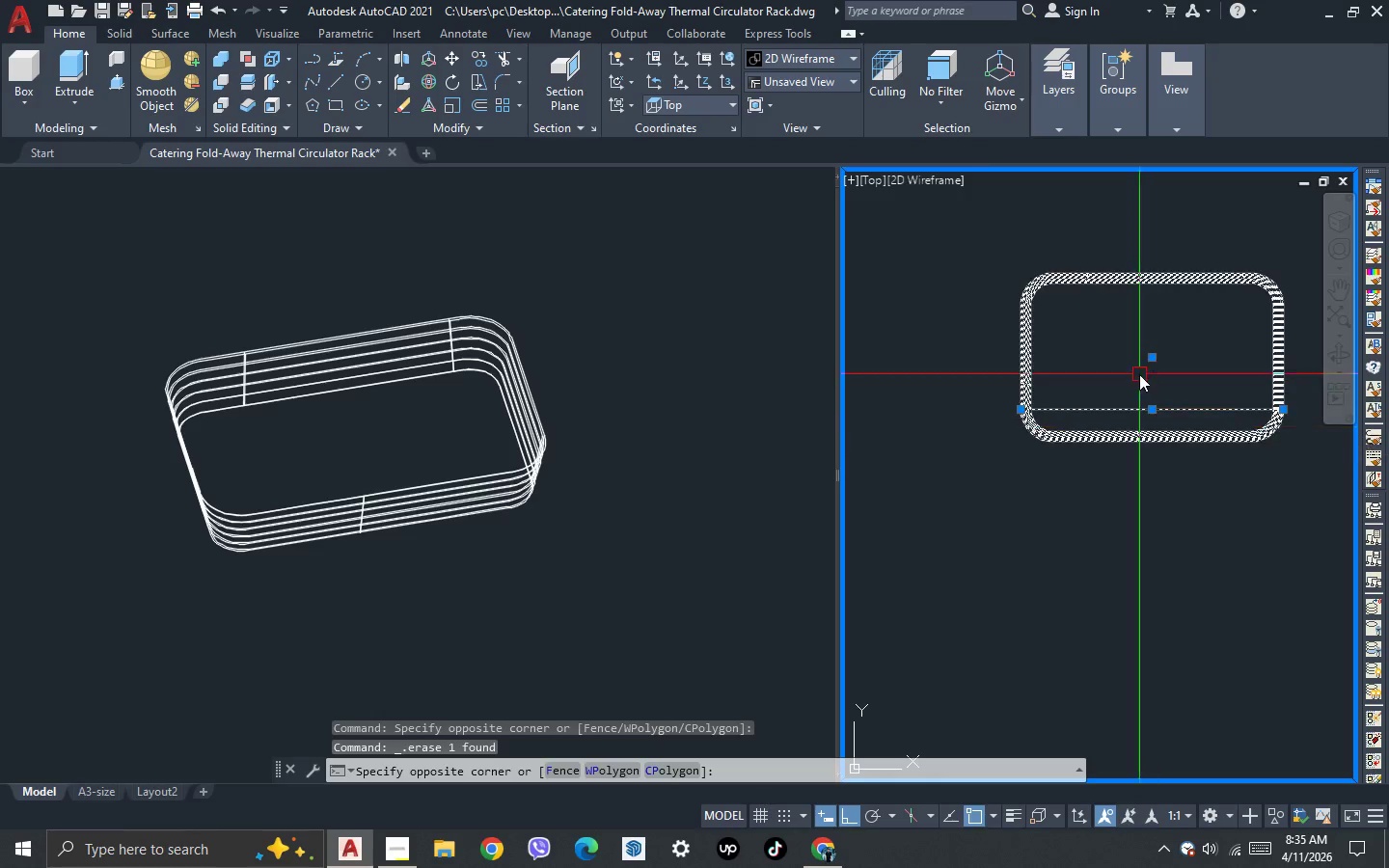 
scroll: coordinate [929, 439], scroll_direction: down, amount: 2.0
 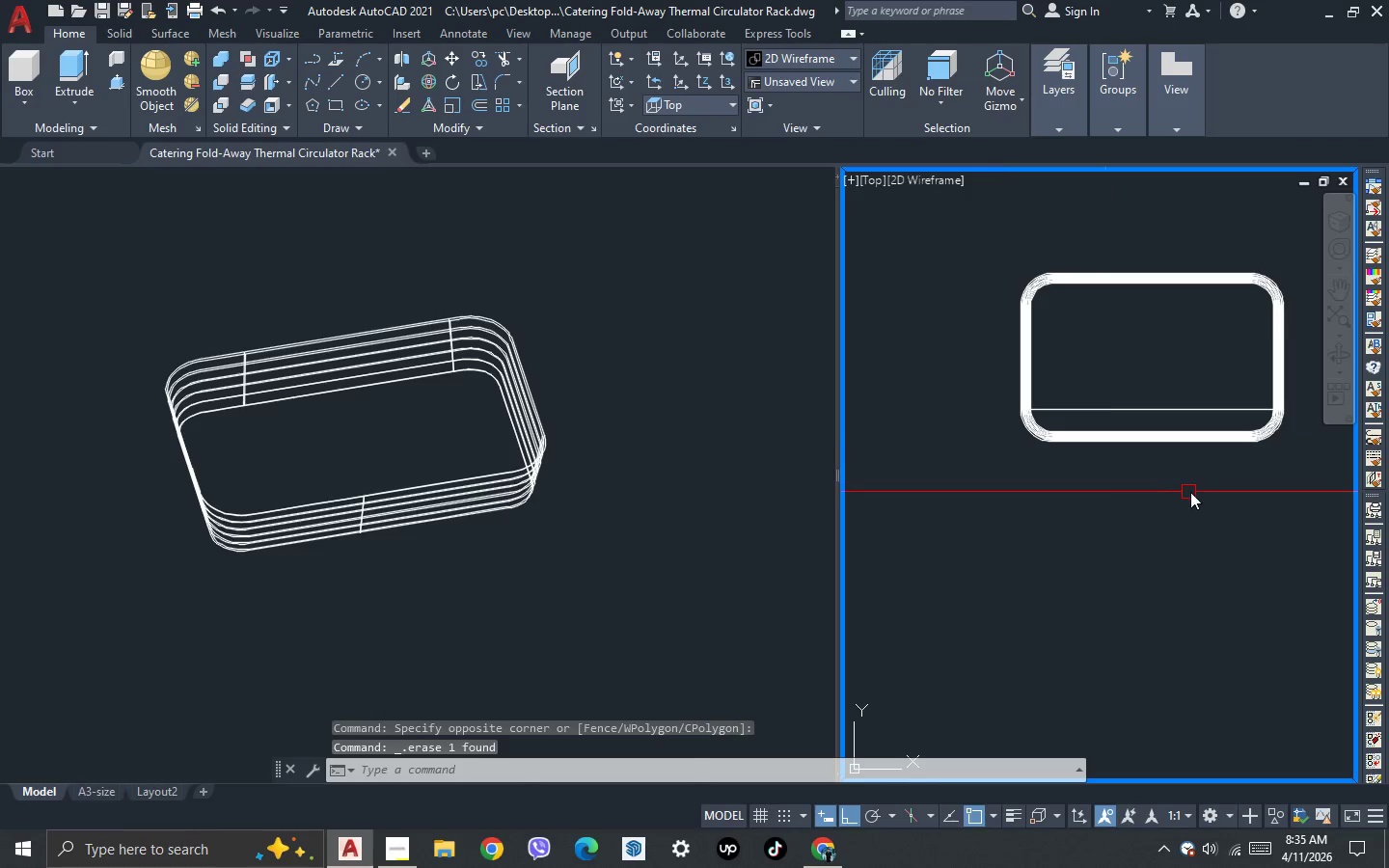 
double_click([1139, 374])
 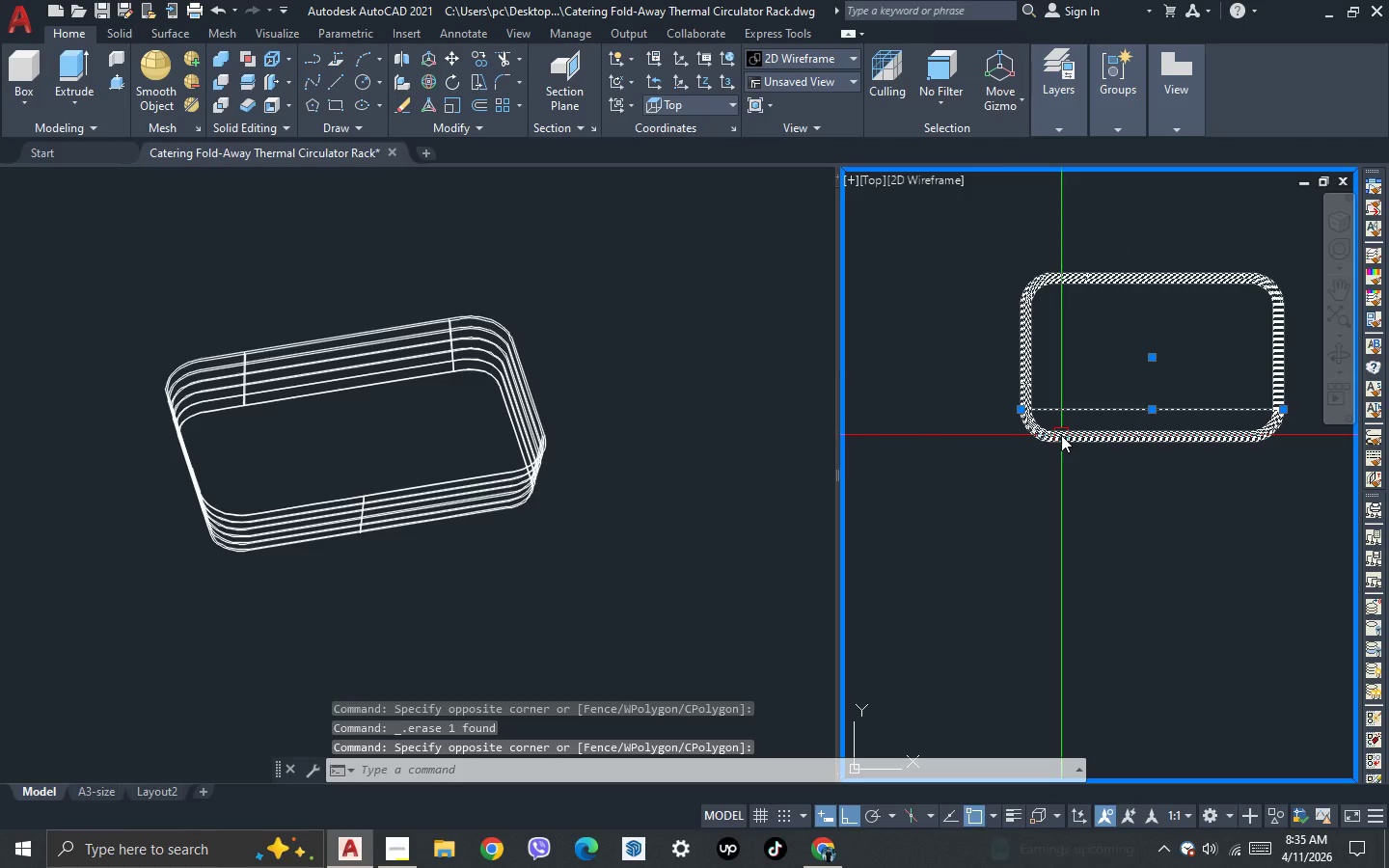 
type(sc)
 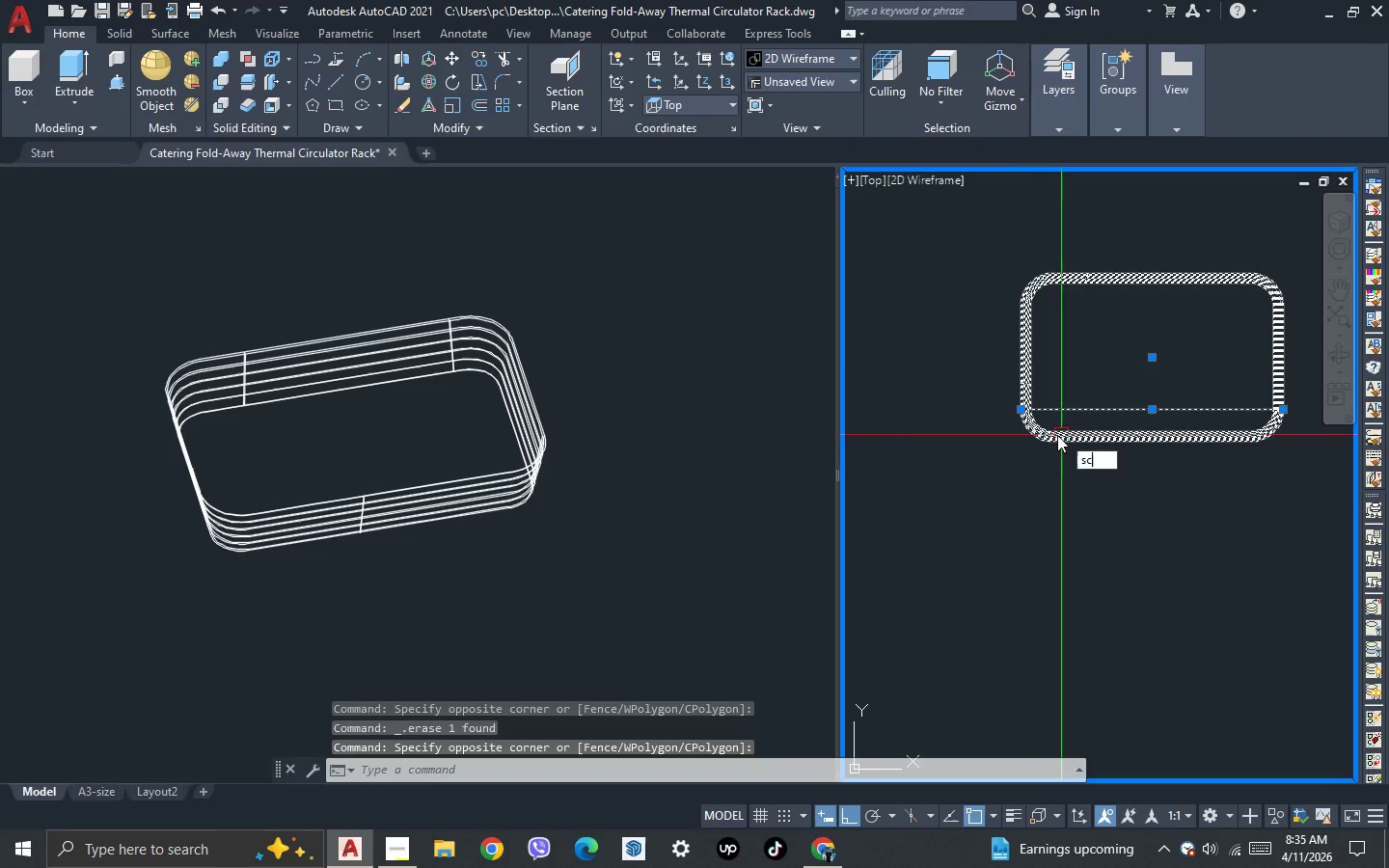 
key(Space)
 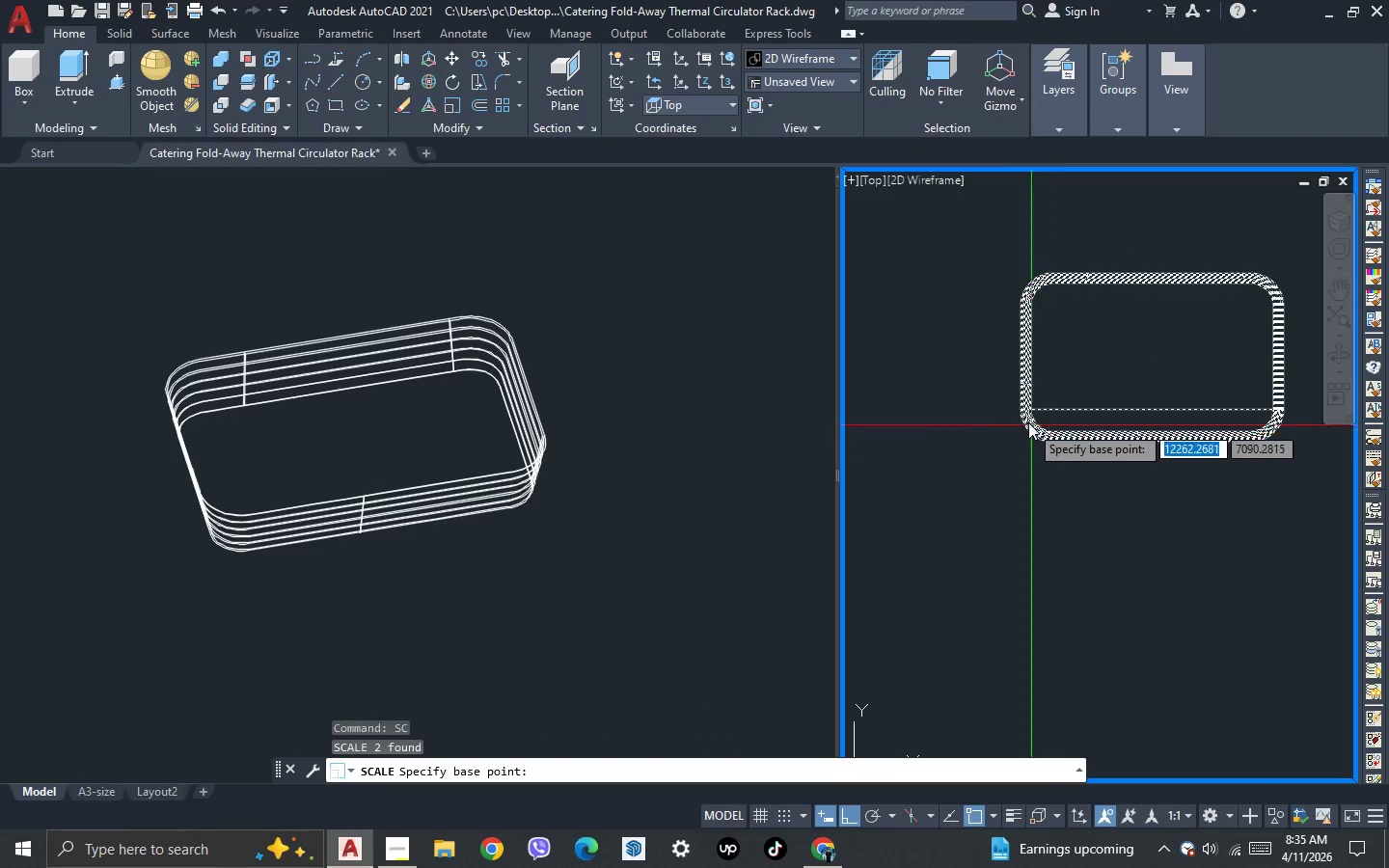 
scroll: coordinate [1002, 406], scroll_direction: up, amount: 5.0
 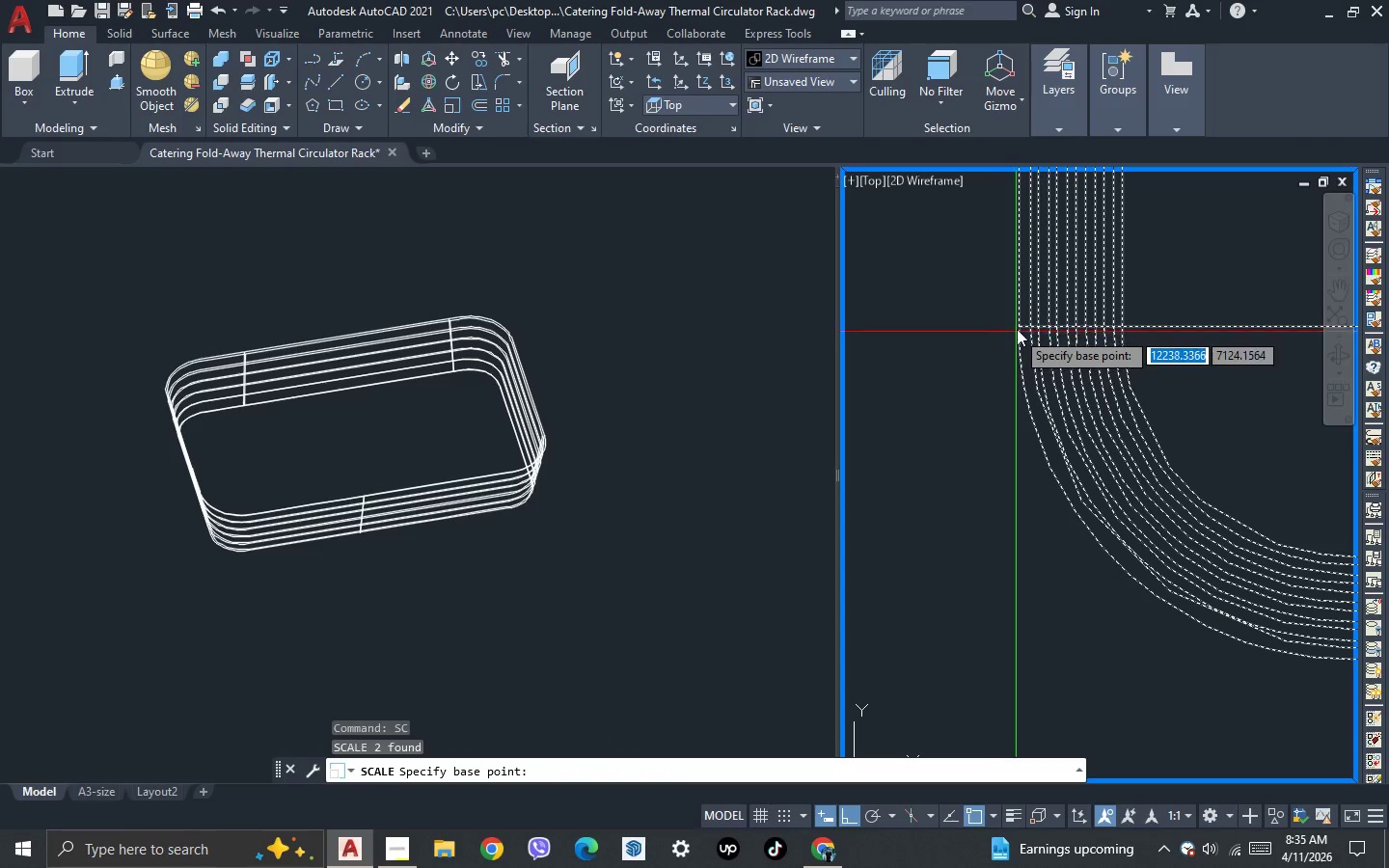 
left_click([1019, 327])
 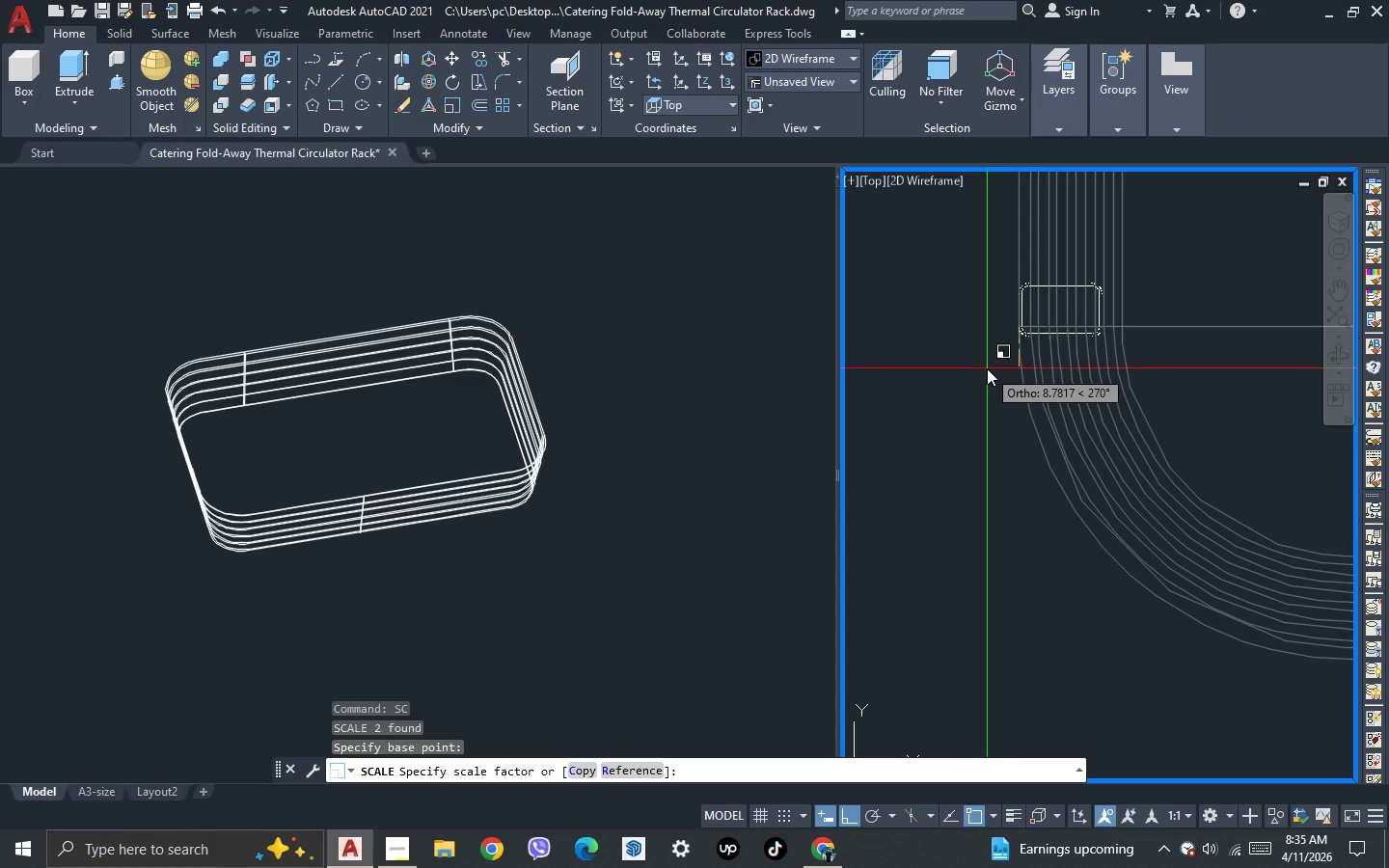 
key(R)
 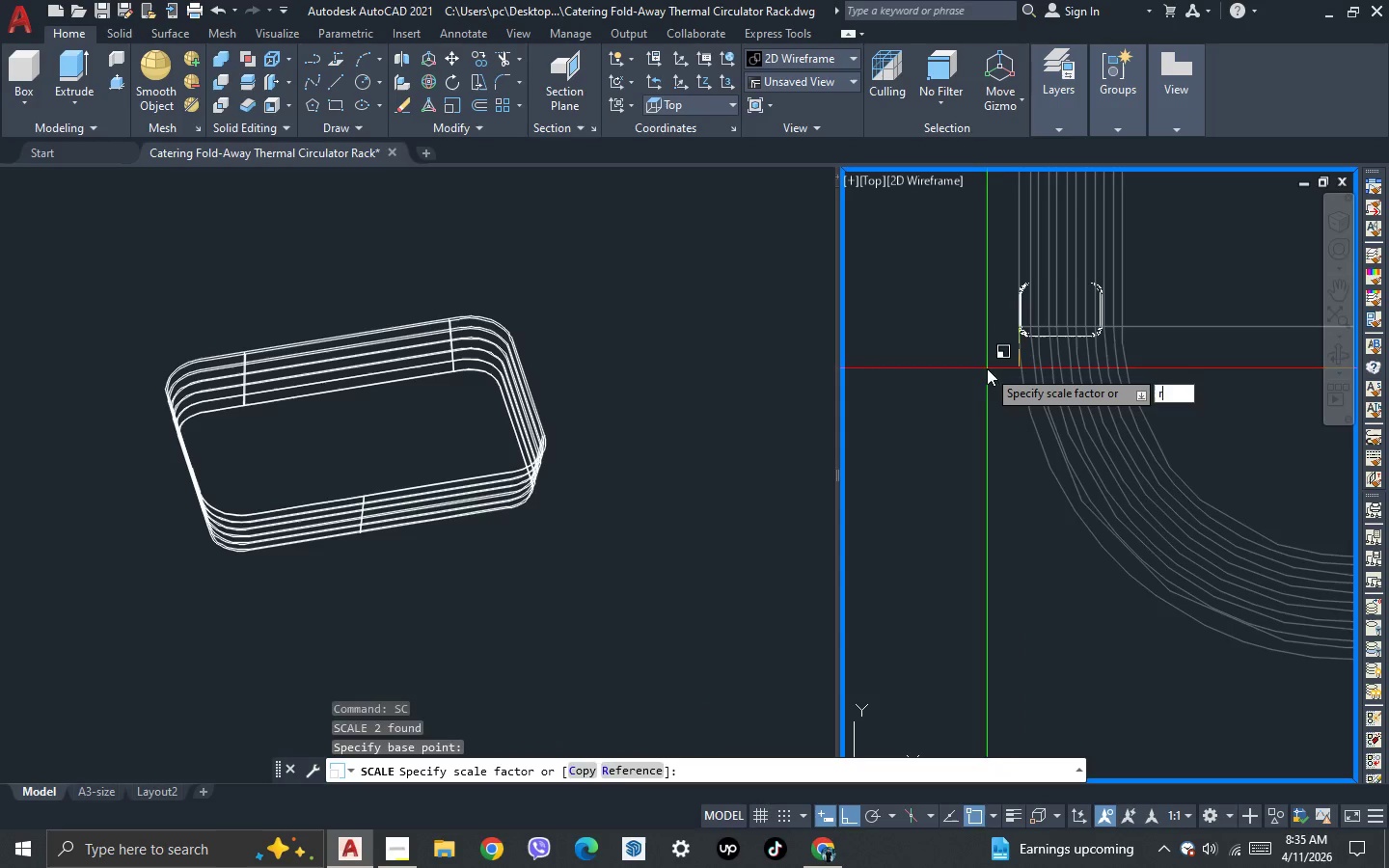 
key(Space)
 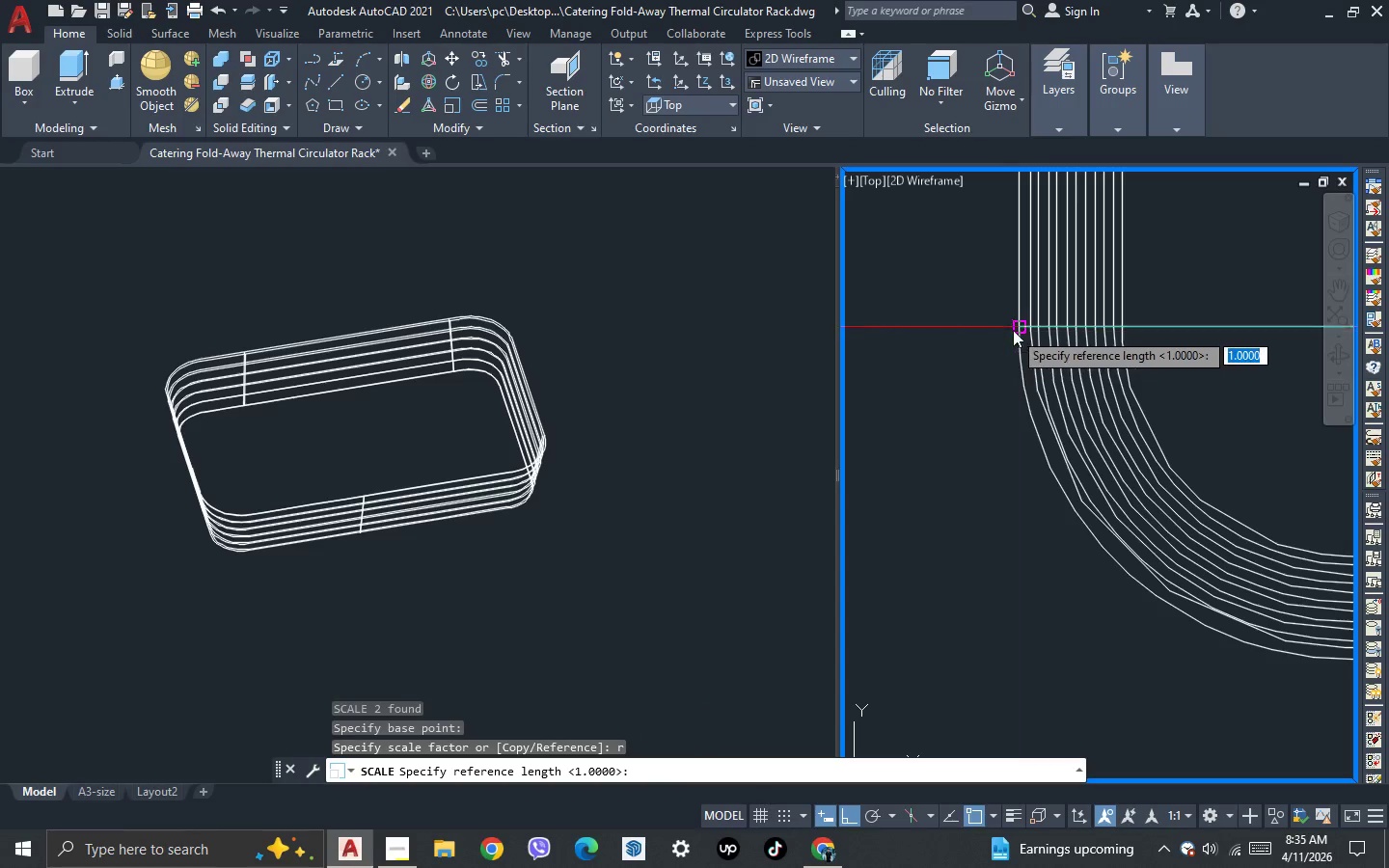 
left_click_drag(start_coordinate=[1015, 328], to_coordinate=[1014, 333])
 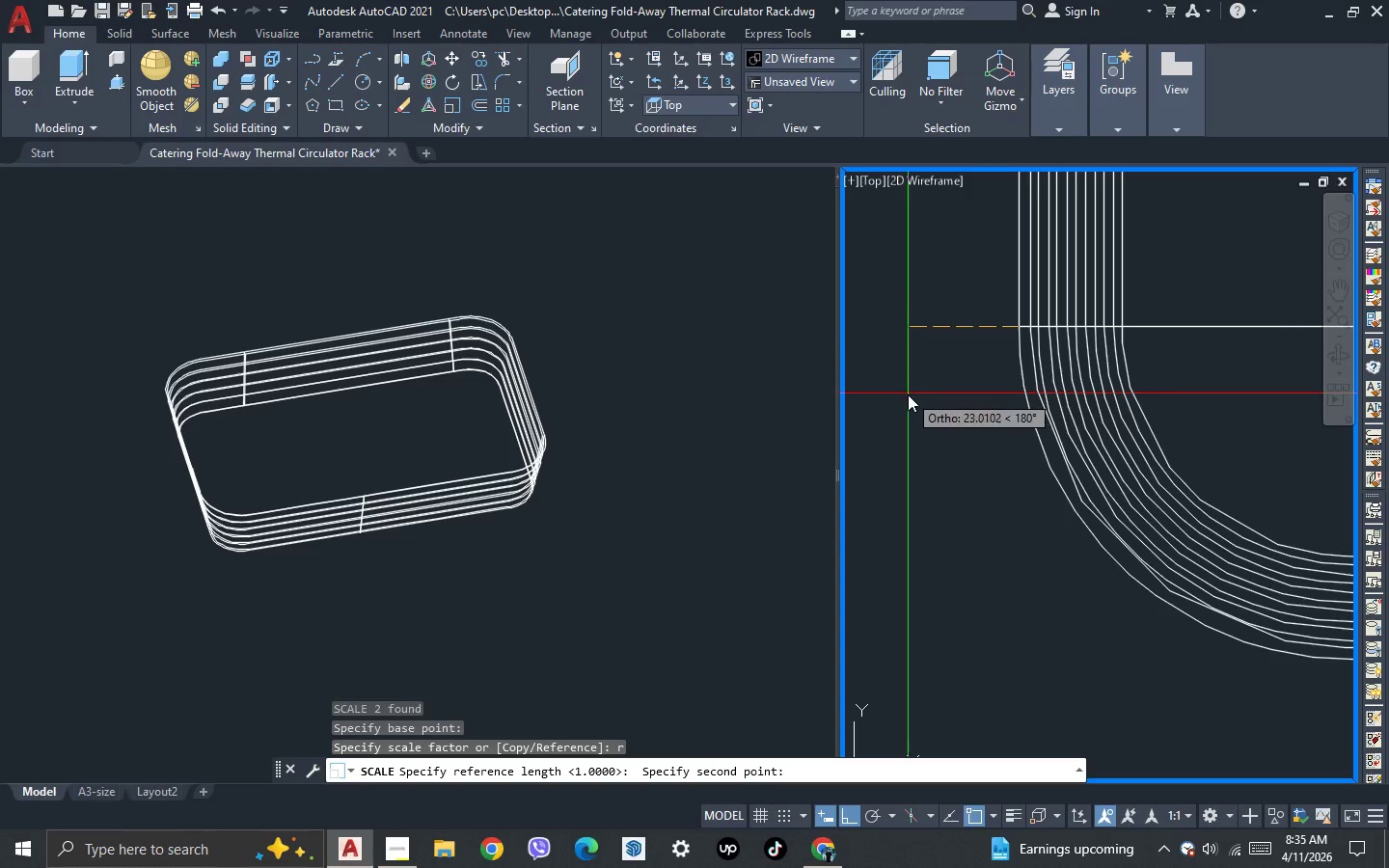 
scroll: coordinate [922, 389], scroll_direction: down, amount: 5.0
 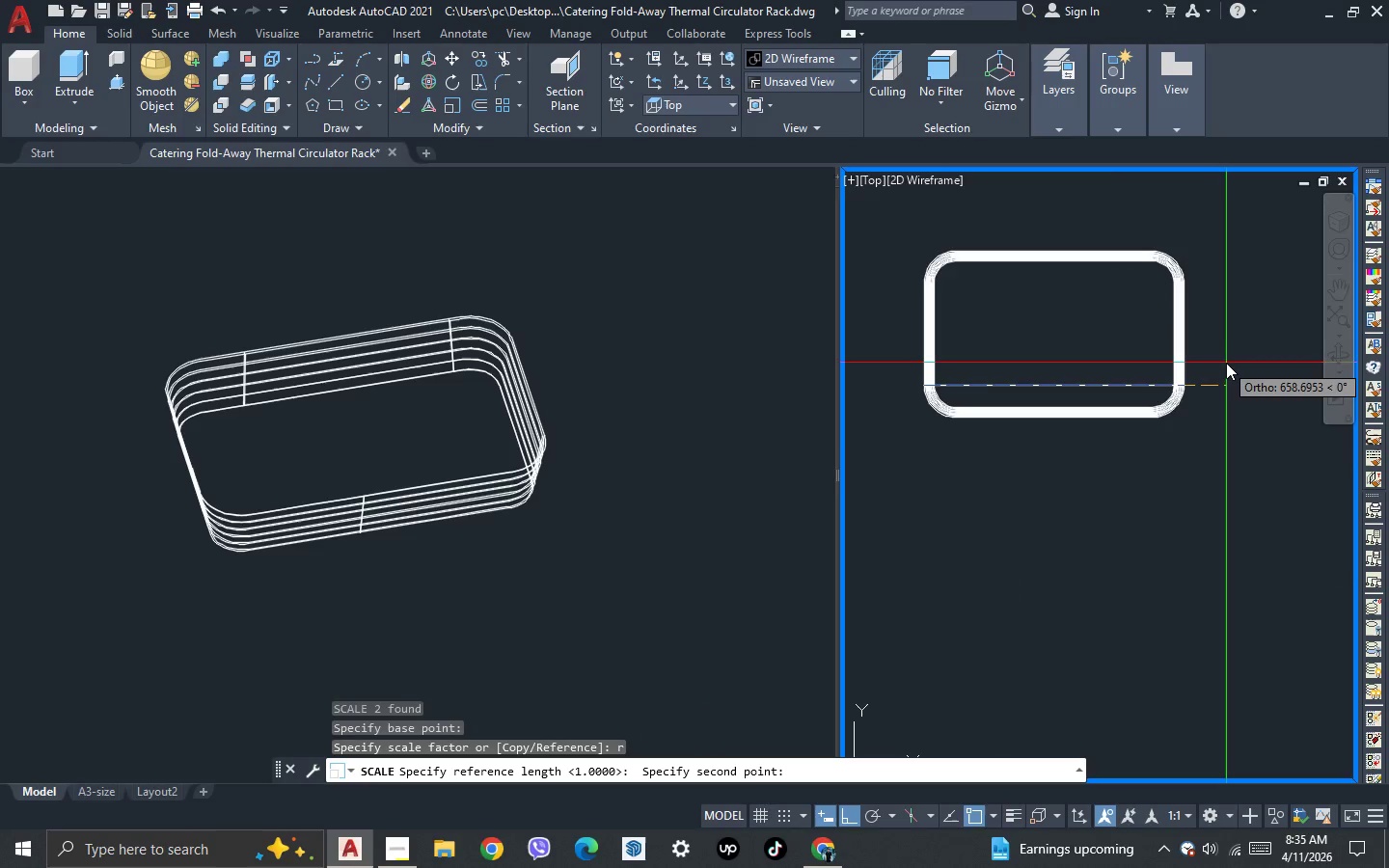 
scroll: coordinate [1150, 419], scroll_direction: up, amount: 5.0
 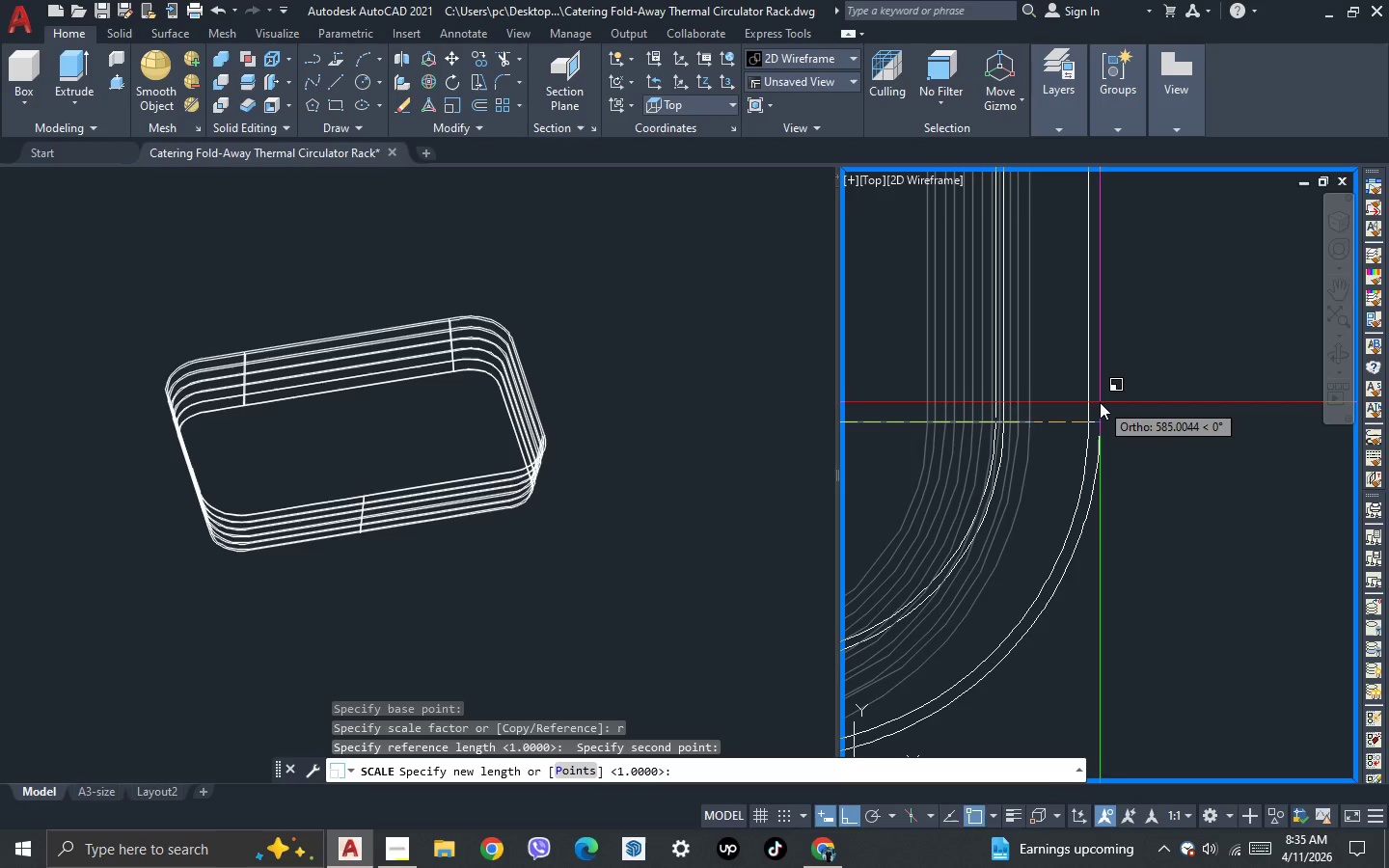 
type(568)
 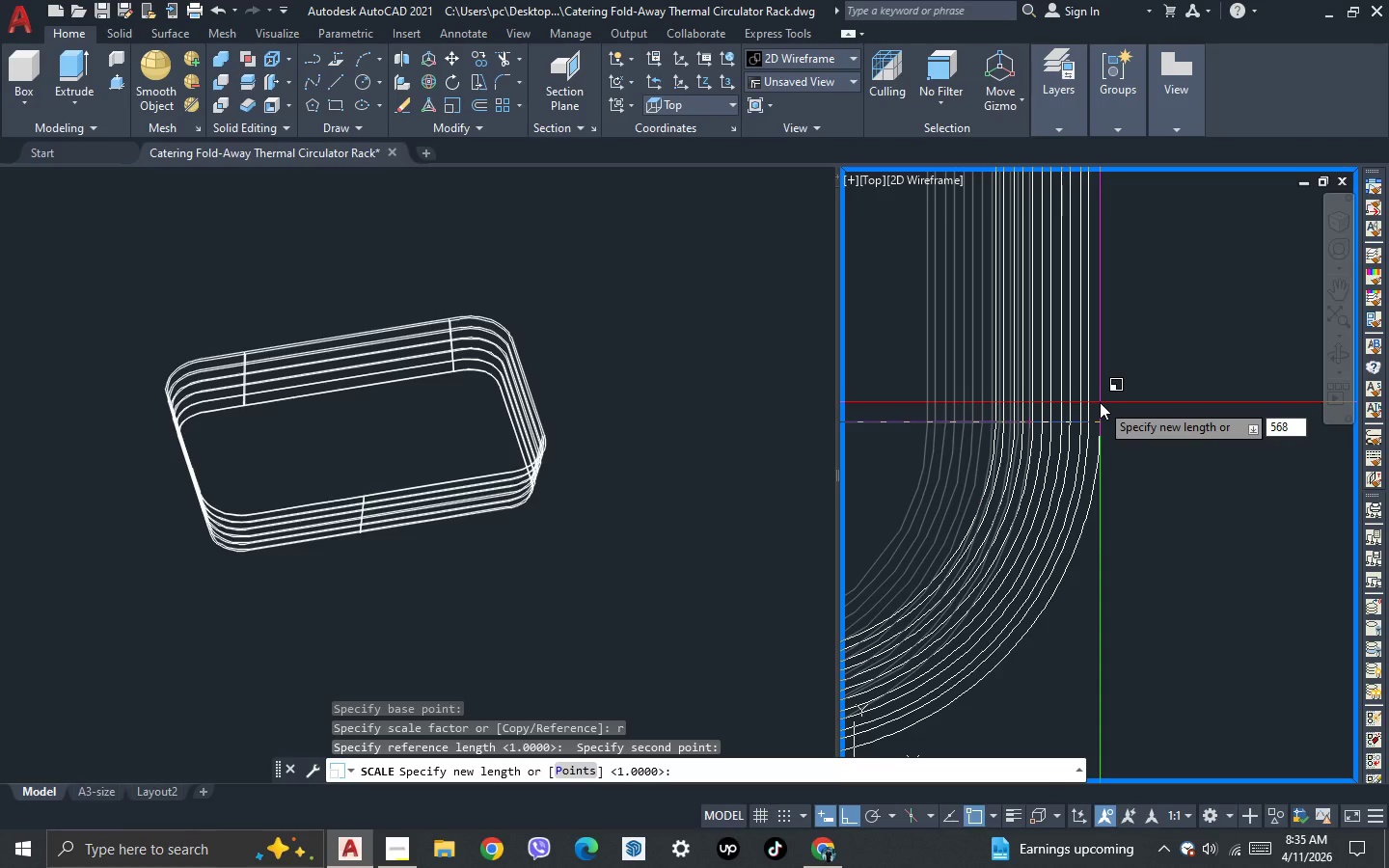 
key(Enter)
 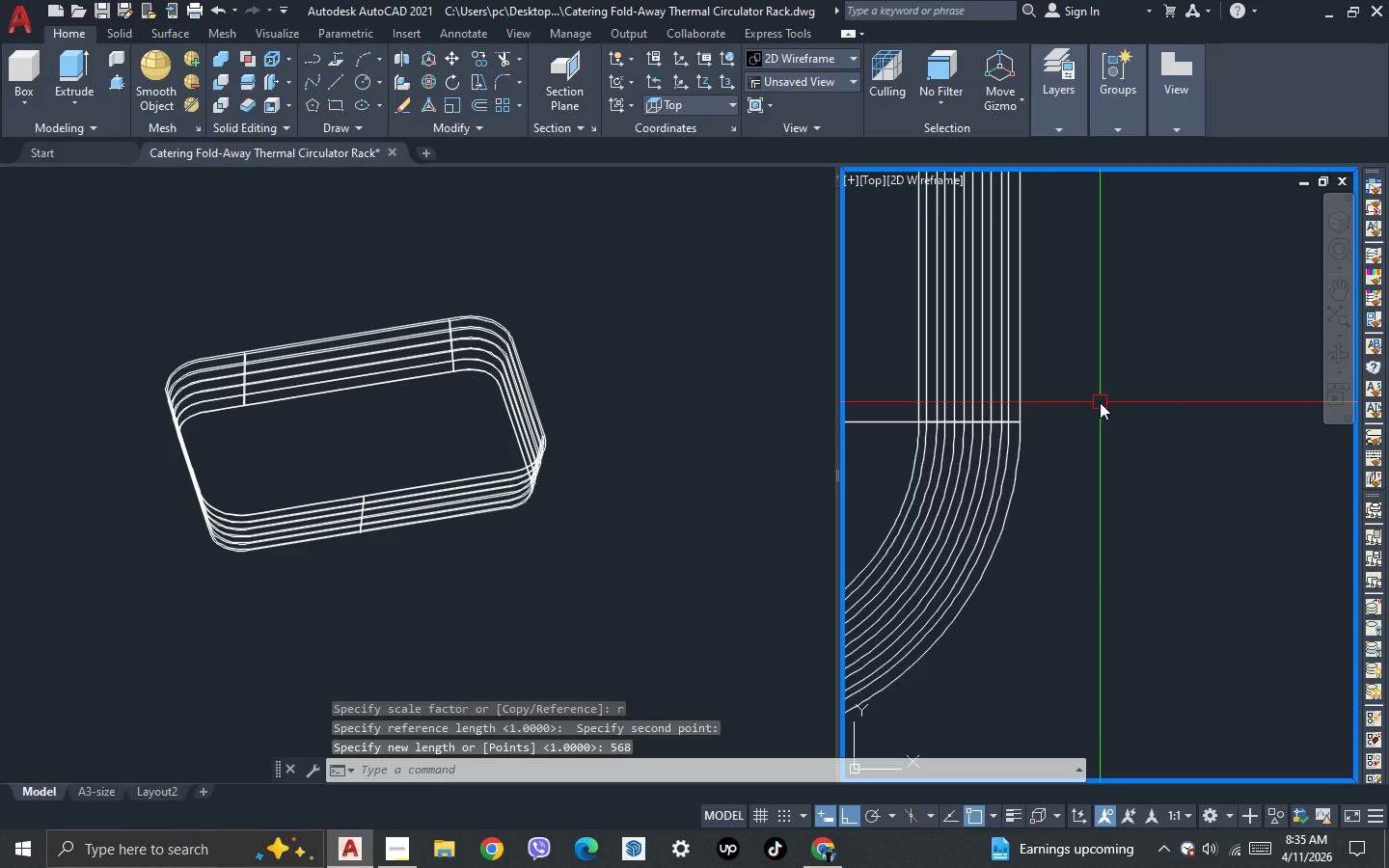 
scroll: coordinate [1100, 404], scroll_direction: down, amount: 3.0
 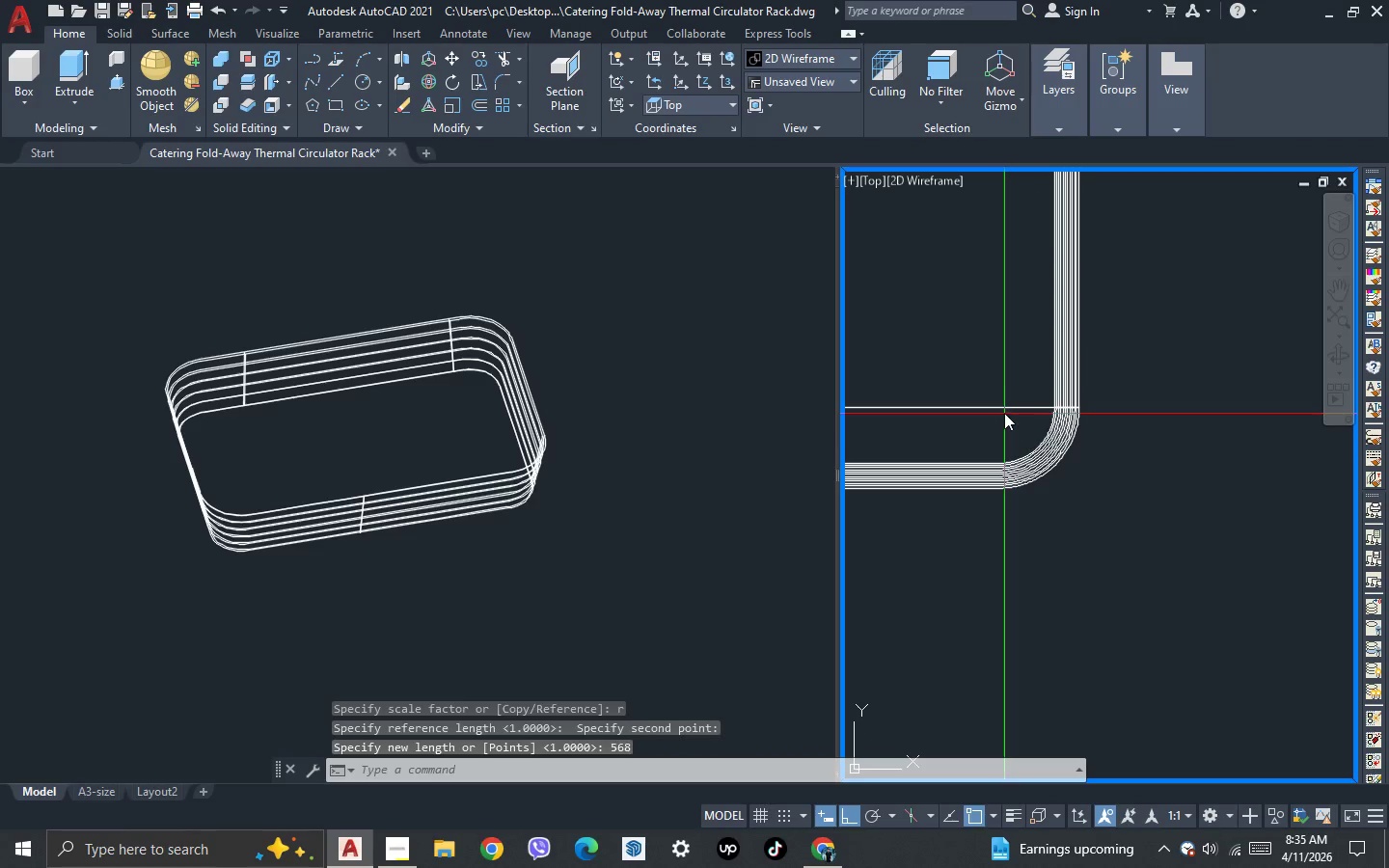 
double_click([977, 366])
 